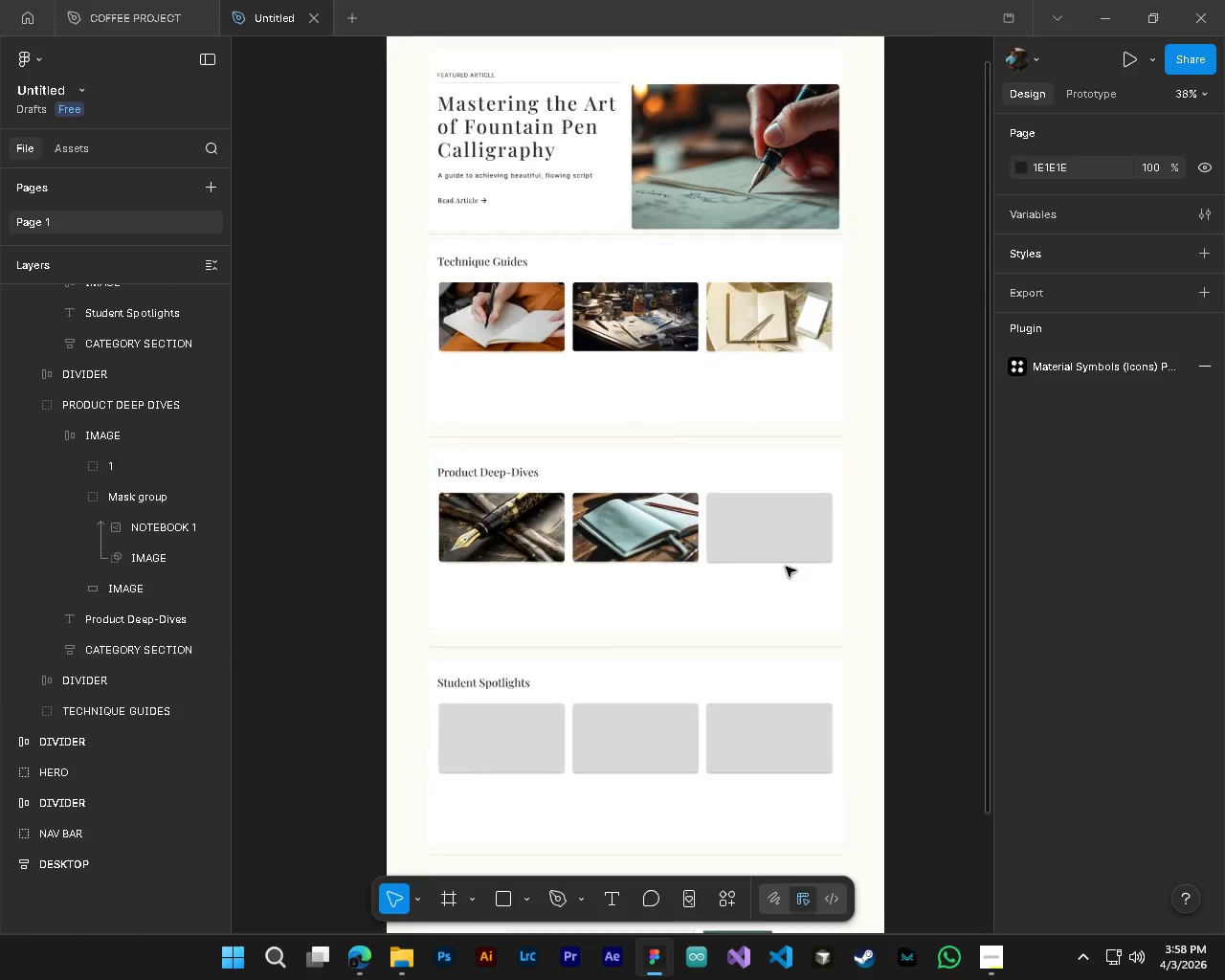 
hold_key(key=AltLeft, duration=1.19)
 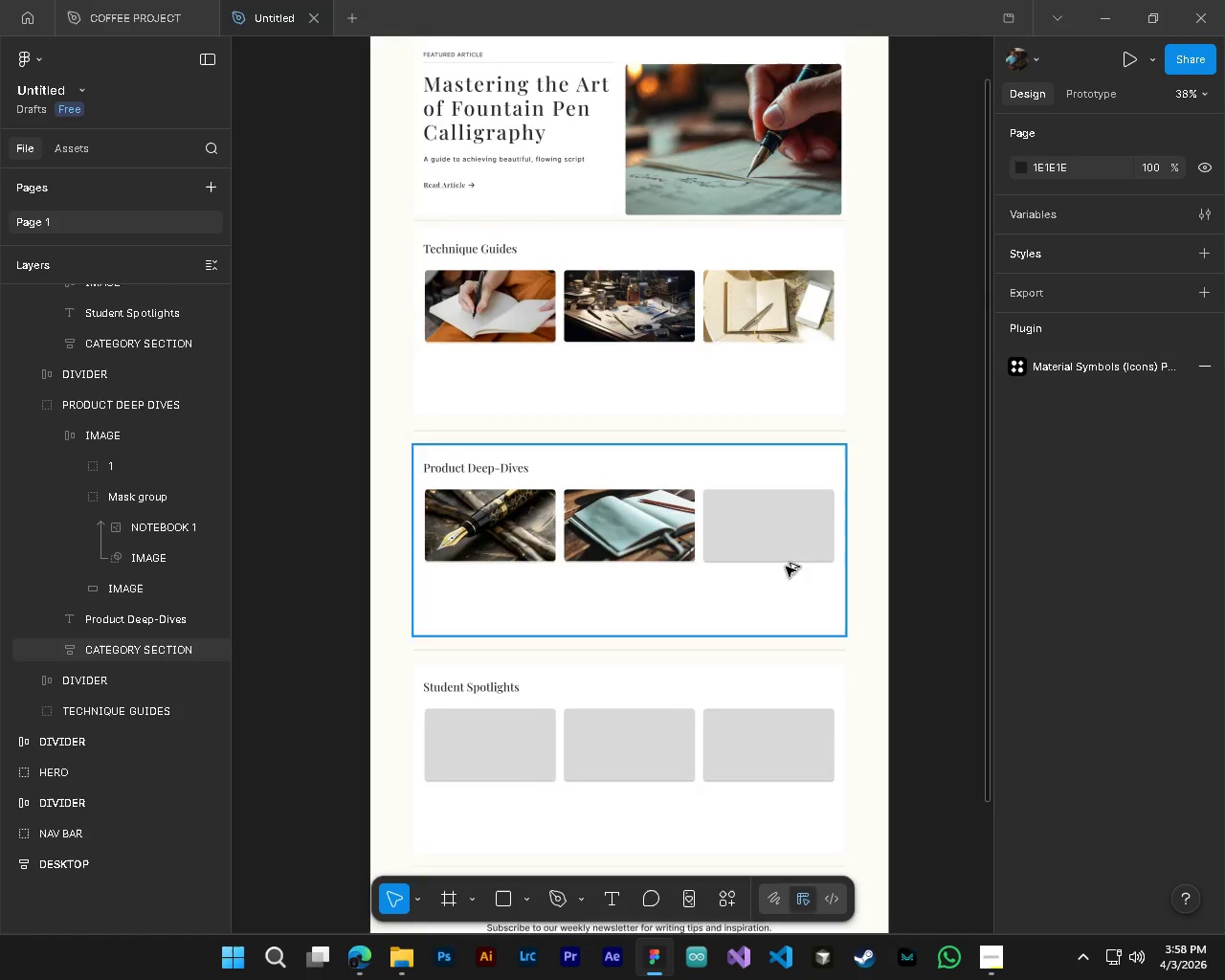 
scroll: coordinate [784, 563], scroll_direction: up, amount: 5.0
 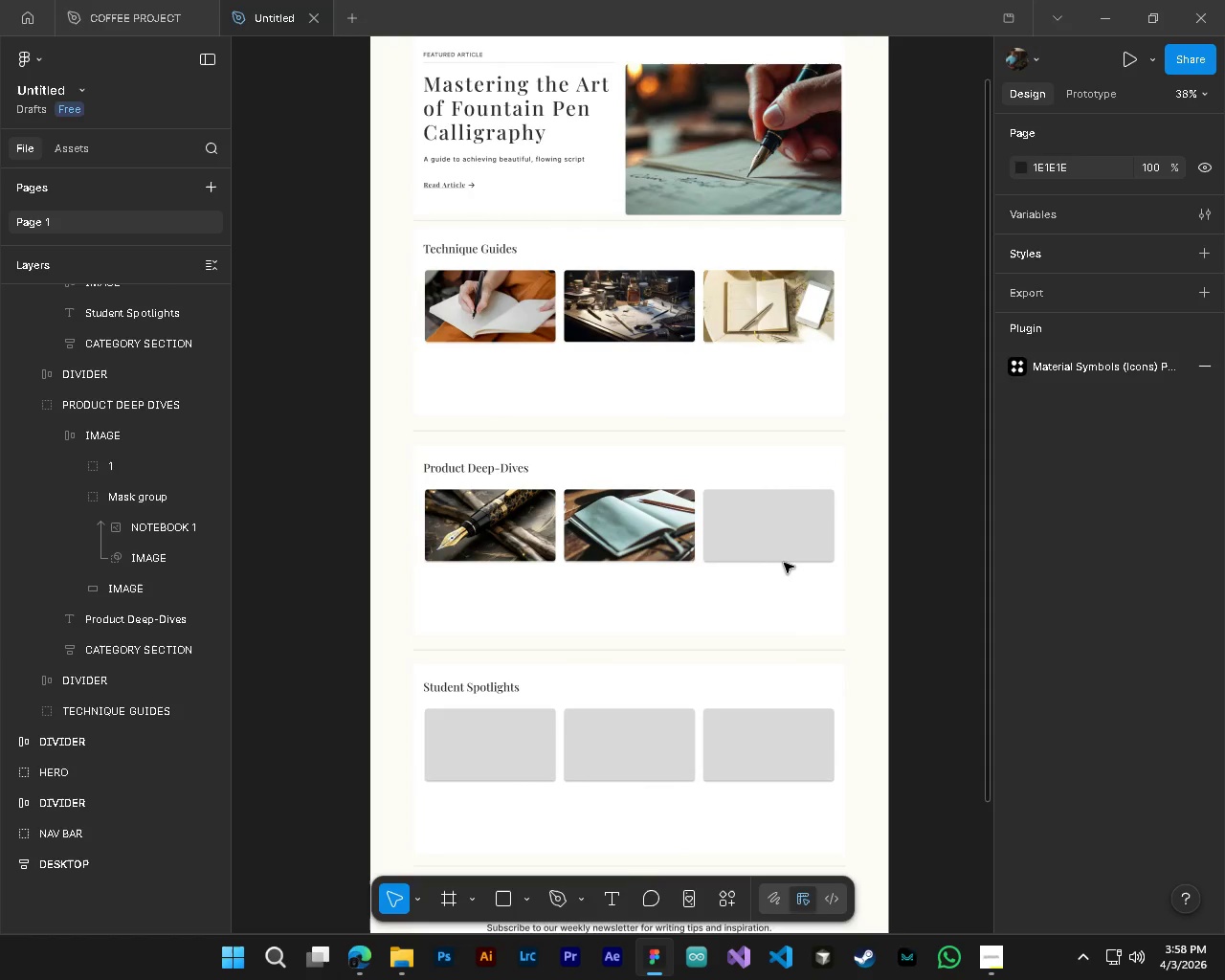 
key(Alt+Control+AltLeft)
 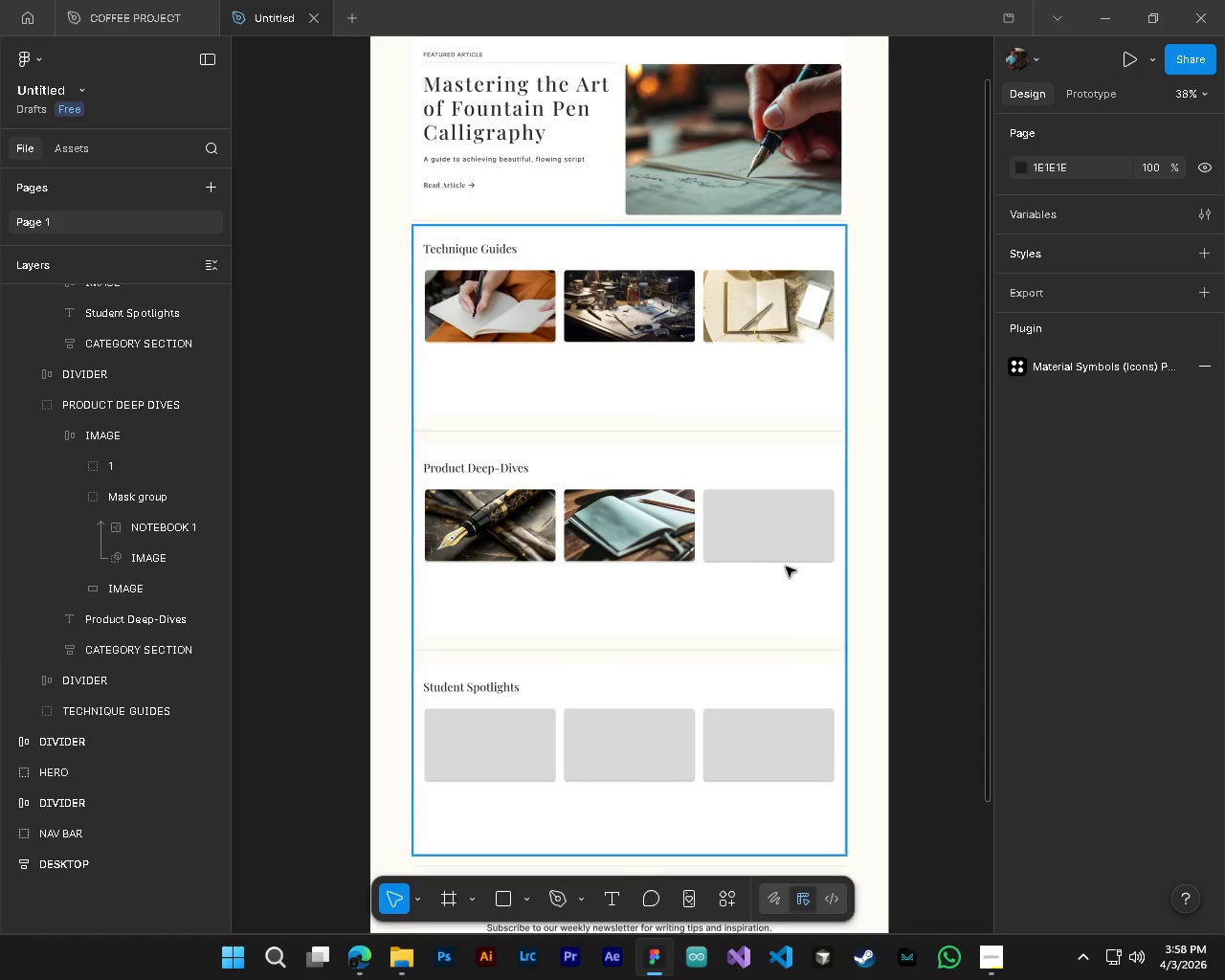 
hold_key(key=ControlLeft, duration=0.64)
hold_key(key=AltLeft, duration=0.56)
hold_key(key=ShiftLeft, duration=0.34)
scroll: coordinate [786, 567], scroll_direction: down, amount: 3.0
 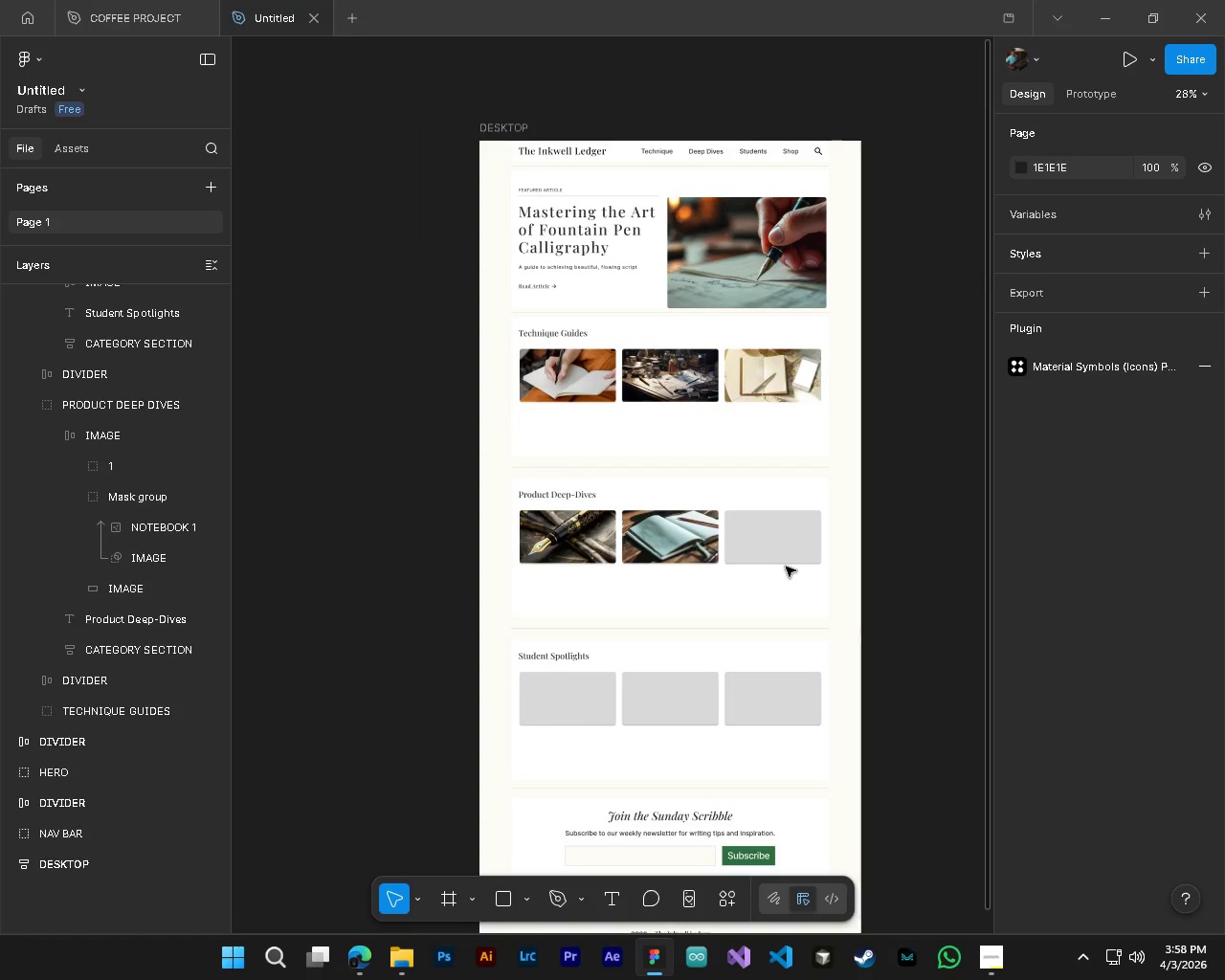 
key(Shift+ShiftLeft)
 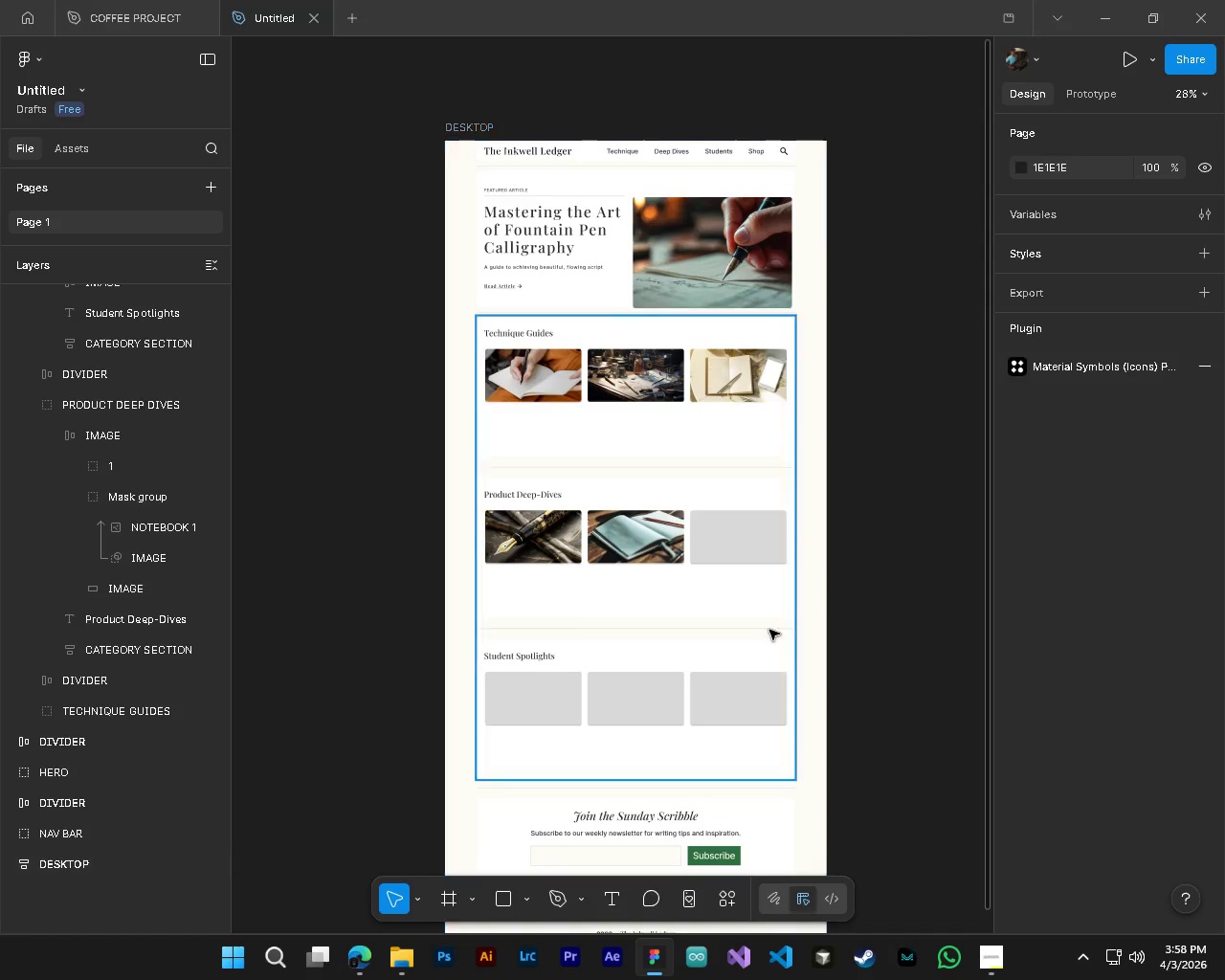 
scroll: coordinate [769, 630], scroll_direction: down, amount: 3.0
 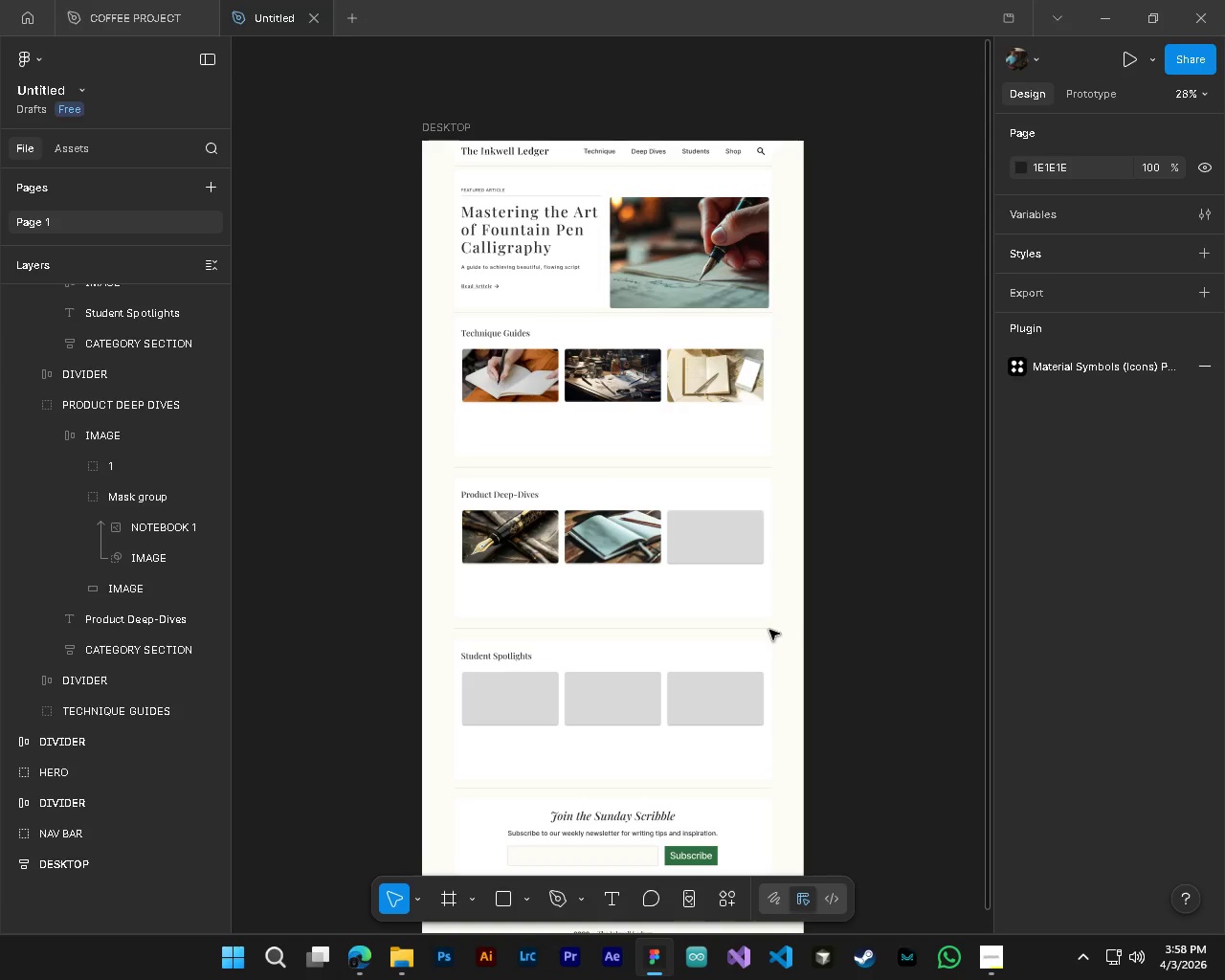 
key(Shift+ShiftLeft)
 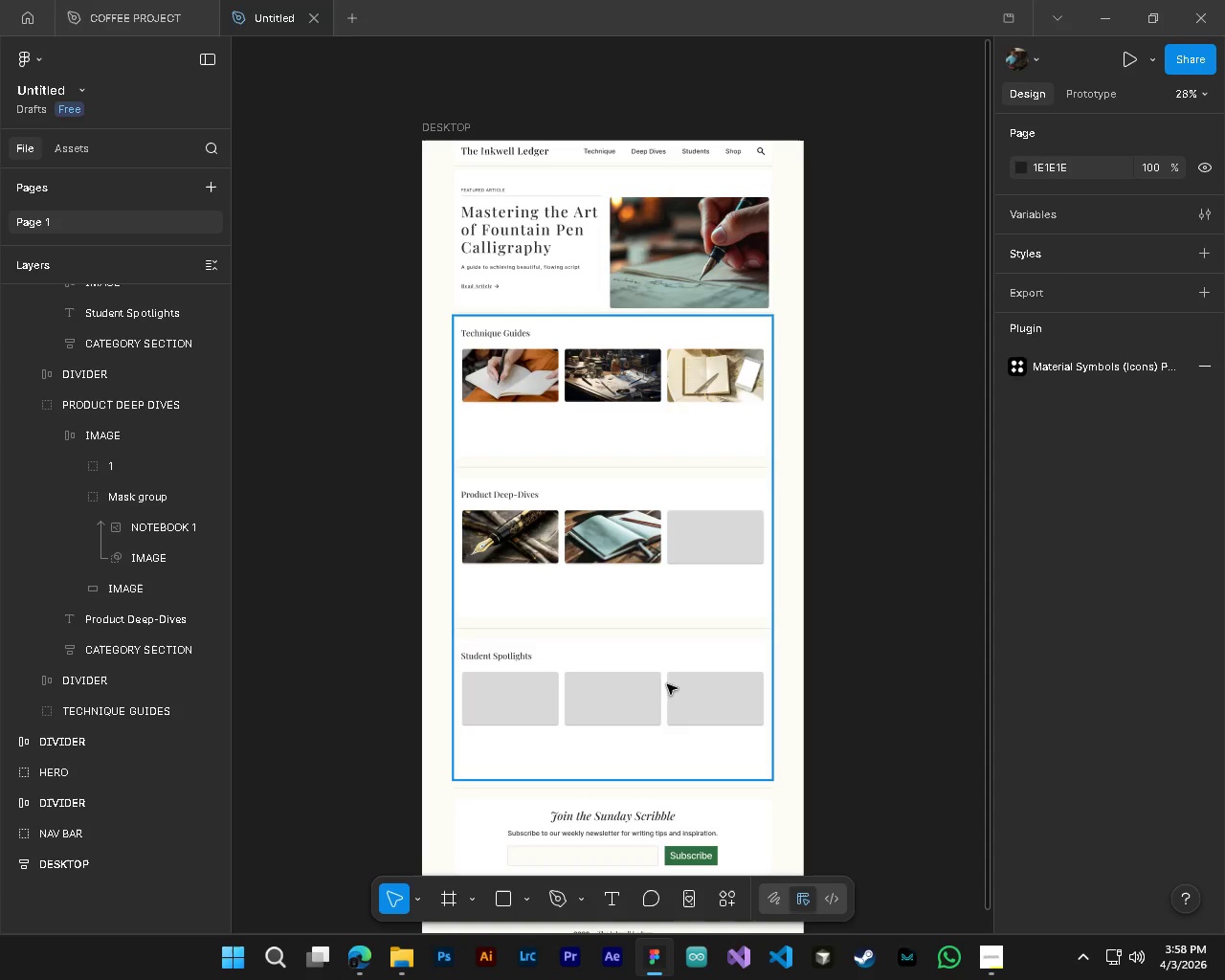 
key(Shift+ShiftLeft)
 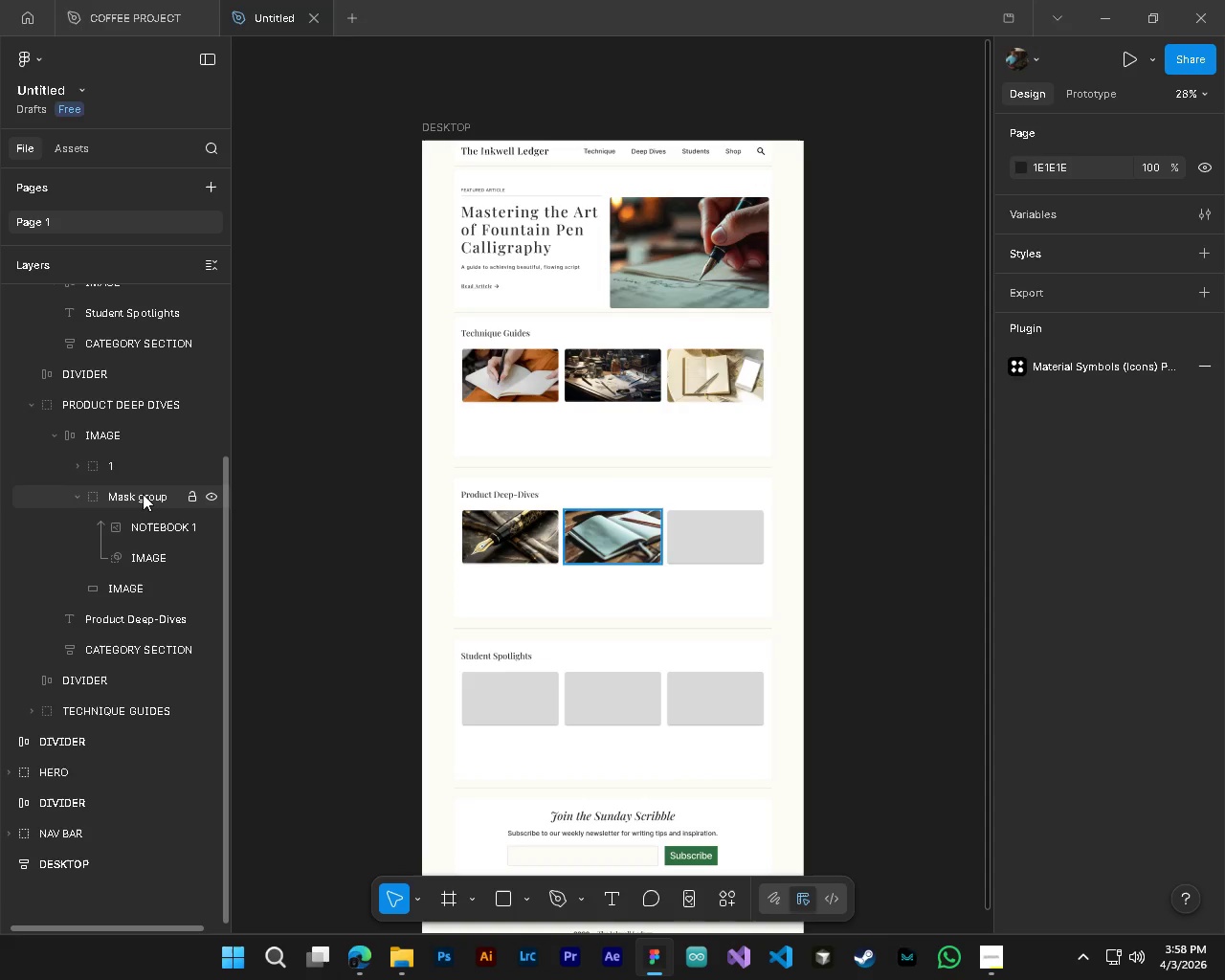 
double_click([140, 494])
 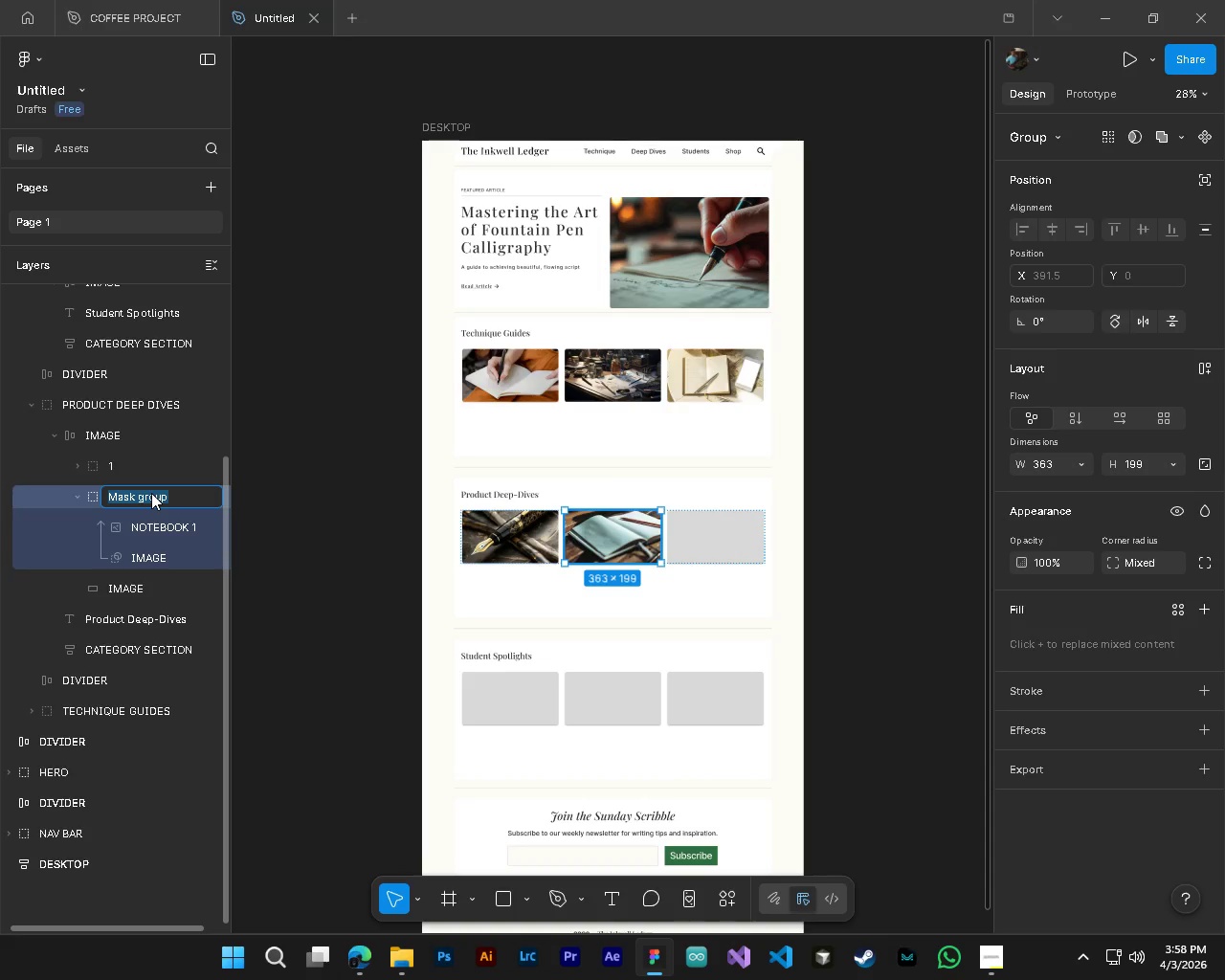 
key(Numpad2)
 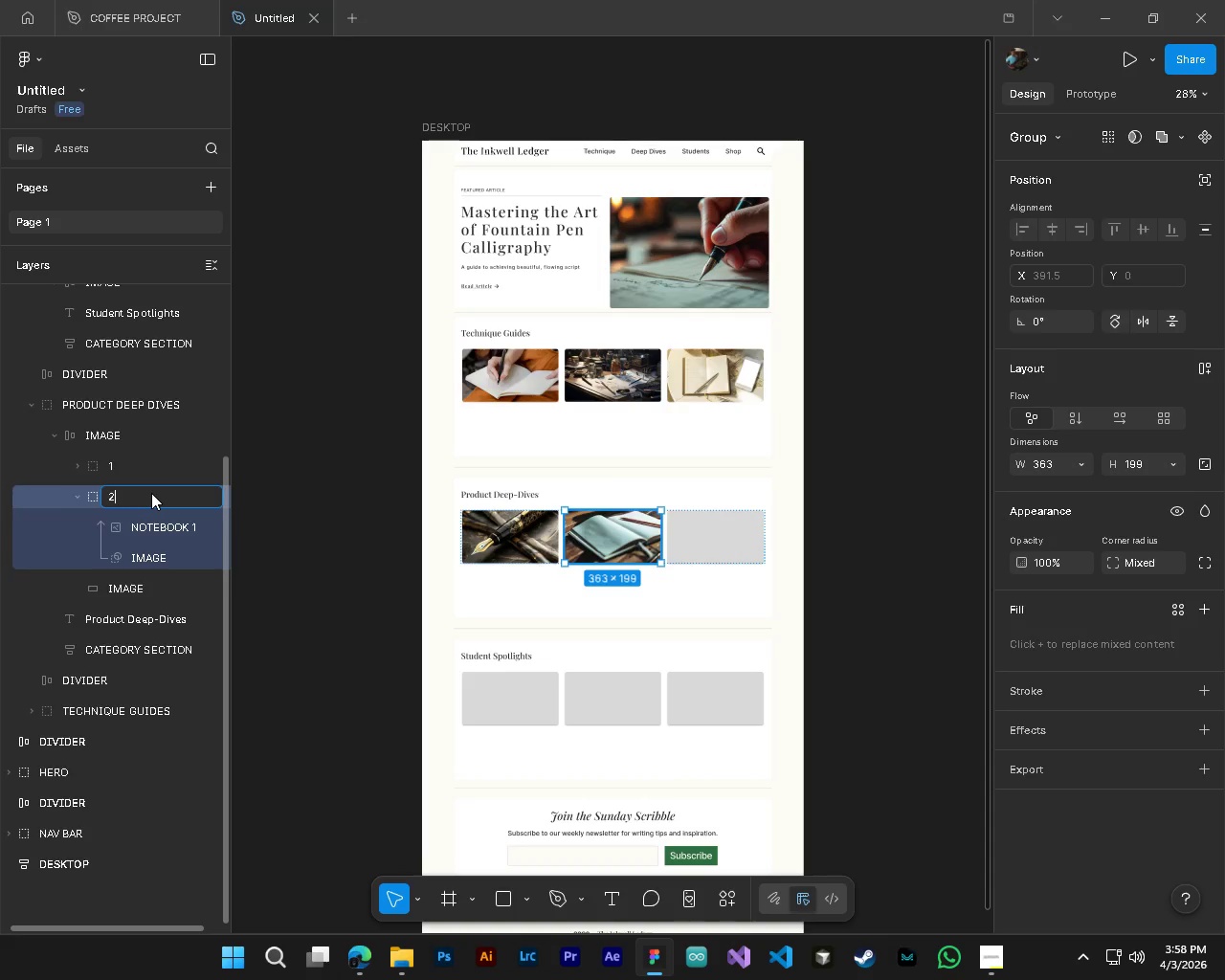 
key(NumpadEnter)
 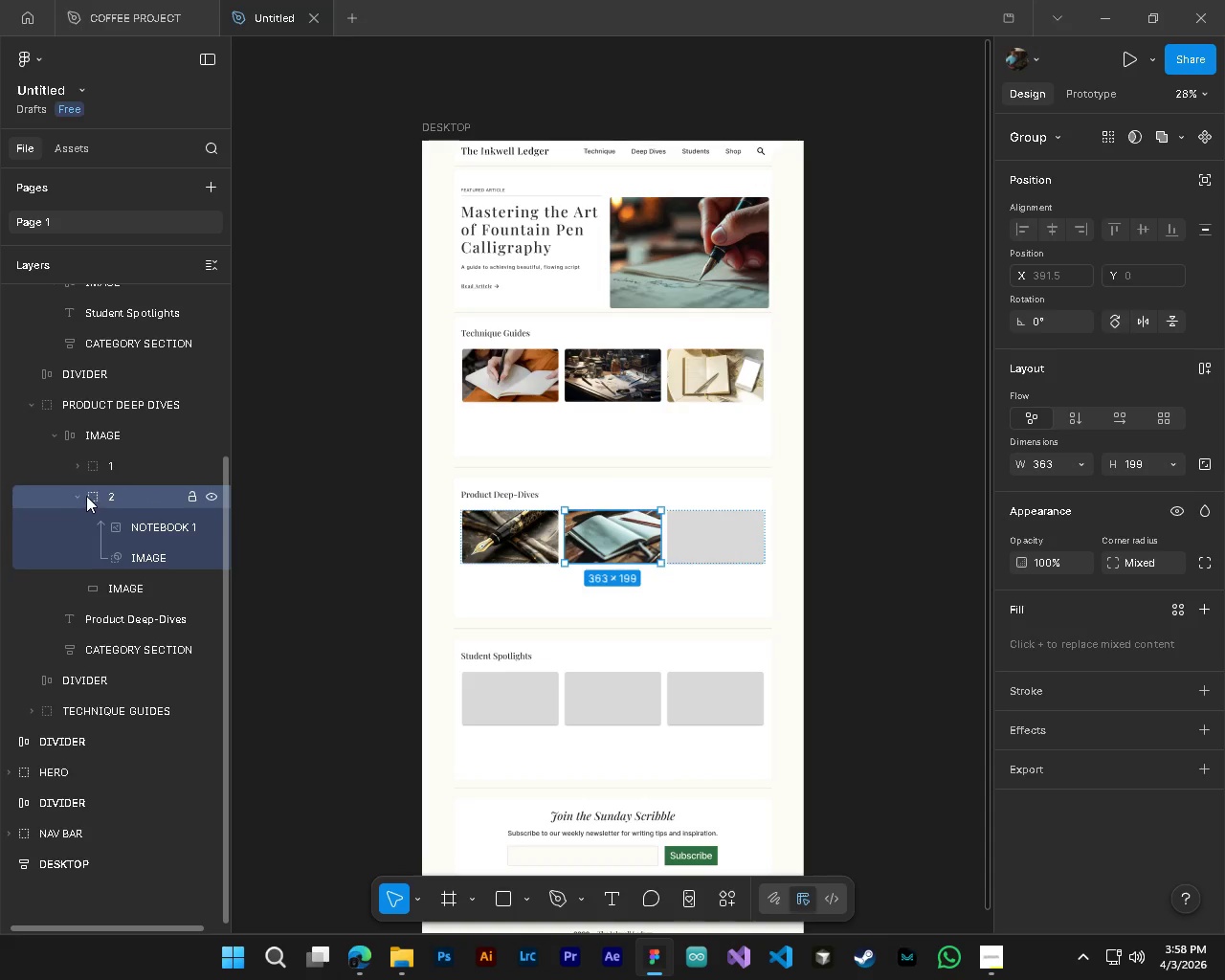 
left_click([77, 495])
 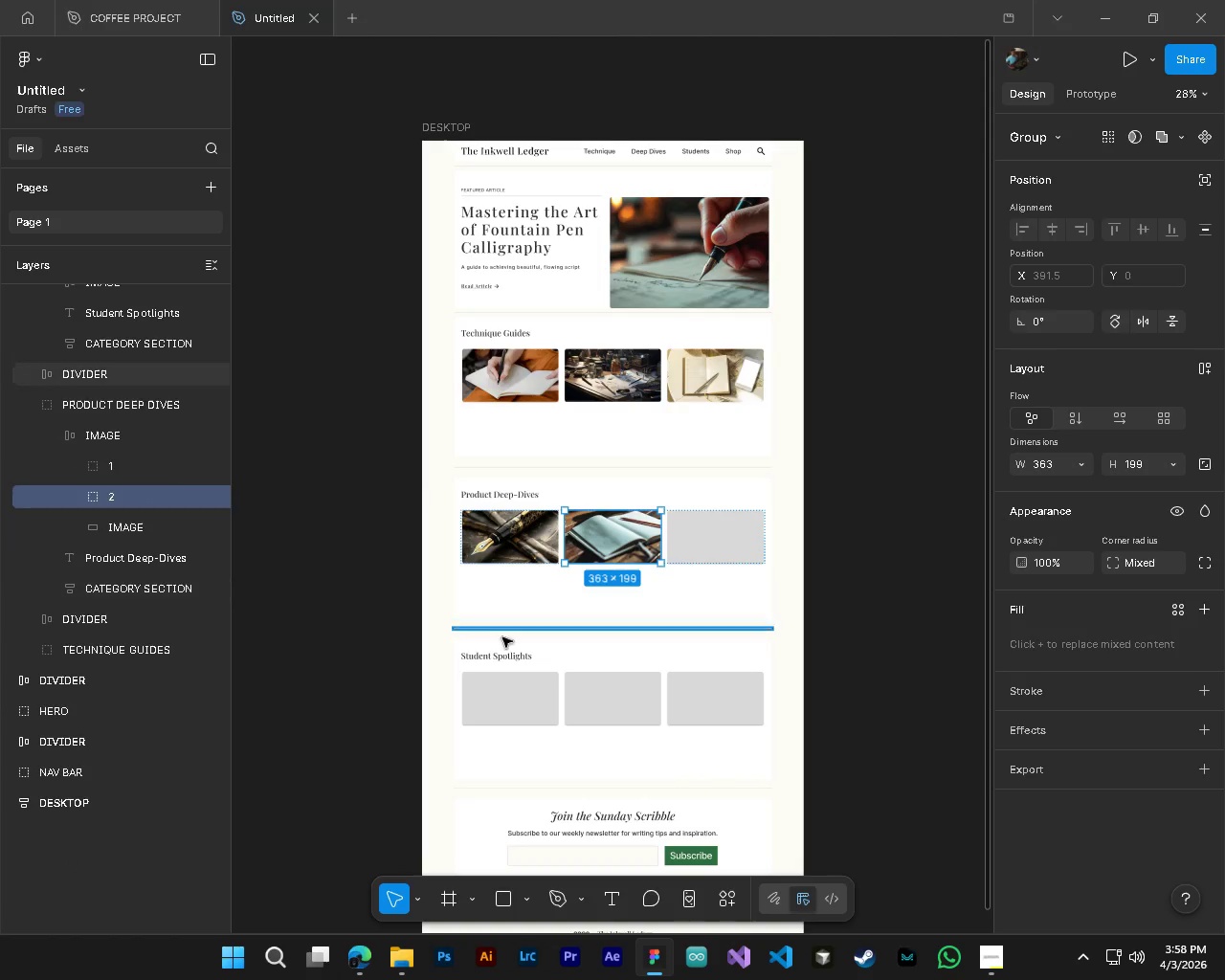 
hold_key(key=ControlLeft, duration=0.89)
hold_key(key=AltLeft, duration=0.81)
scroll: coordinate [661, 665], scroll_direction: up, amount: 3.0
 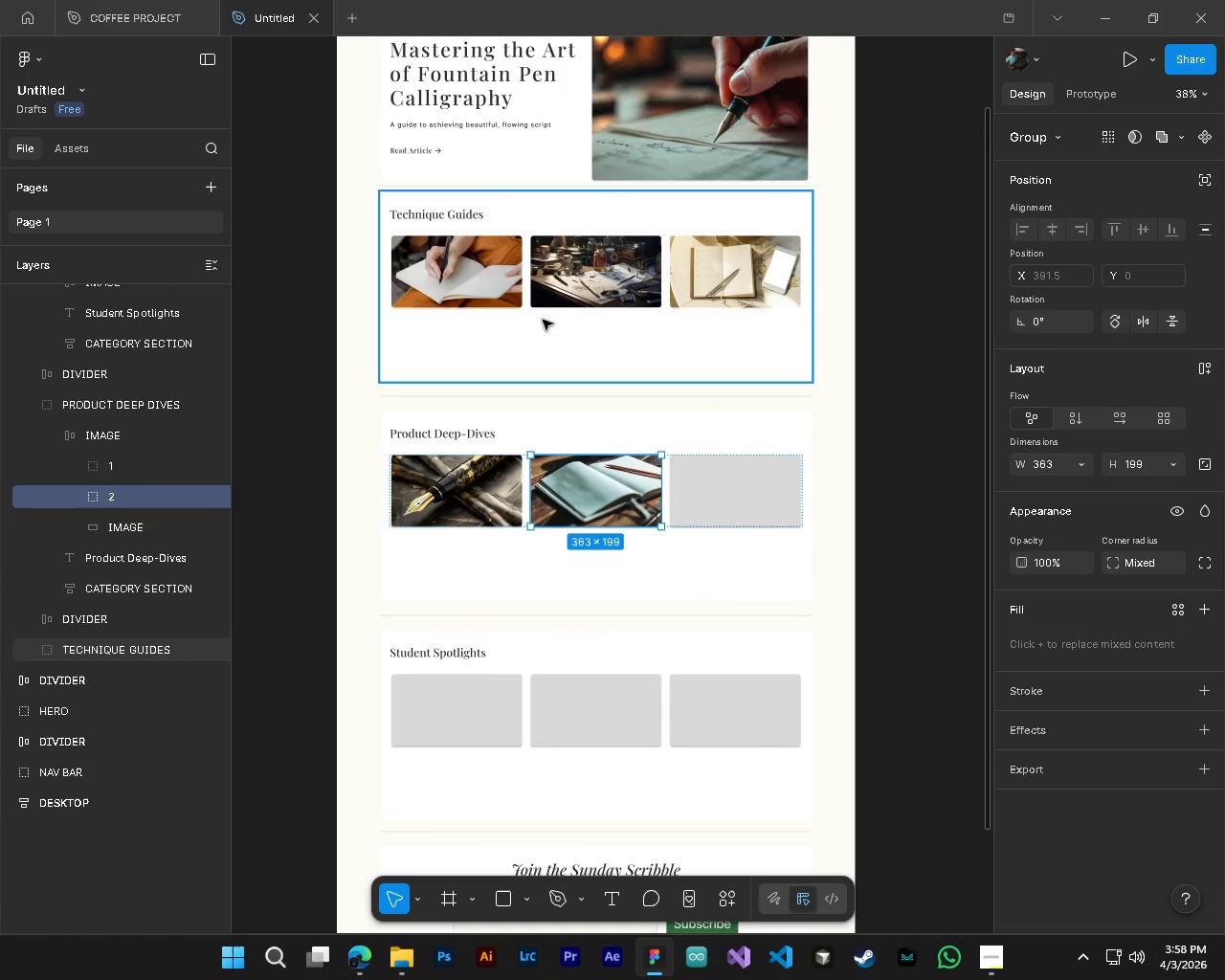 
hold_key(key=ControlLeft, duration=0.7)
 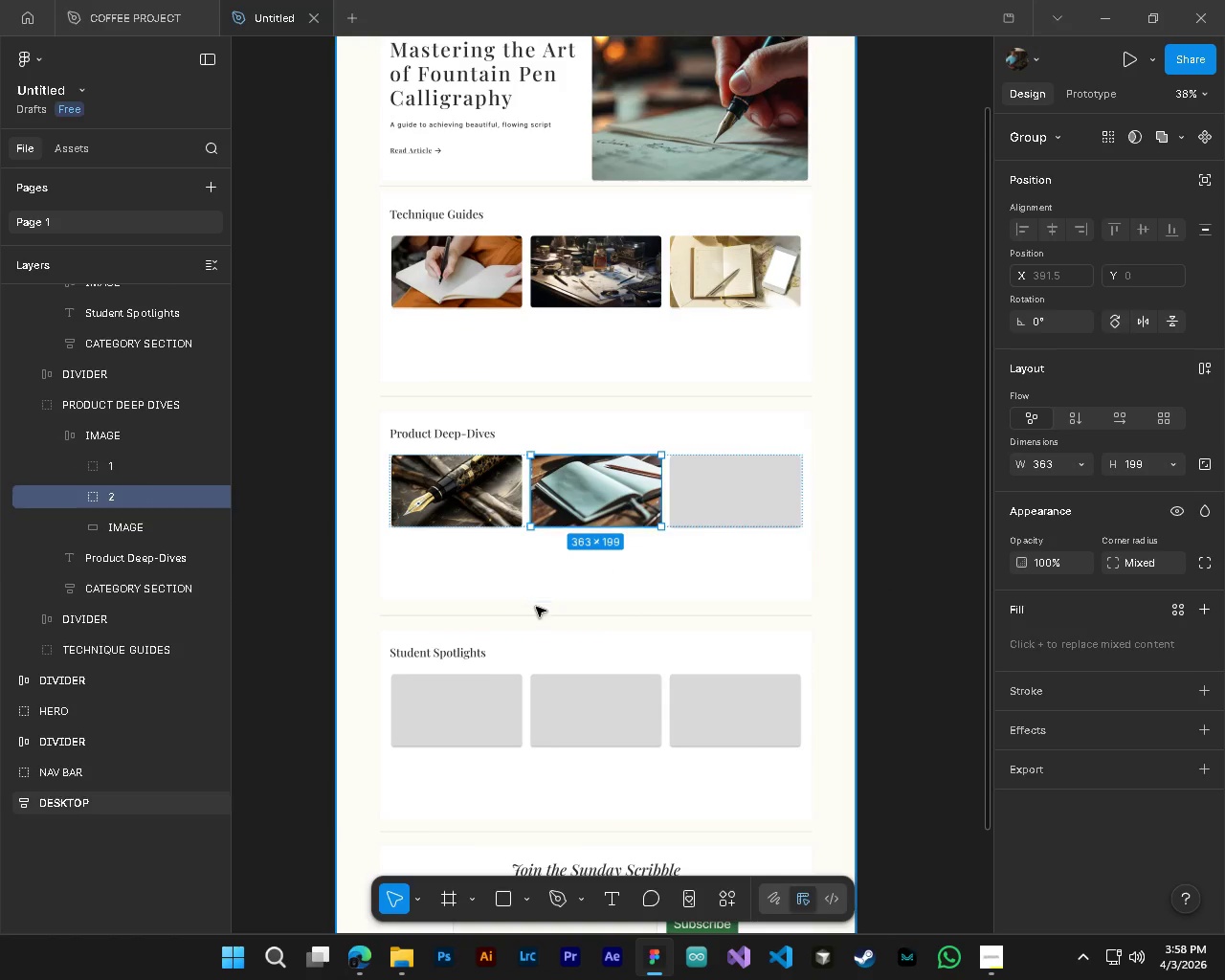 
hold_key(key=AltLeft, duration=0.66)
 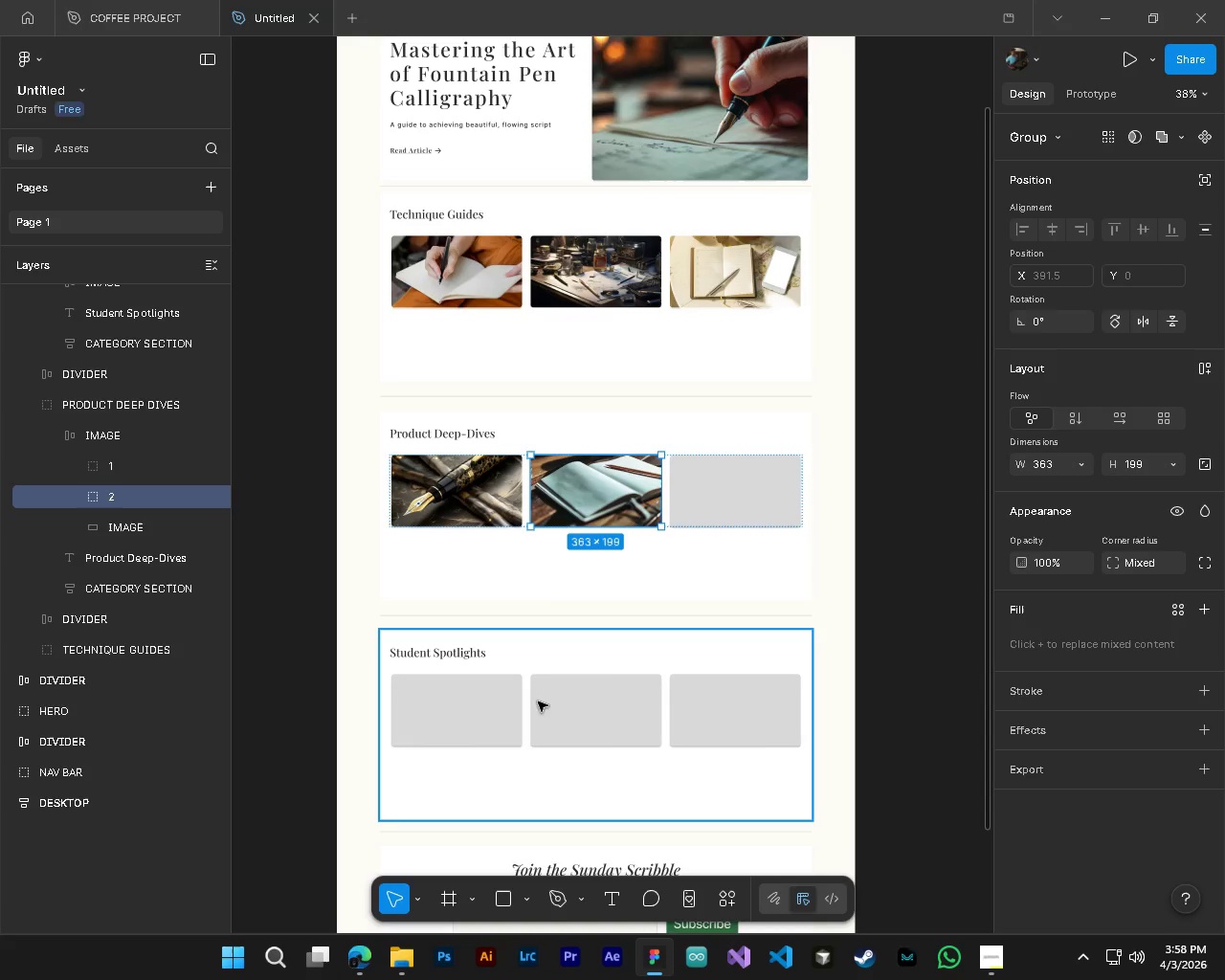 
hold_key(key=ControlLeft, duration=1.0)
hold_key(key=AltLeft, duration=0.89)
scroll: coordinate [691, 508], scroll_direction: up, amount: 4.0
 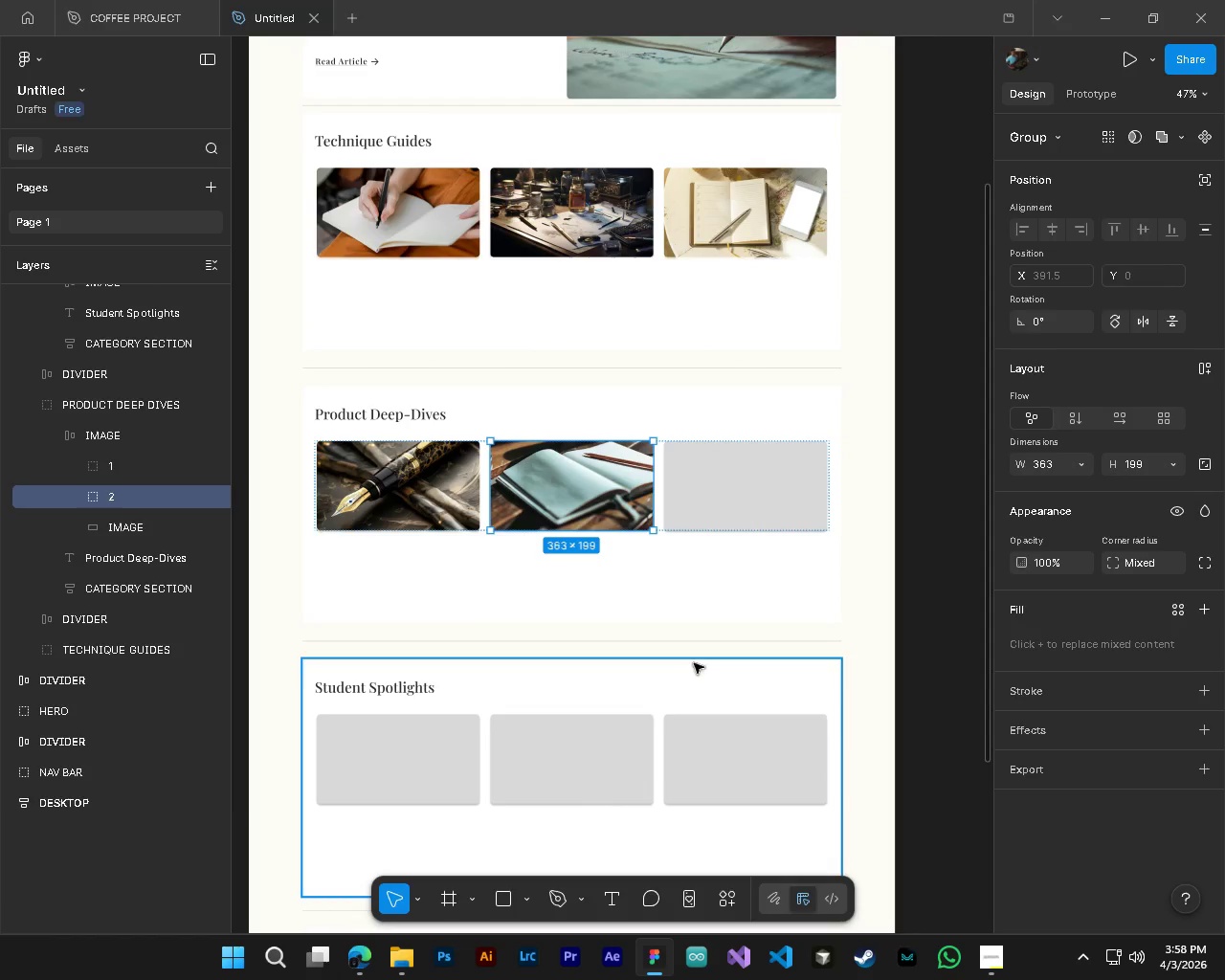 
hold_key(key=ControlLeft, duration=0.45)
hold_key(key=AltLeft, duration=0.38)
scroll: coordinate [794, 621], scroll_direction: down, amount: 5.0
 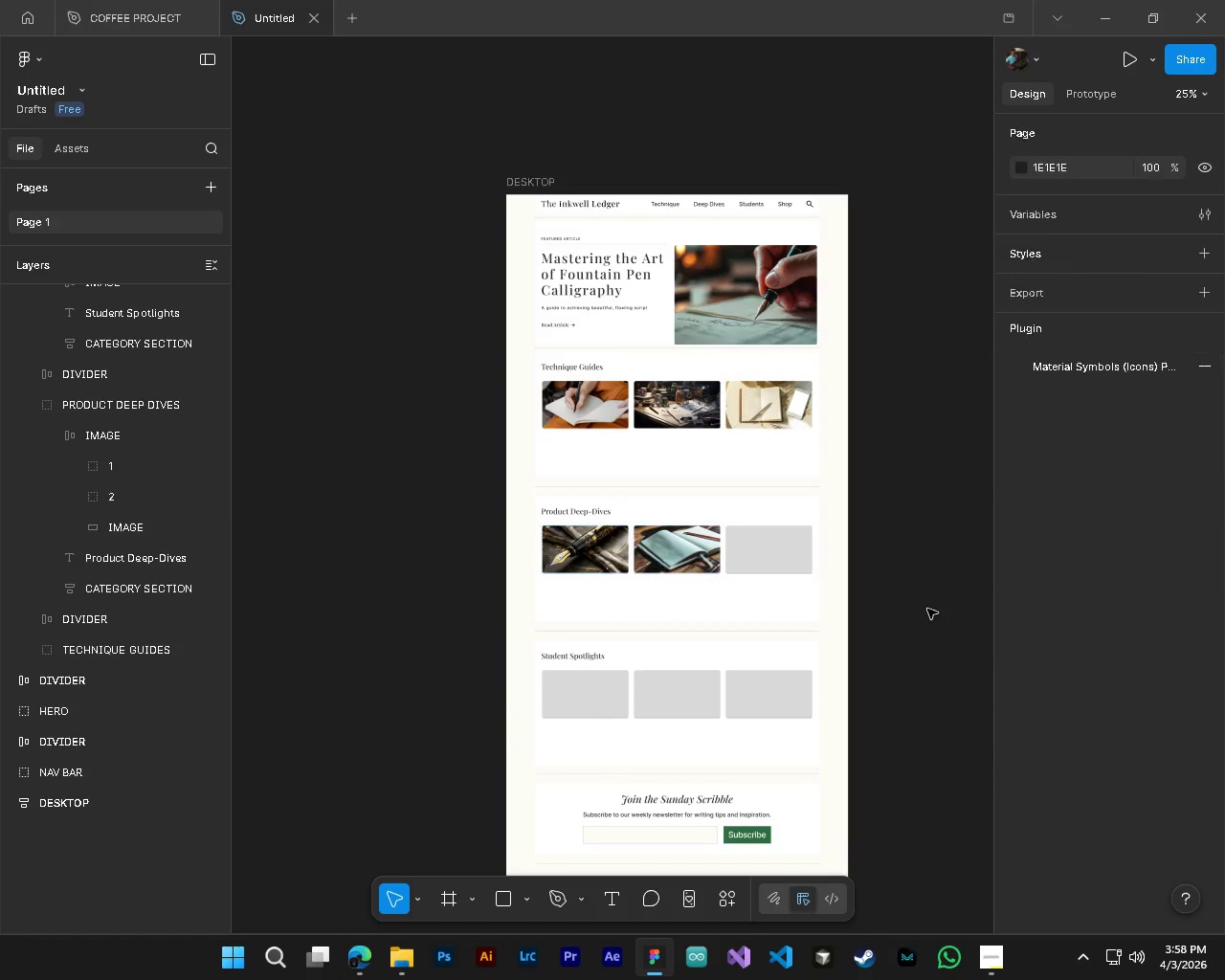 
hold_key(key=ShiftLeft, duration=0.38)
hold_key(key=AltLeft, duration=1.52)
hold_key(key=ControlLeft, duration=1.52)
scroll: coordinate [496, 145], scroll_direction: up, amount: 5.0
 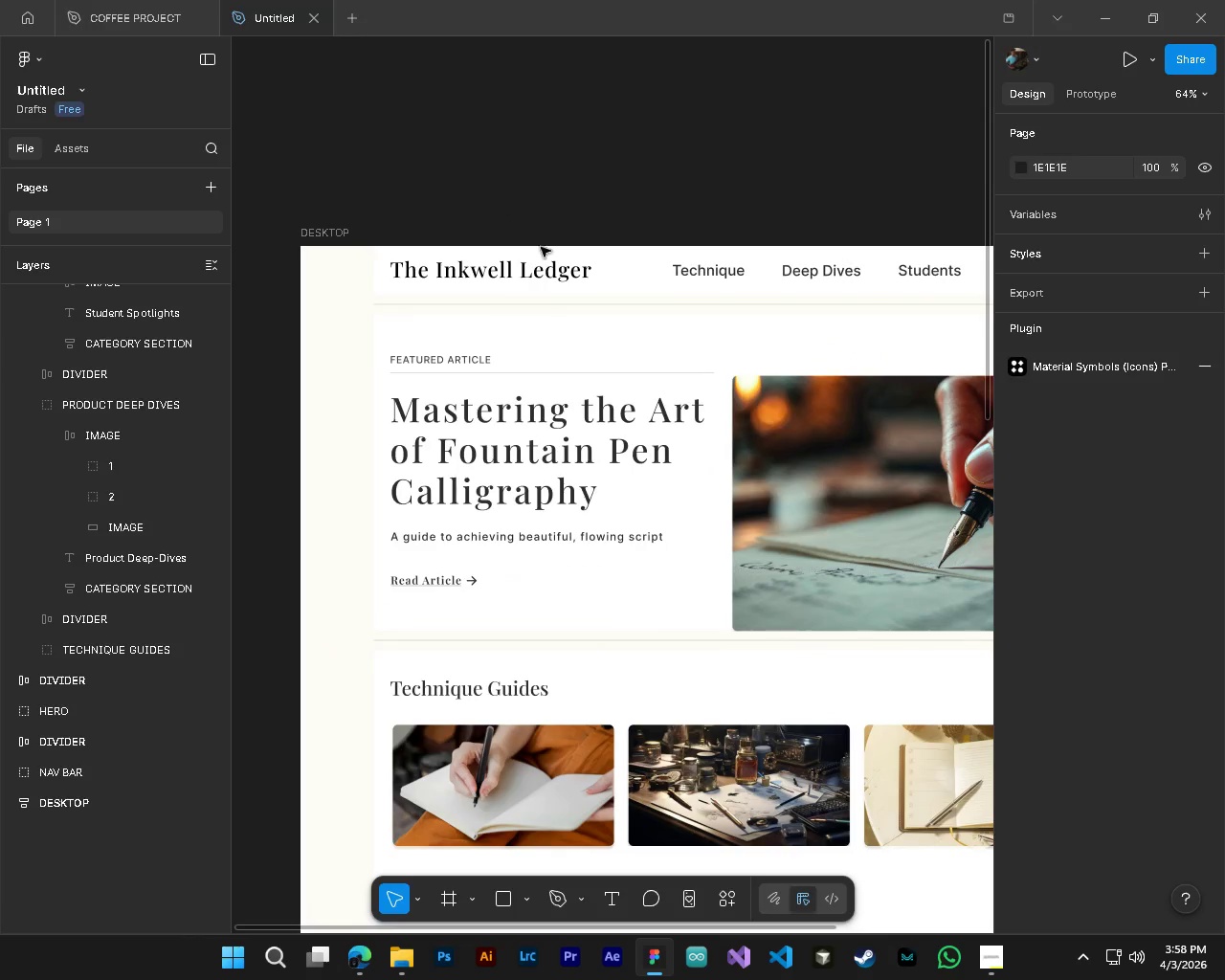 
hold_key(key=AltLeft, duration=1.52)
 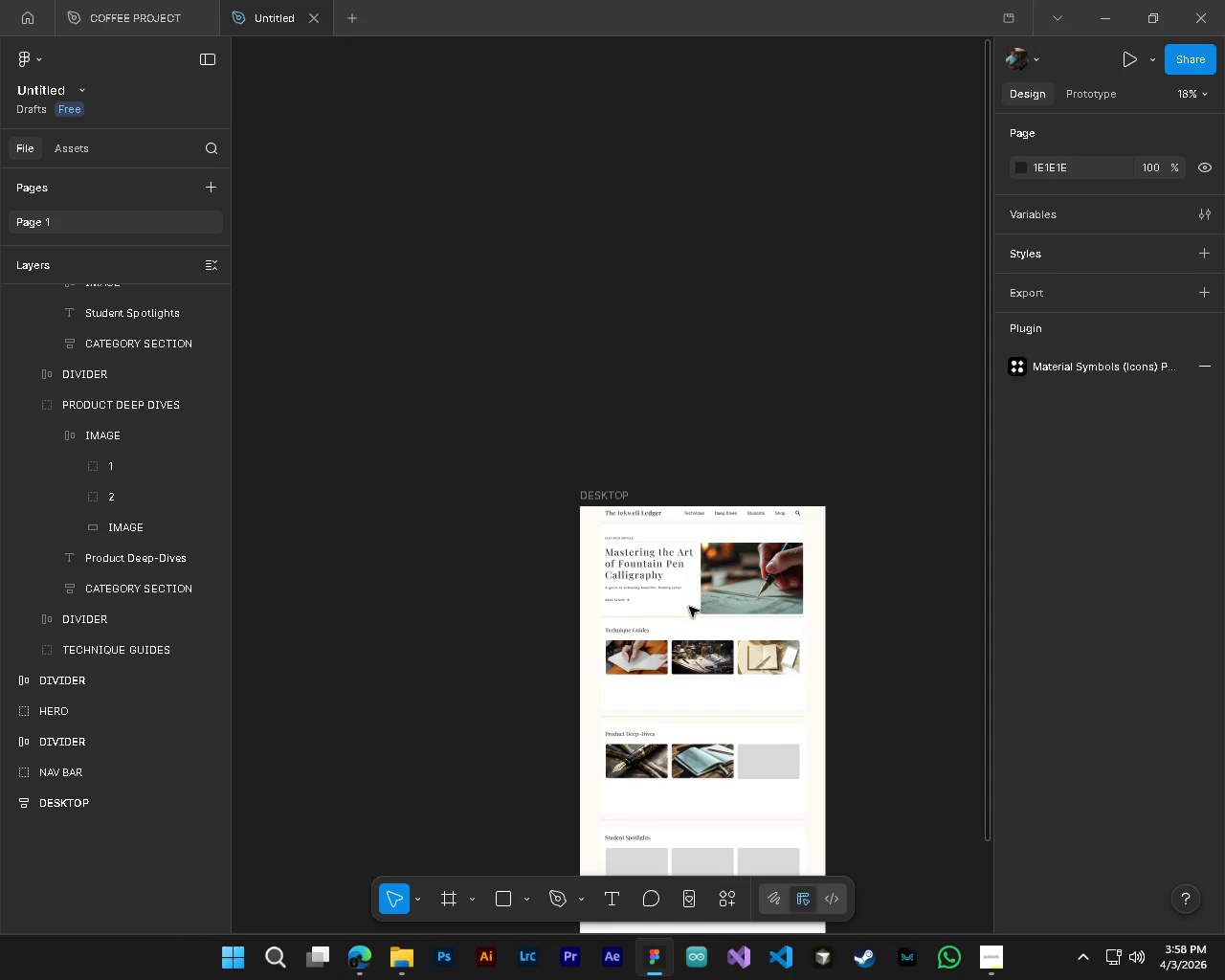 
hold_key(key=ControlLeft, duration=1.52)
 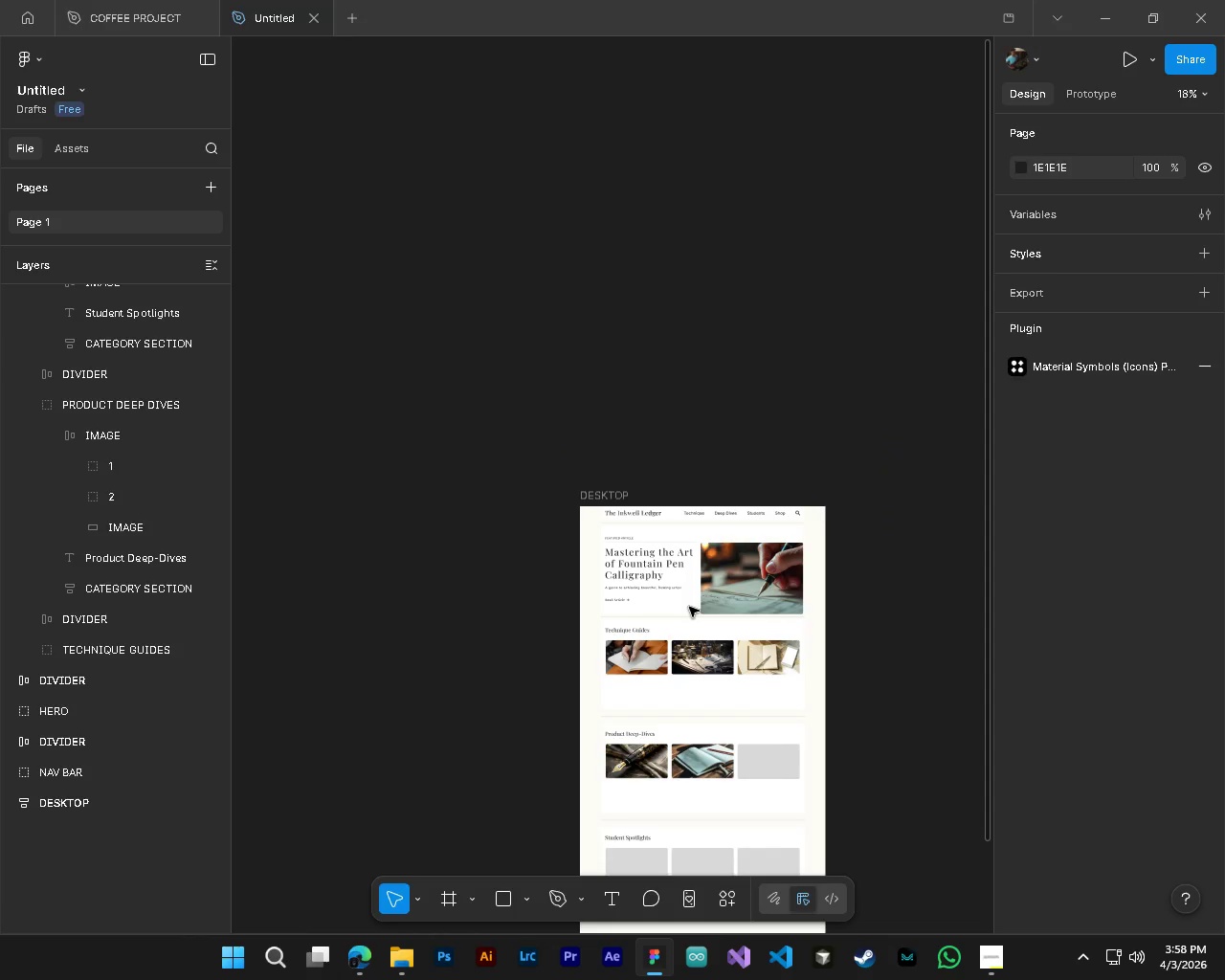 
key(Alt+Control+AltLeft)
 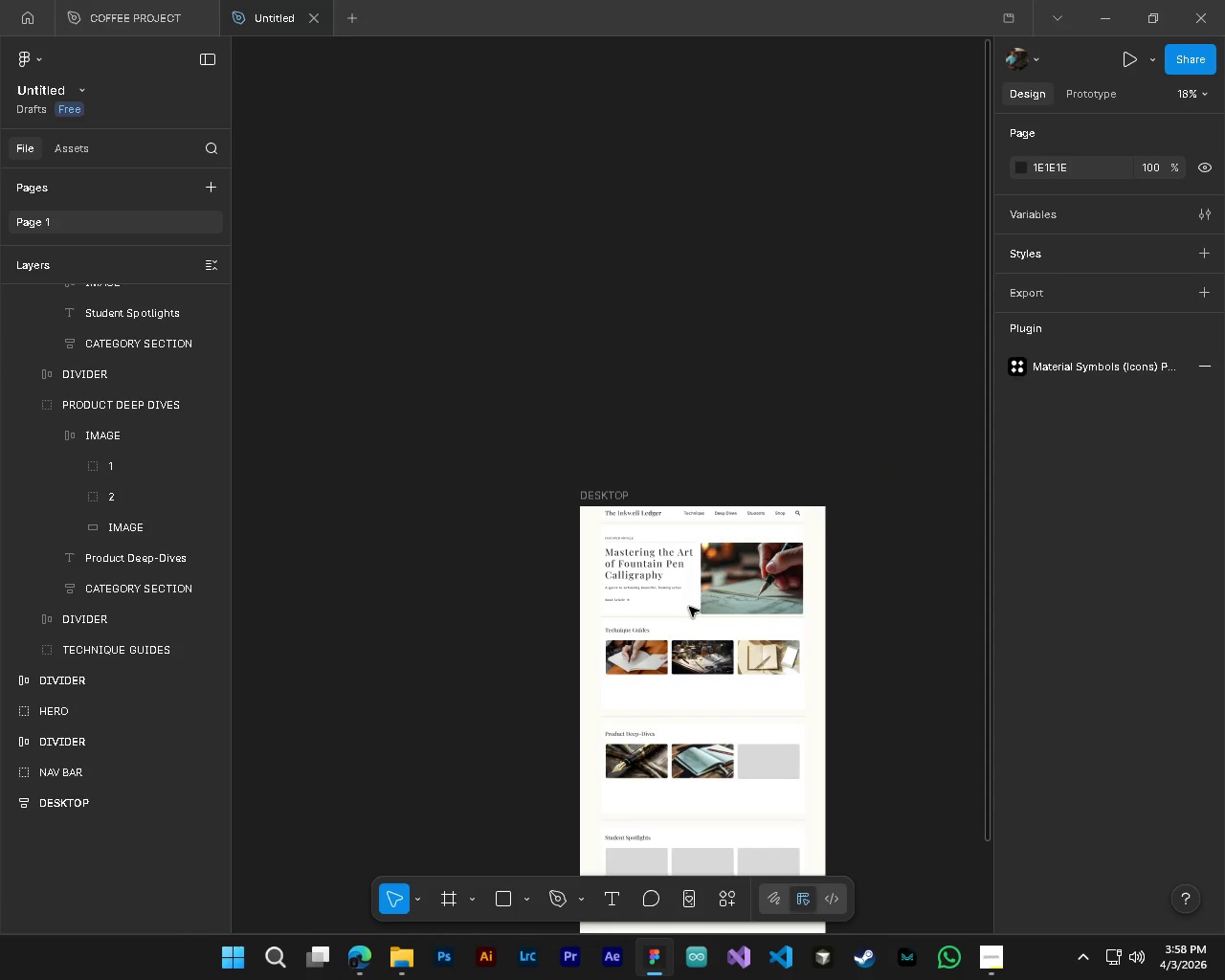 
key(Alt+Control+ControlLeft)
 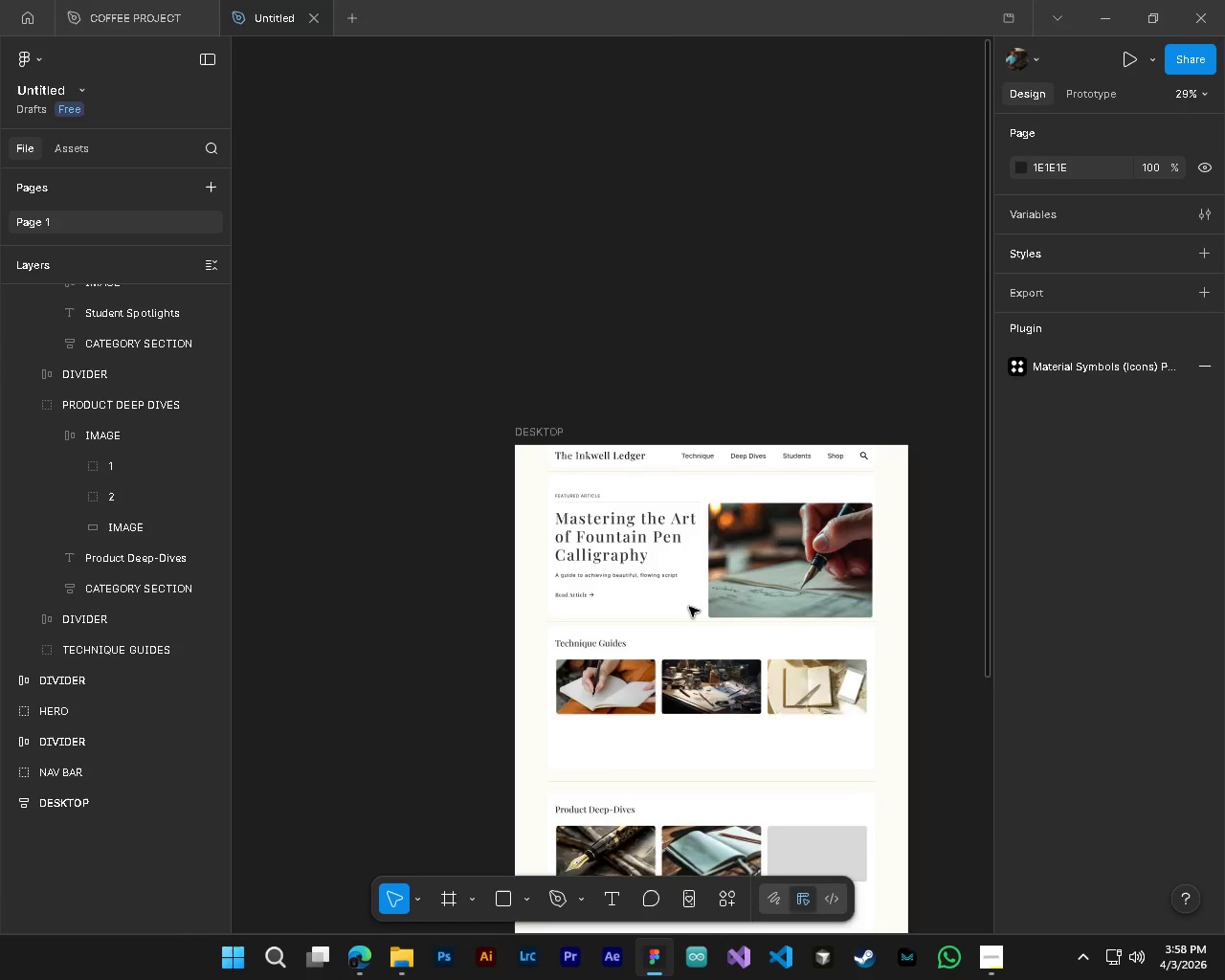 
key(Alt+Control+AltLeft)
 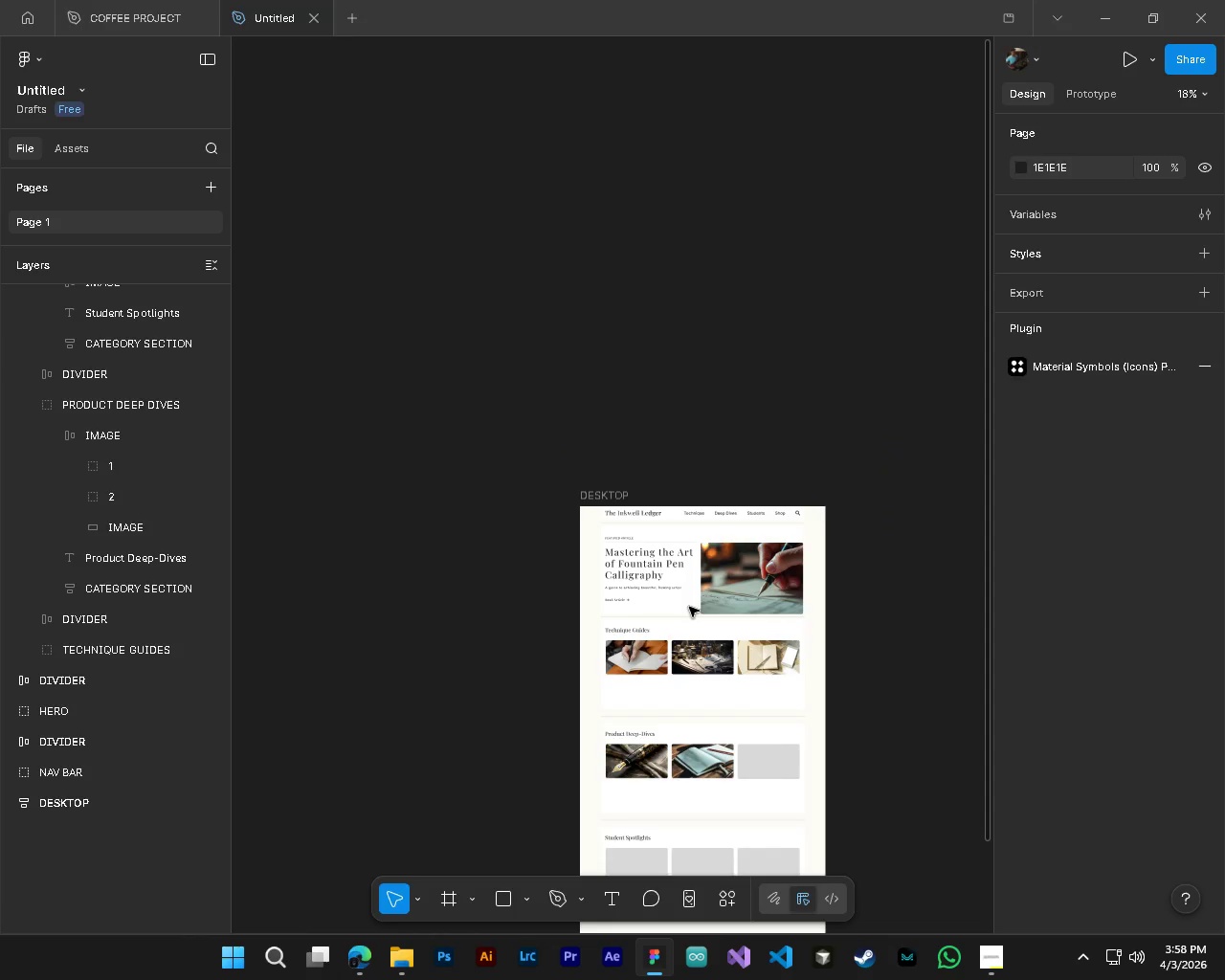 
key(Alt+Control+ControlLeft)
 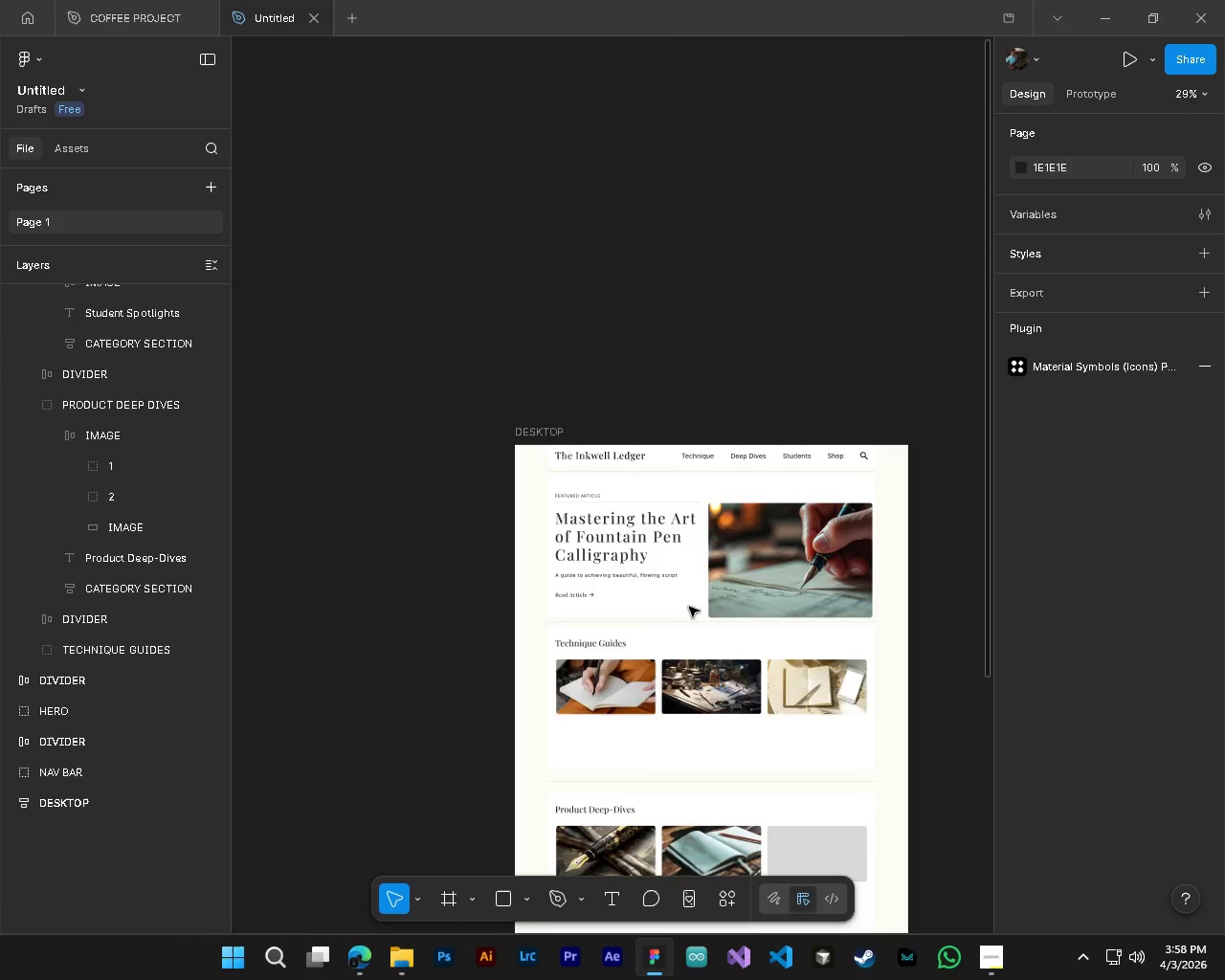 
key(Alt+Control+ControlLeft)
 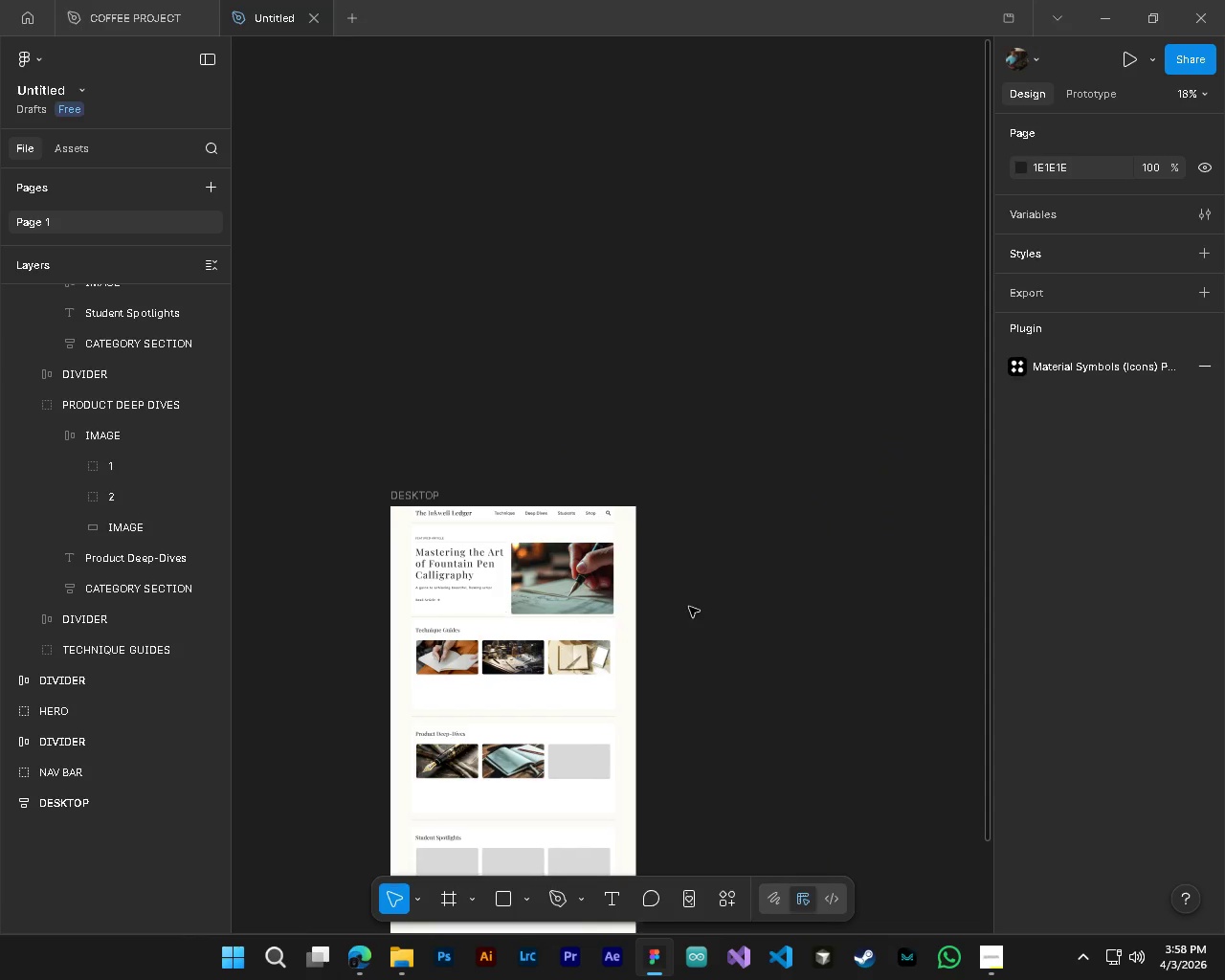 
key(Alt+Control+AltLeft)
 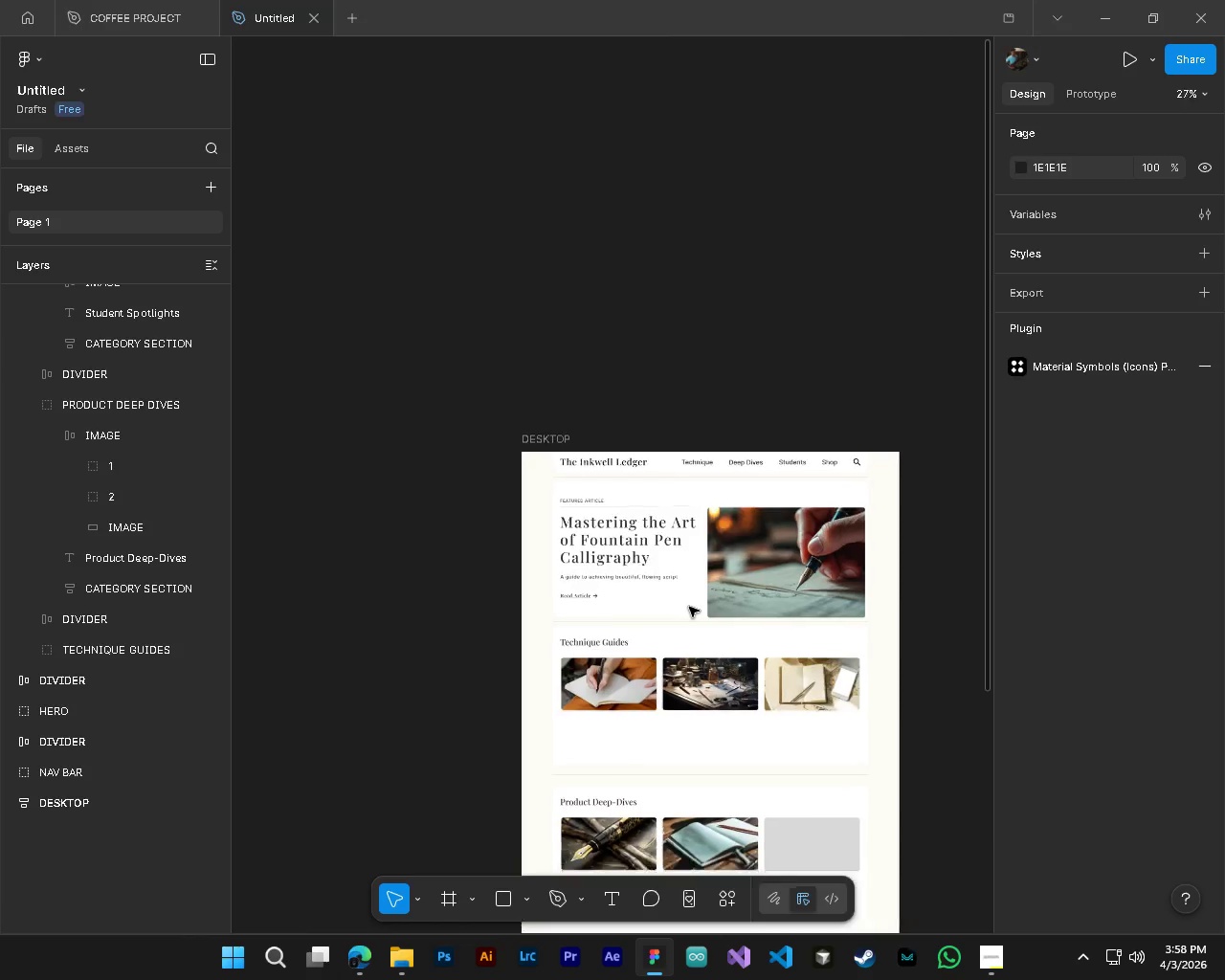 
key(Alt+Control+AltLeft)
 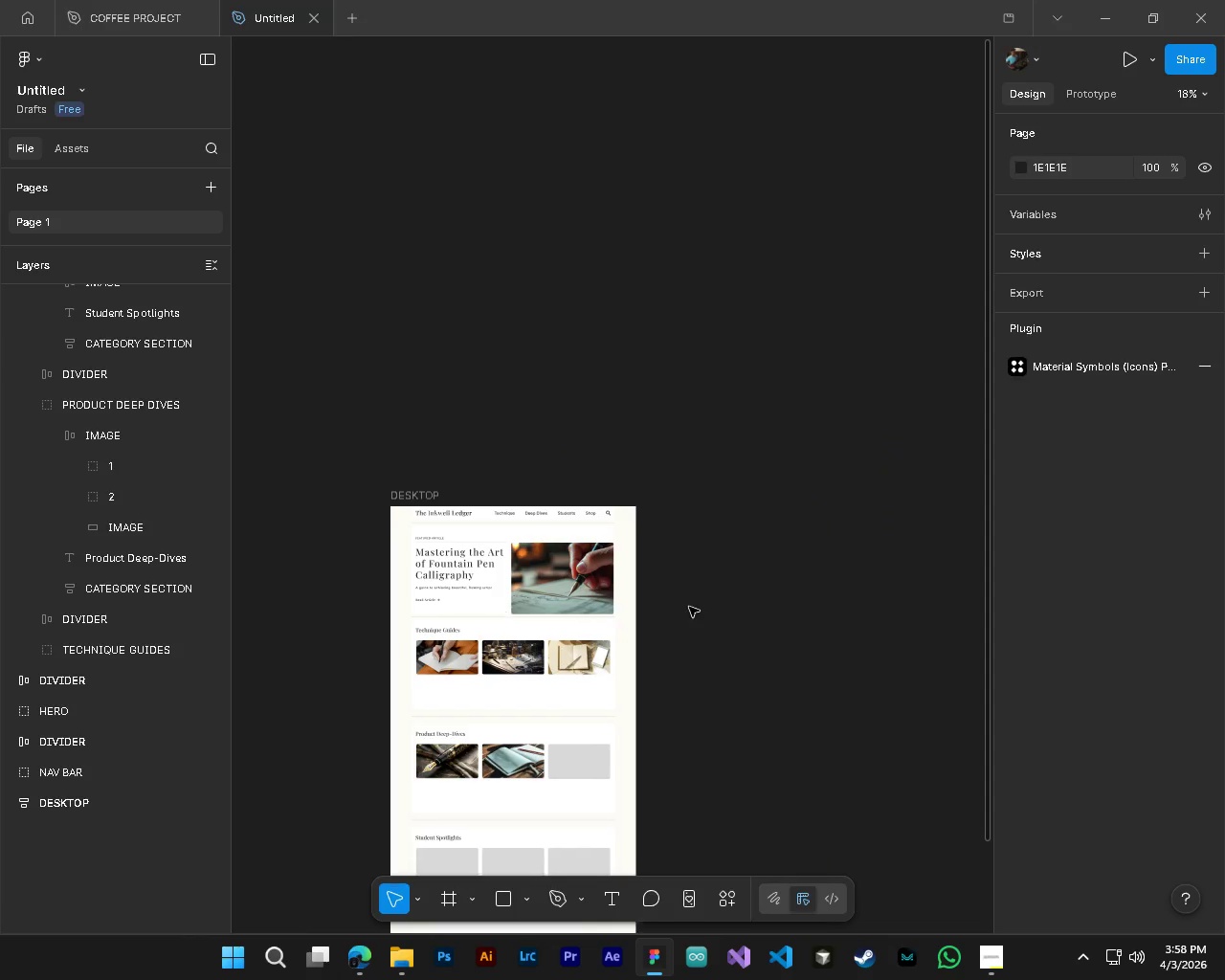 
key(Alt+Control+ControlLeft)
 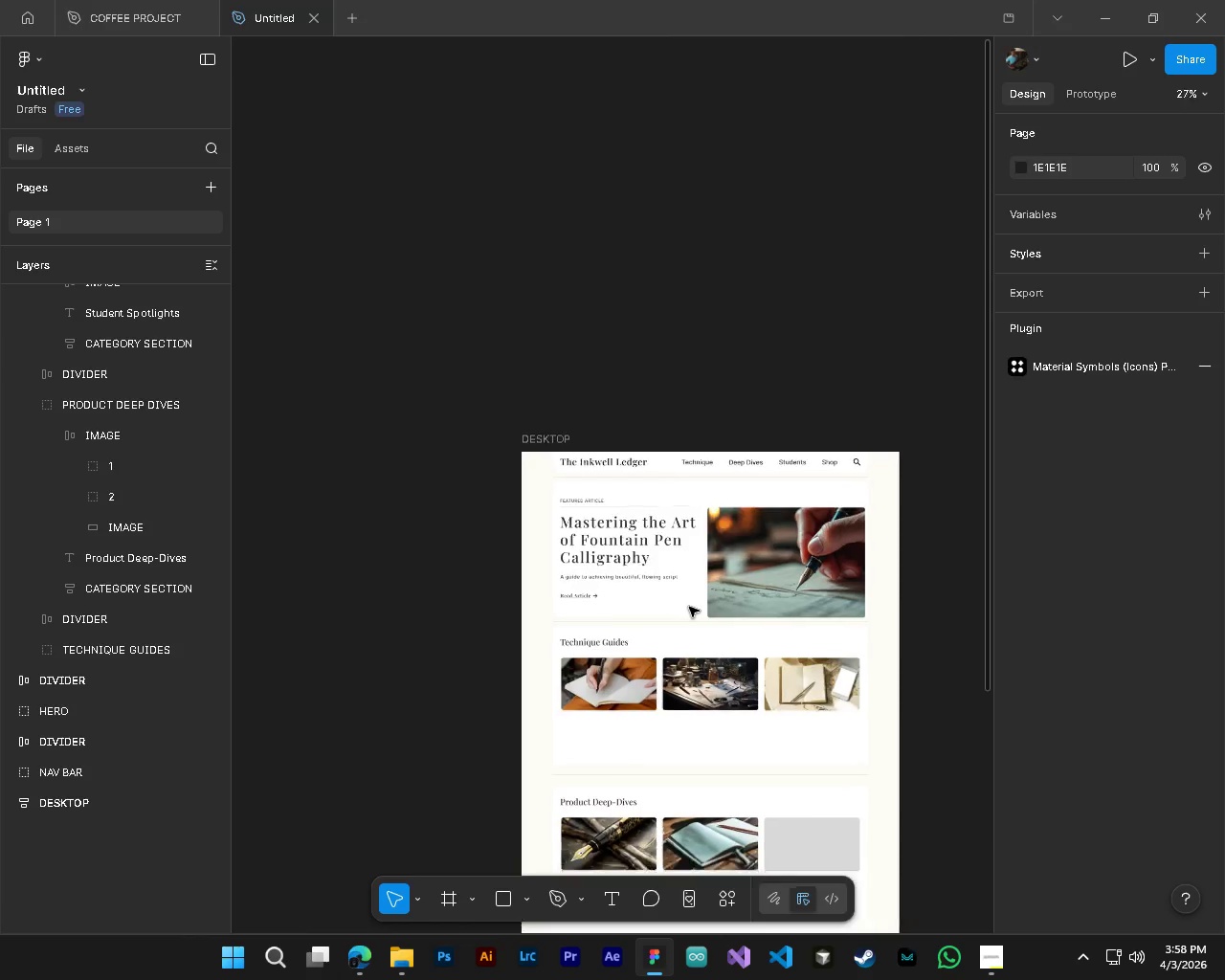 
key(Alt+Control+ControlLeft)
 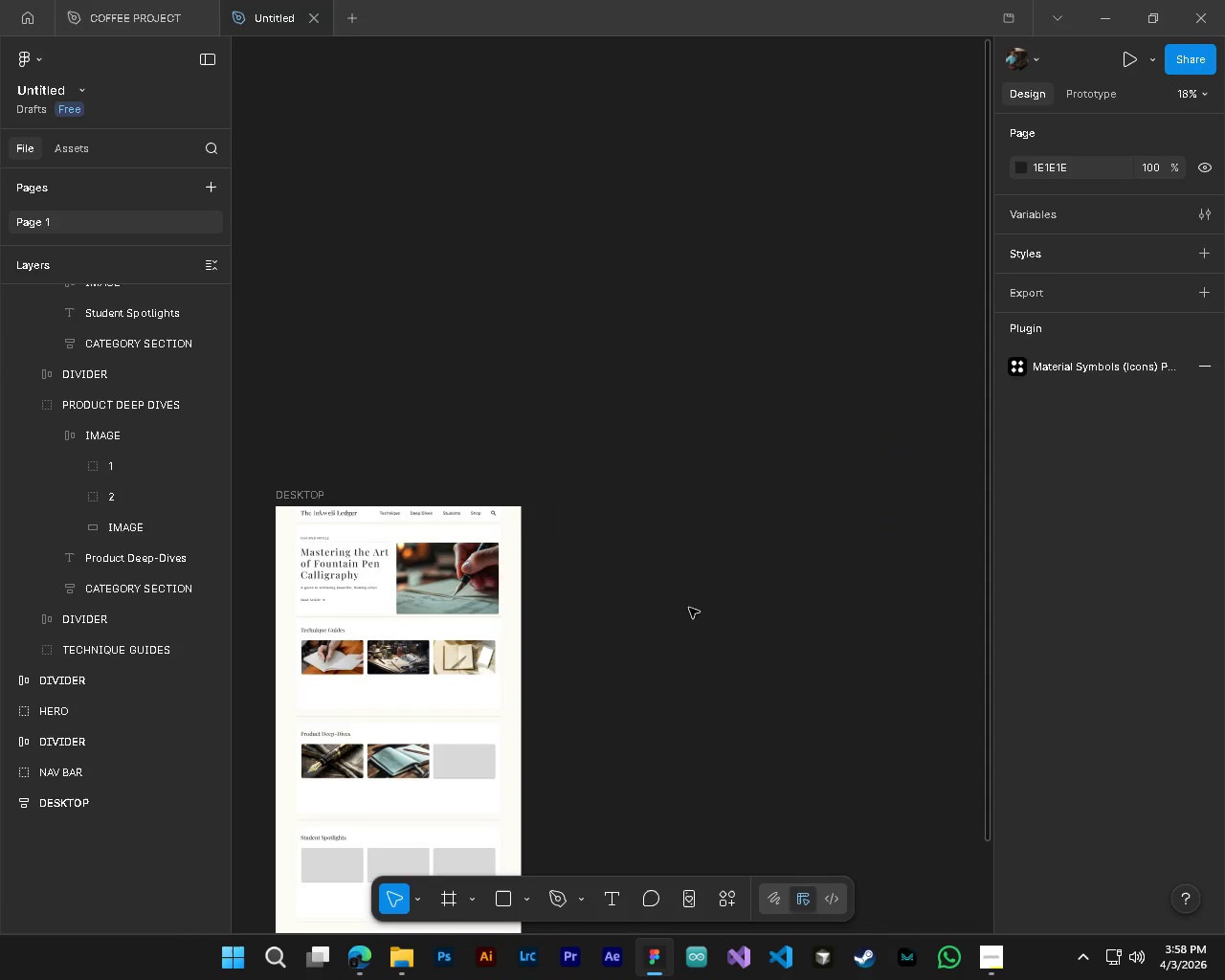 
key(Alt+Control+AltLeft)
 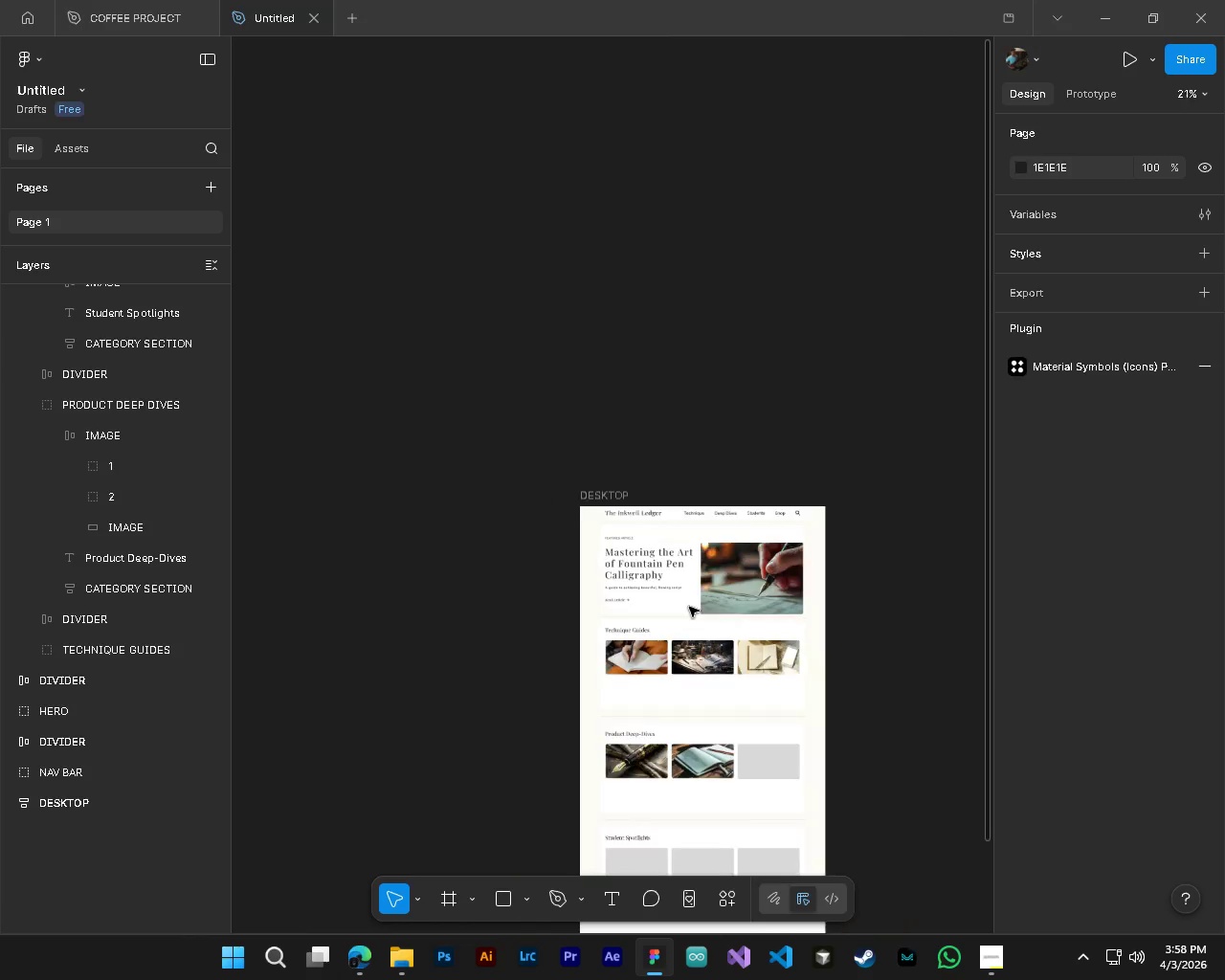 
key(Alt+Control+ControlLeft)
 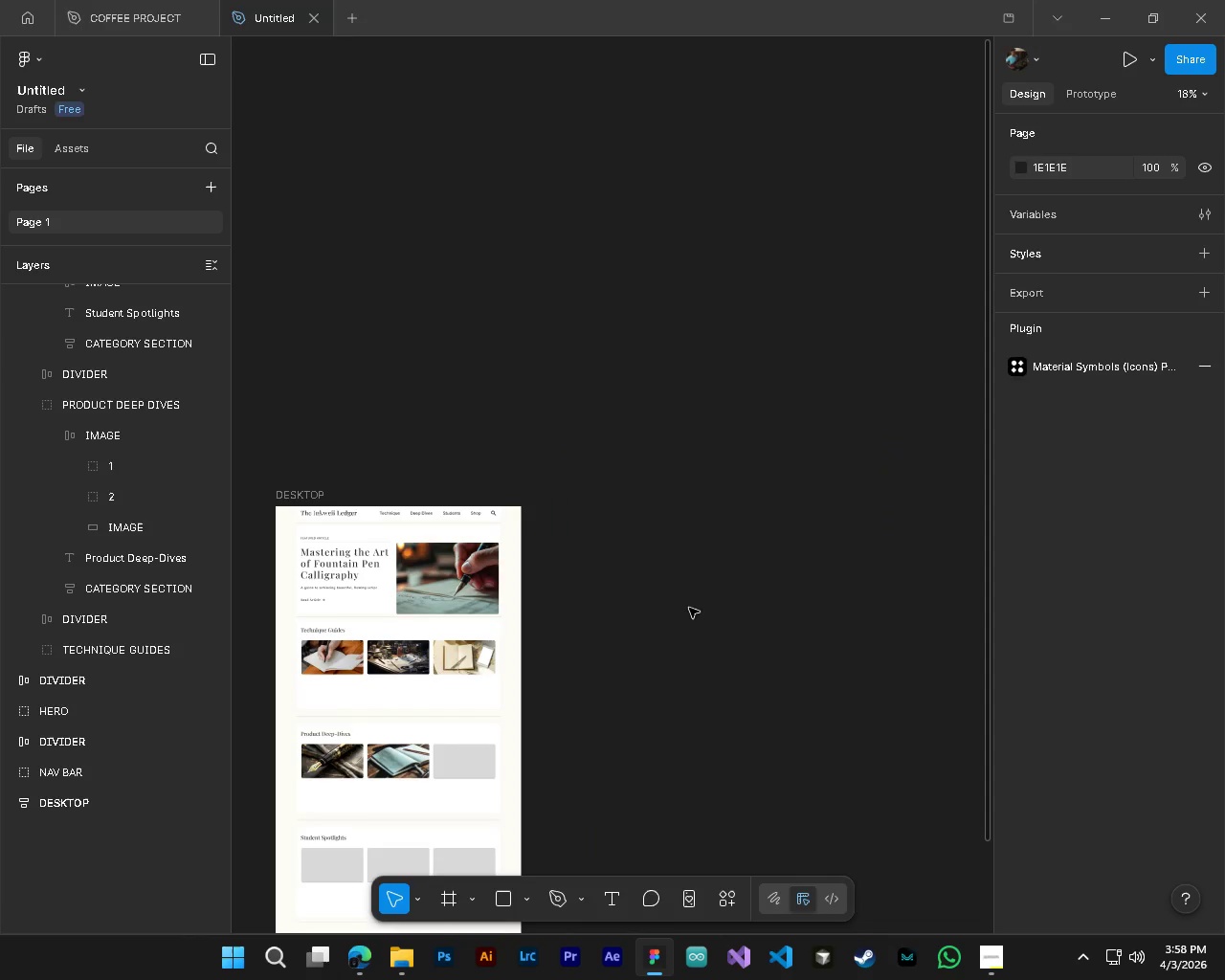 
key(Alt+Control+AltLeft)
 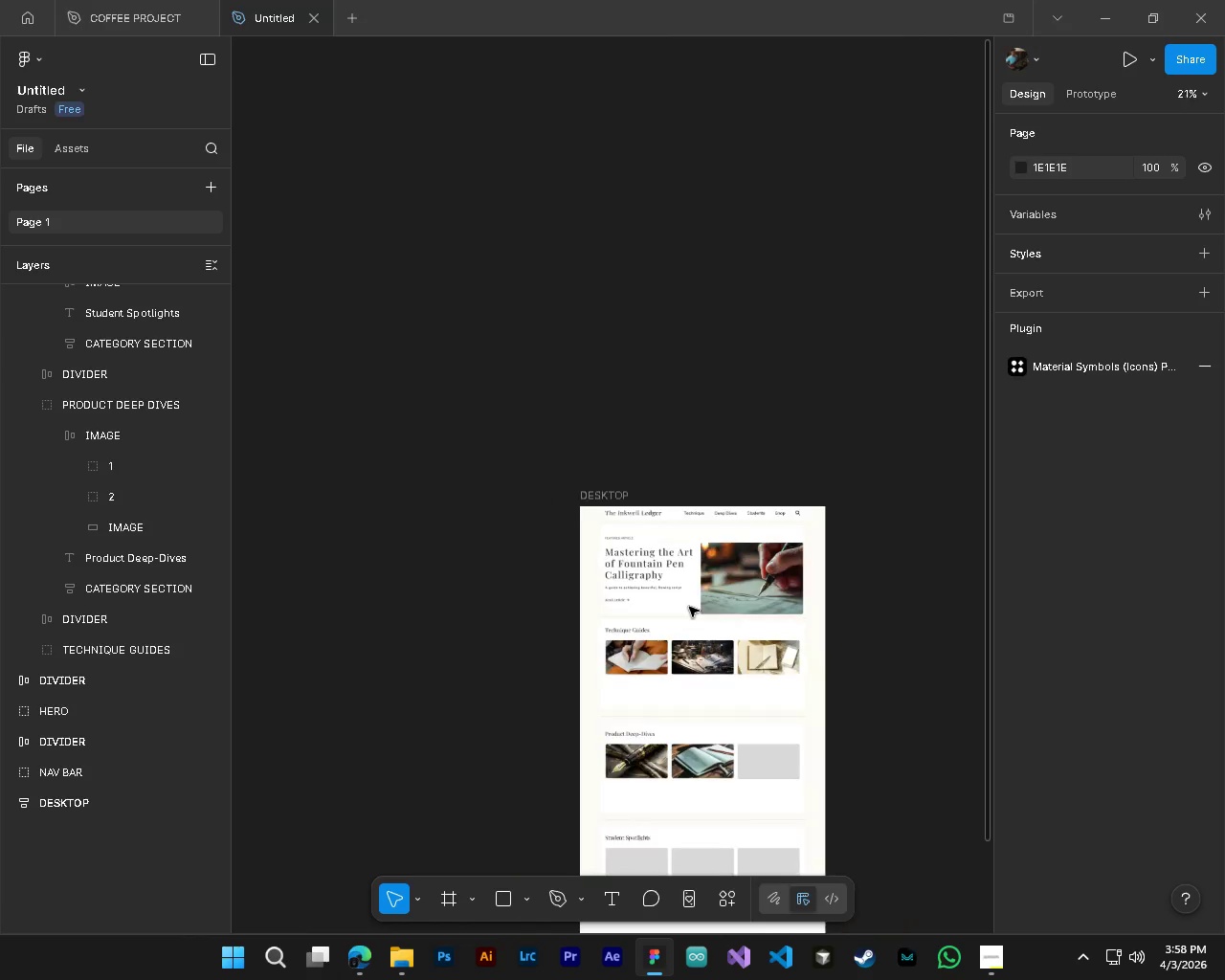 
key(Alt+Control+ControlLeft)
 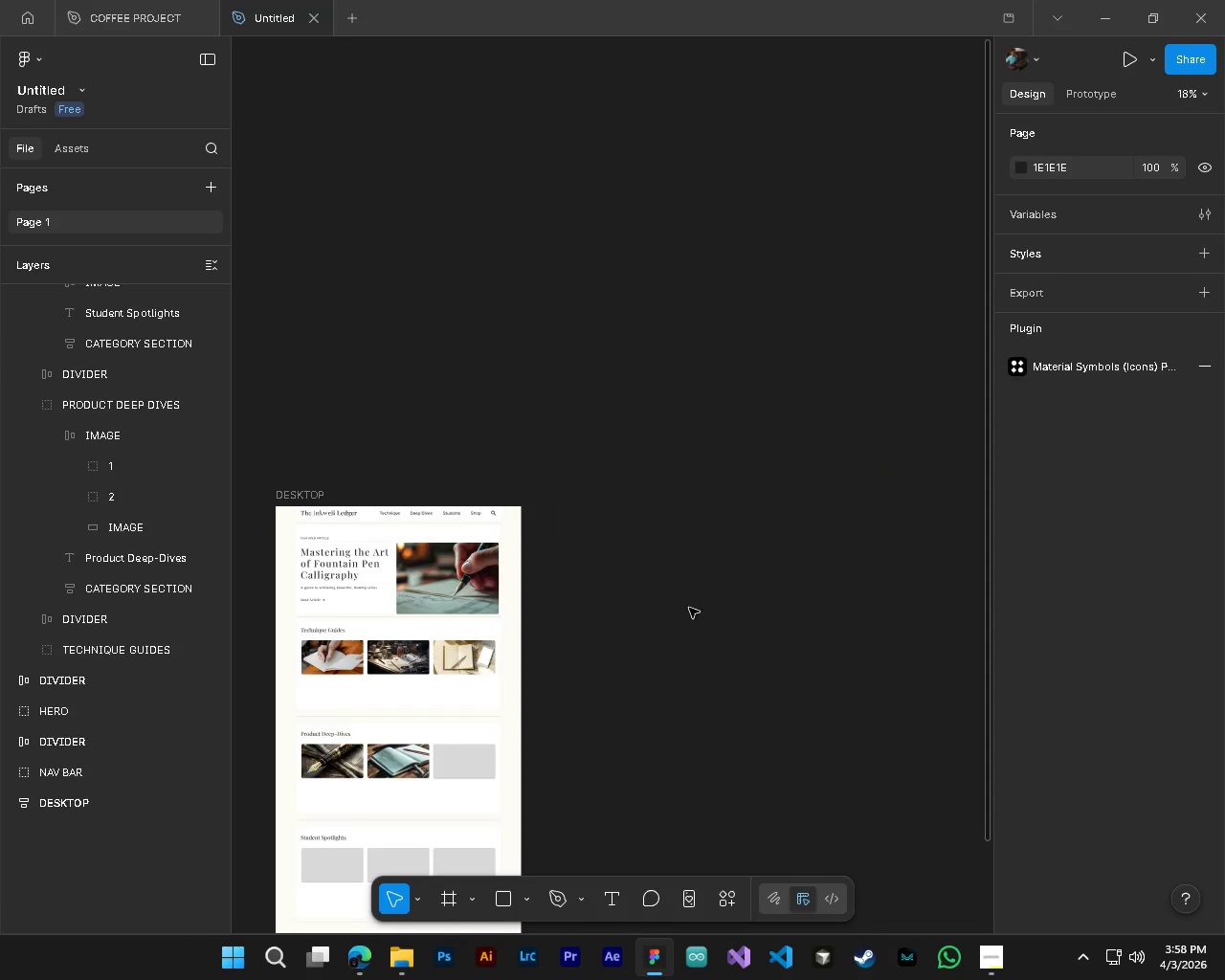 
key(Alt+Control+AltLeft)
 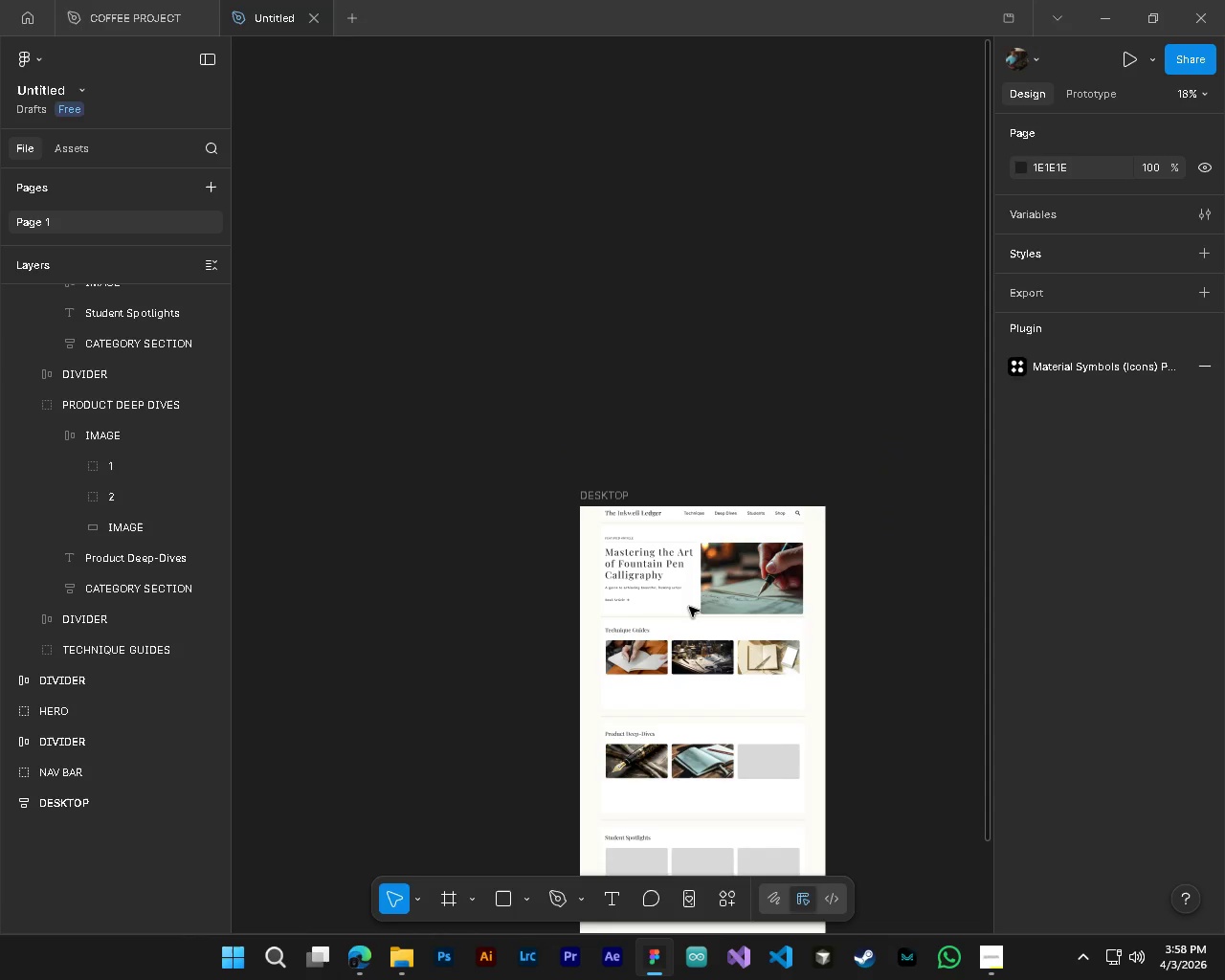 
key(Shift+ShiftLeft)
 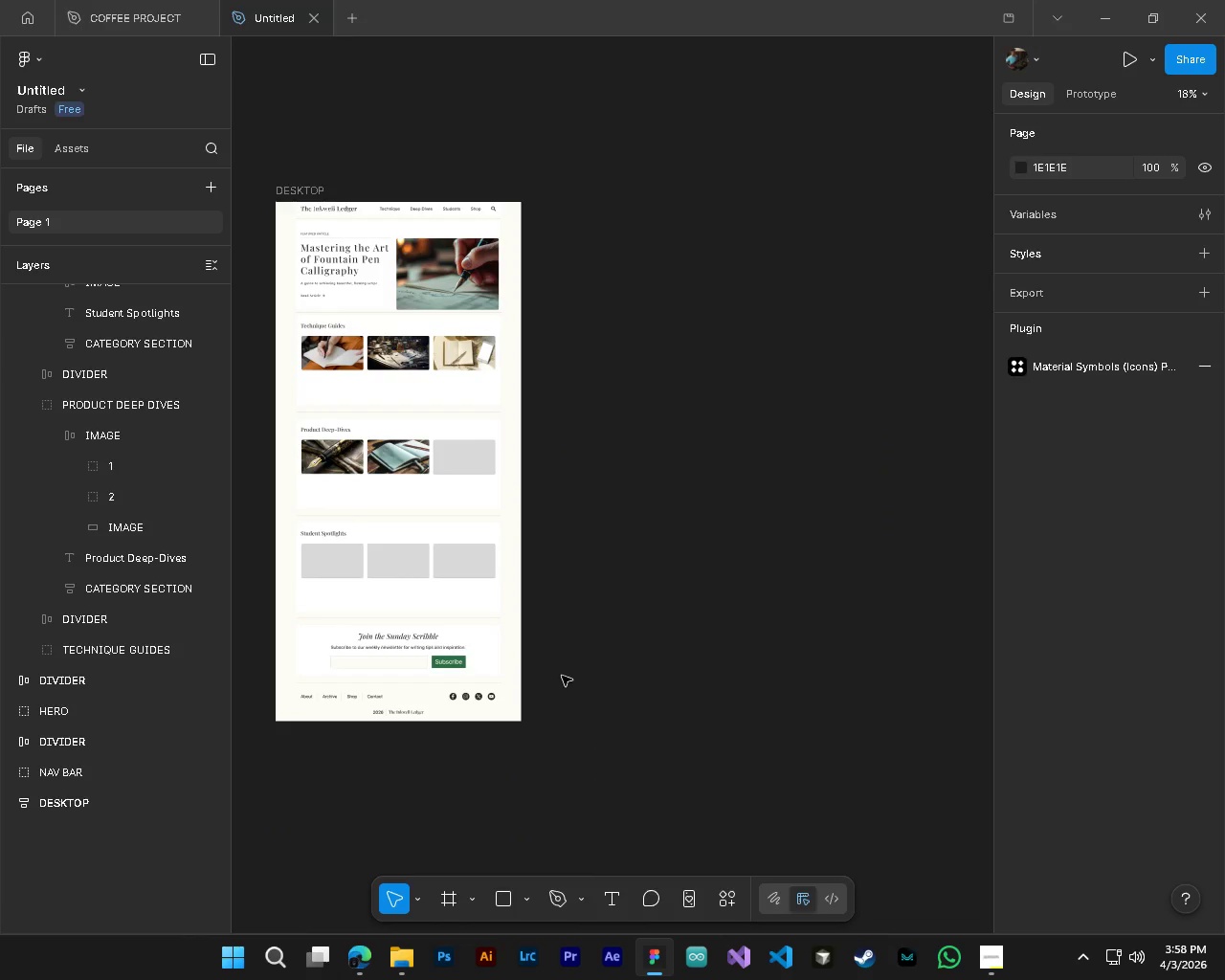 
hold_key(key=ShiftLeft, duration=0.36)
 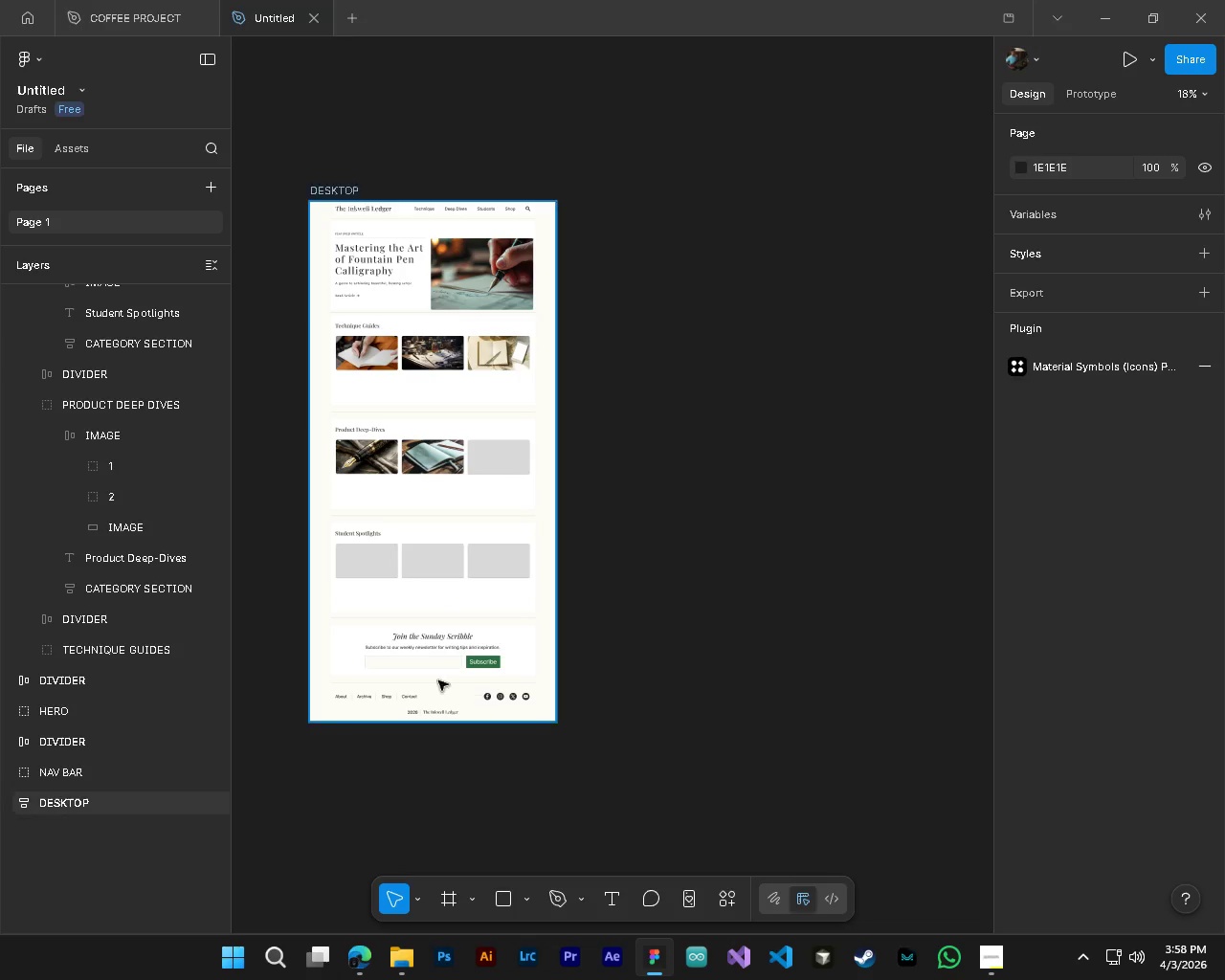 
hold_key(key=ControlLeft, duration=1.3)
 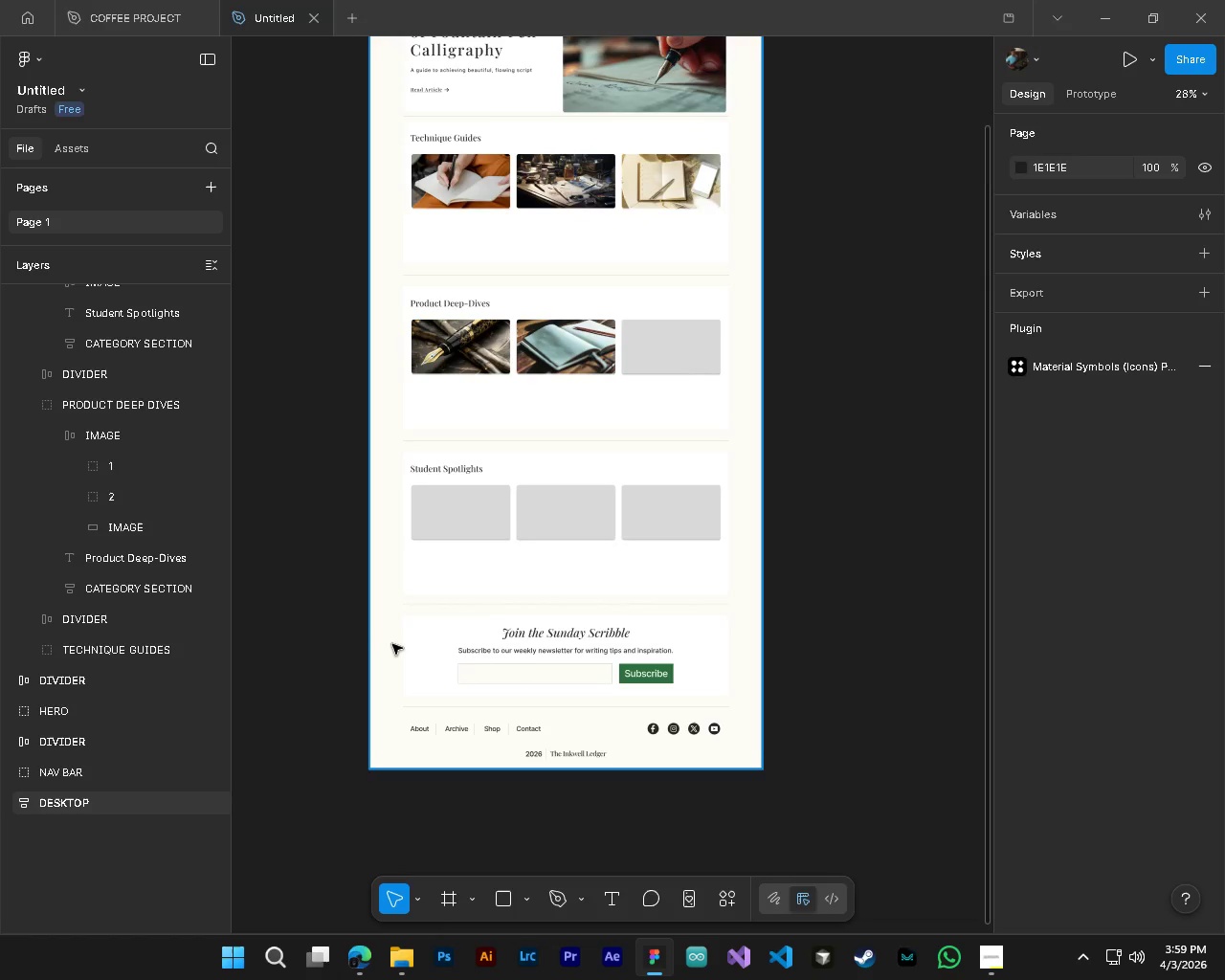 
hold_key(key=AltLeft, duration=1.2)
 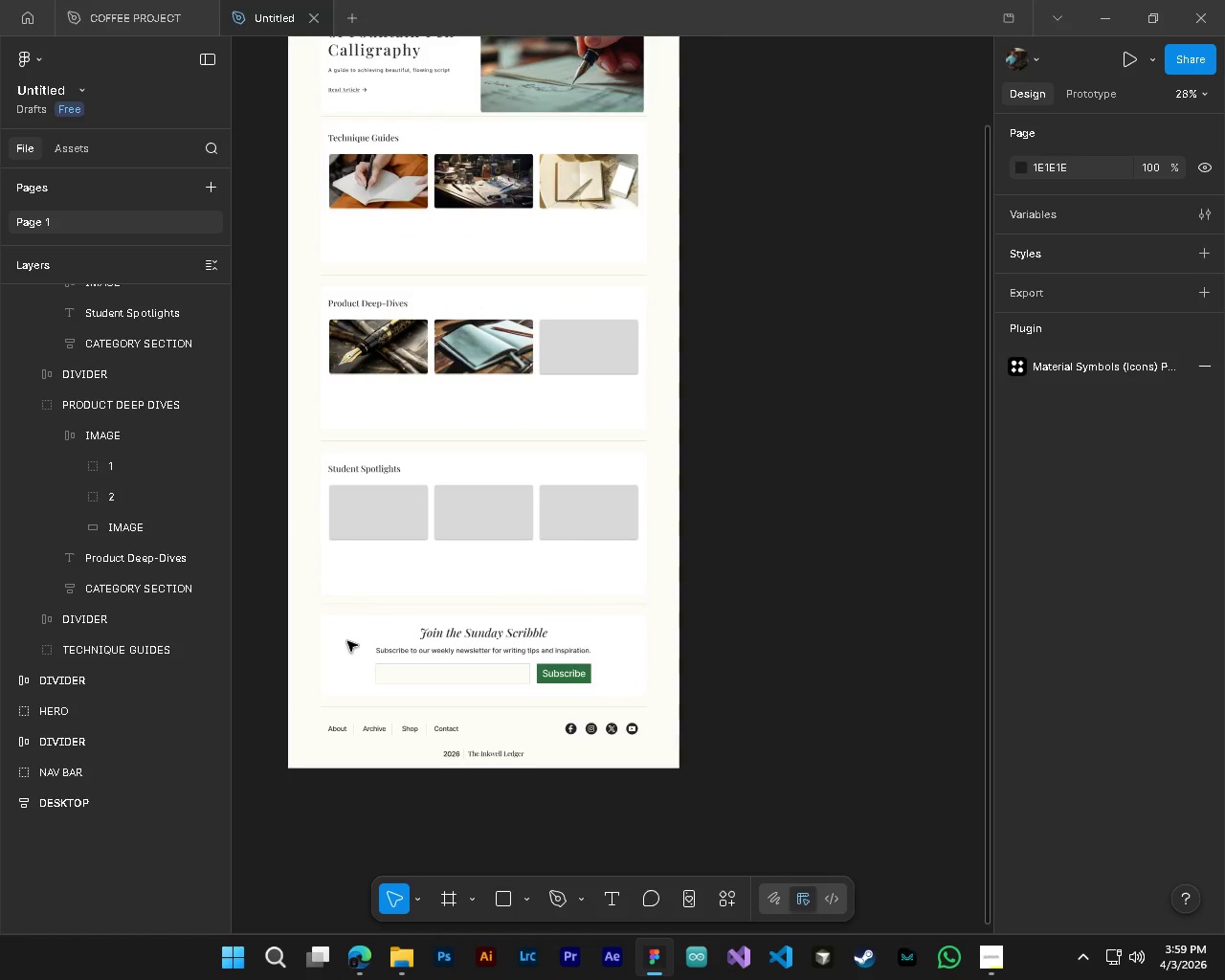 
key(Shift+ShiftLeft)
 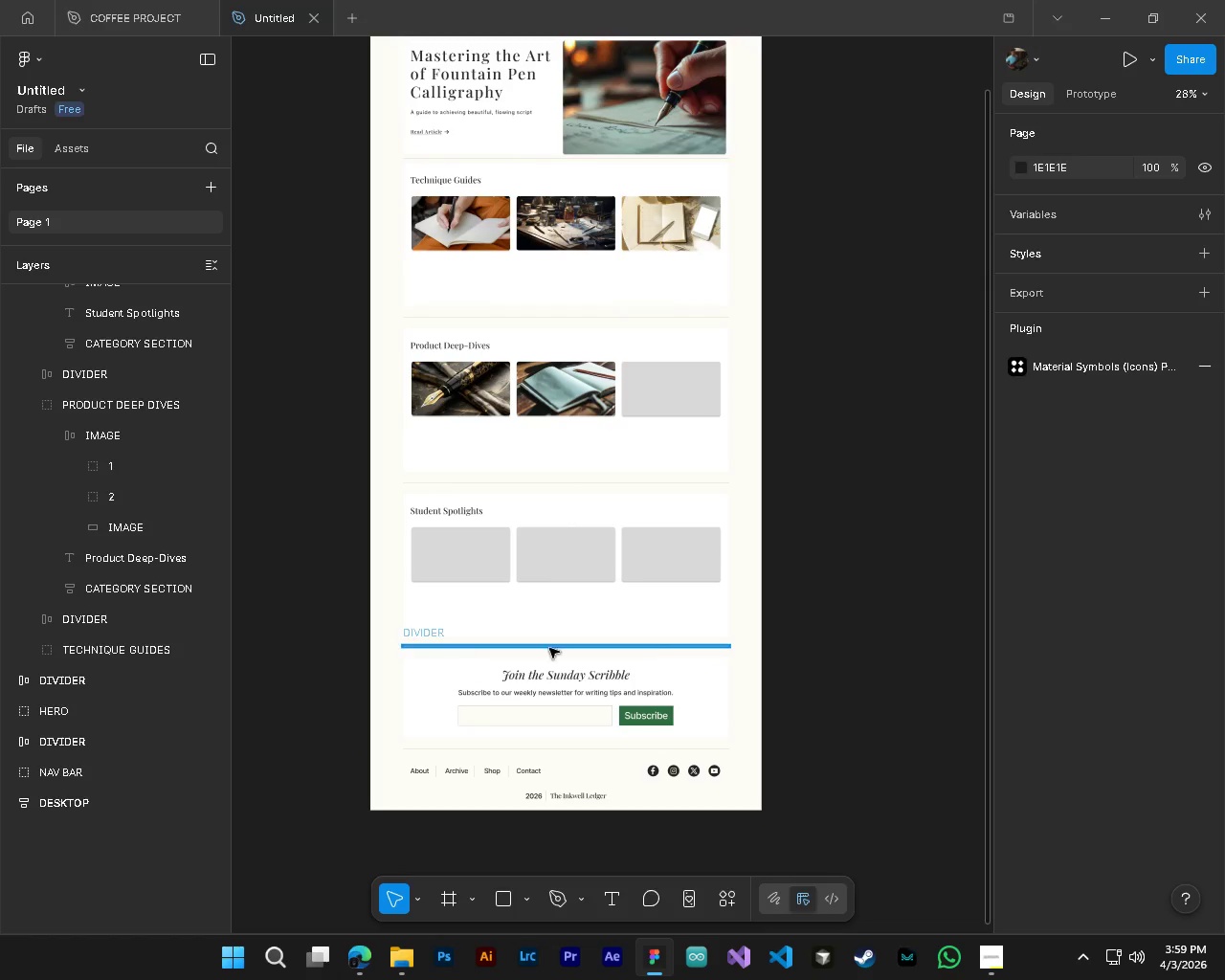 
scroll: coordinate [393, 645], scroll_direction: down, amount: 2.0
 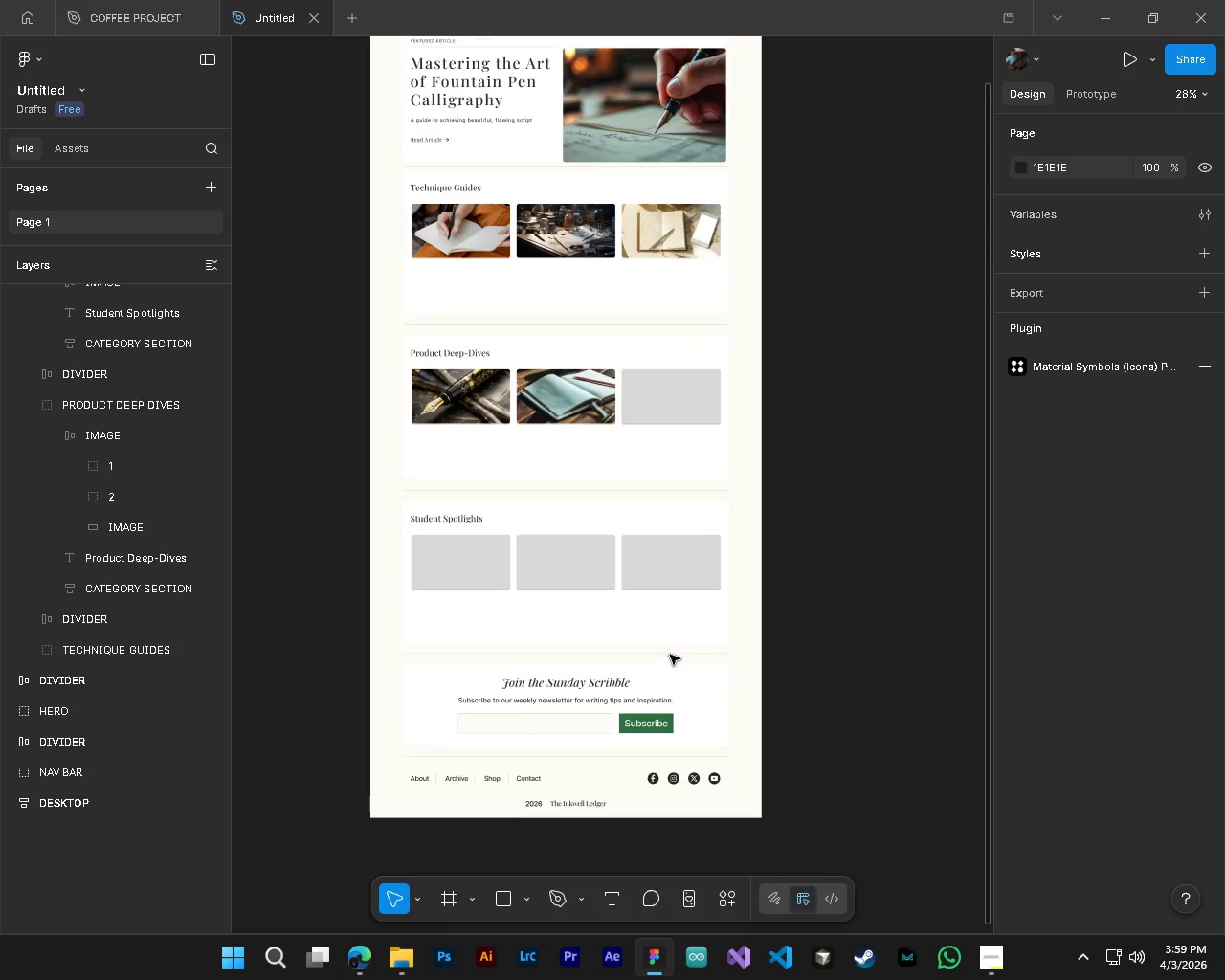 
scroll: coordinate [810, 624], scroll_direction: up, amount: 5.0
 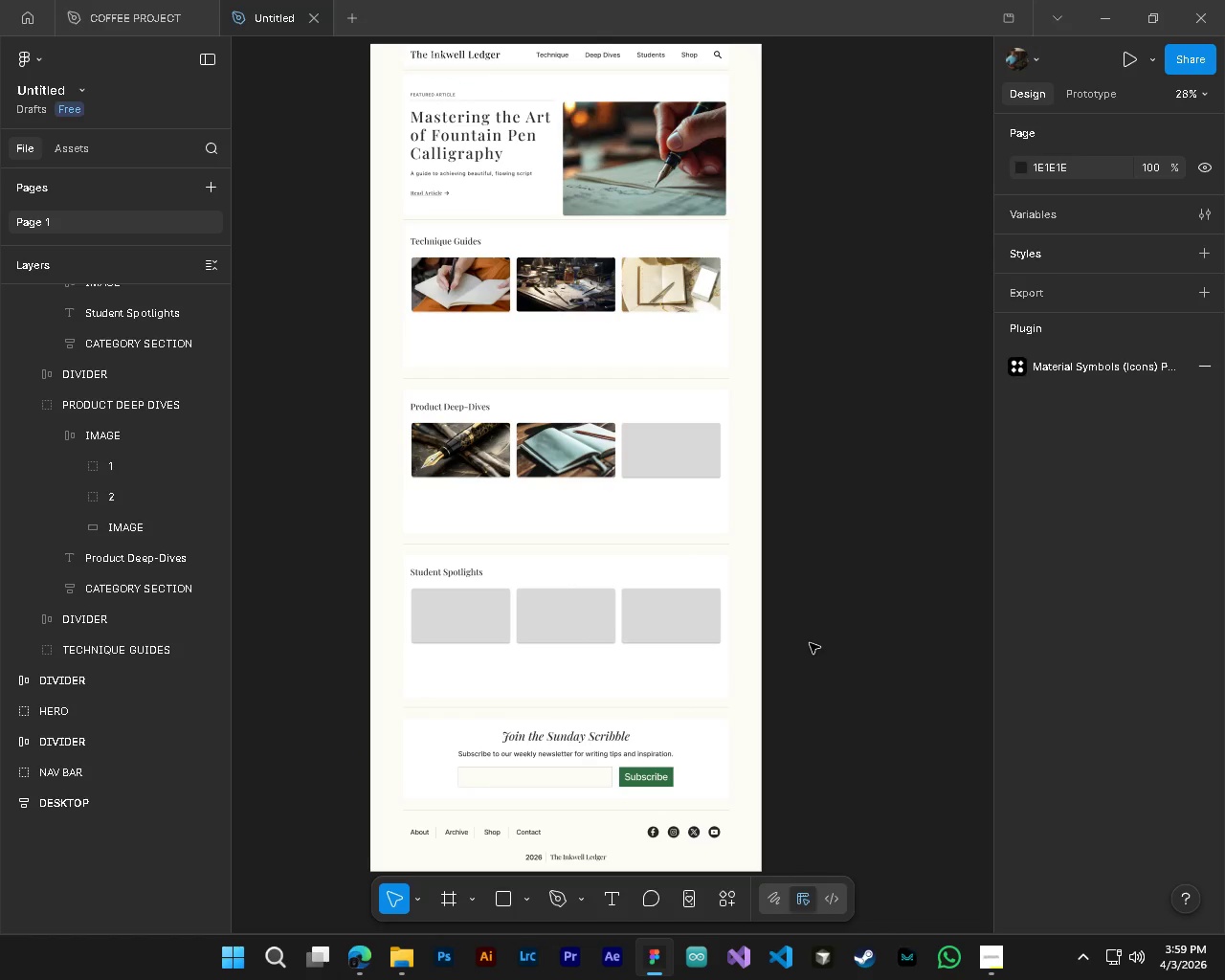 
hold_key(key=ShiftLeft, duration=0.45)
 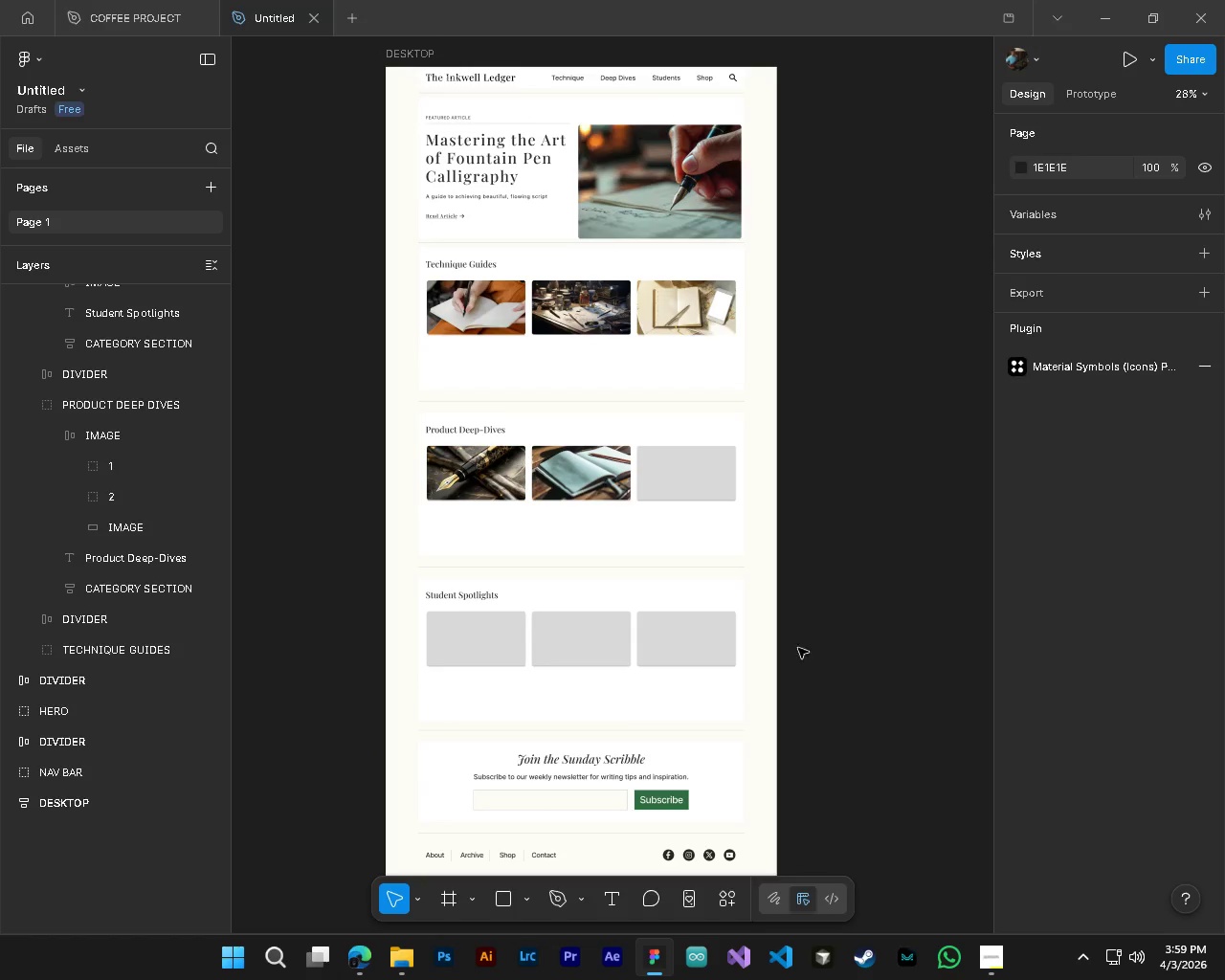 
hold_key(key=ShiftLeft, duration=0.36)
 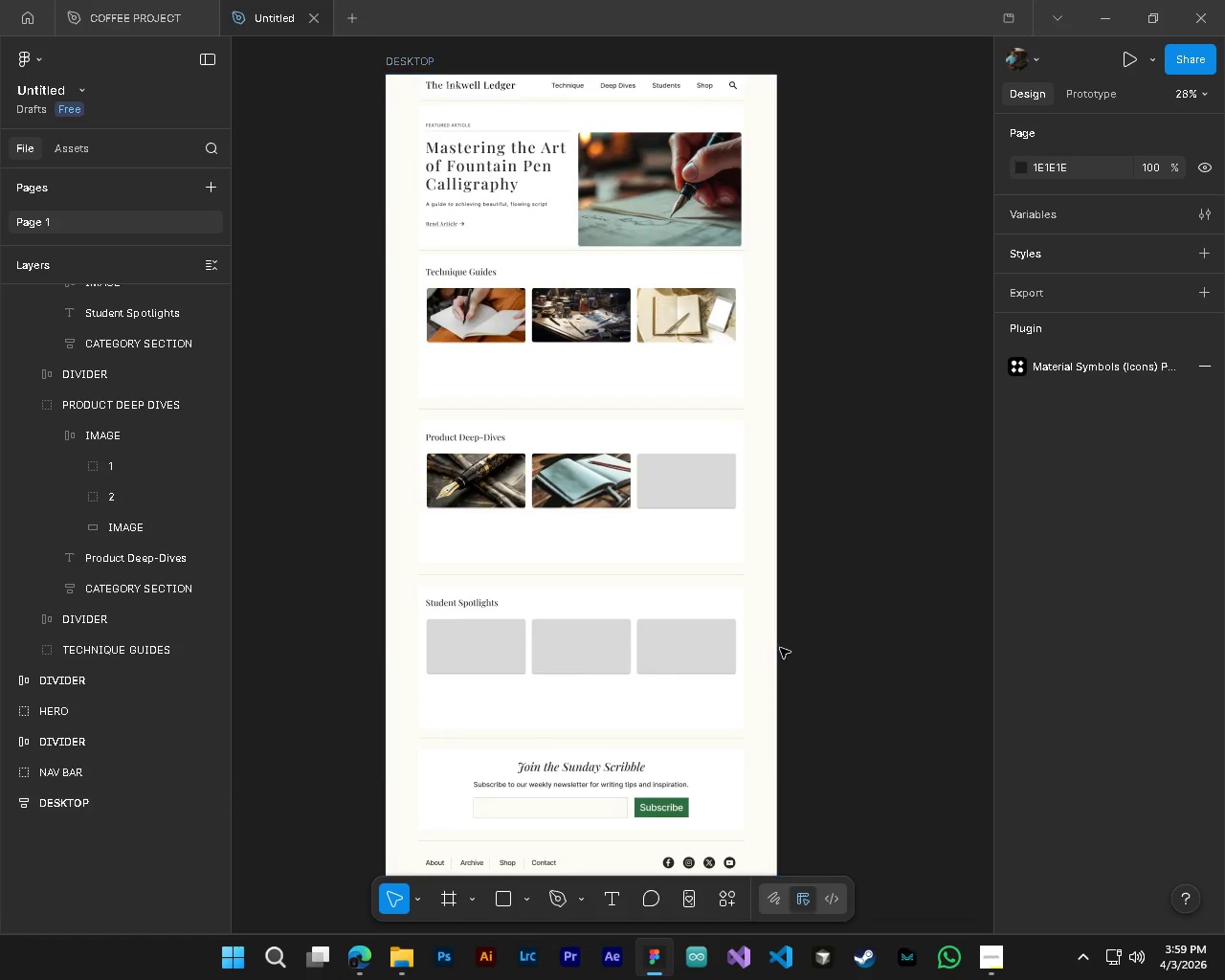 
scroll: coordinate [780, 648], scroll_direction: up, amount: 6.0
 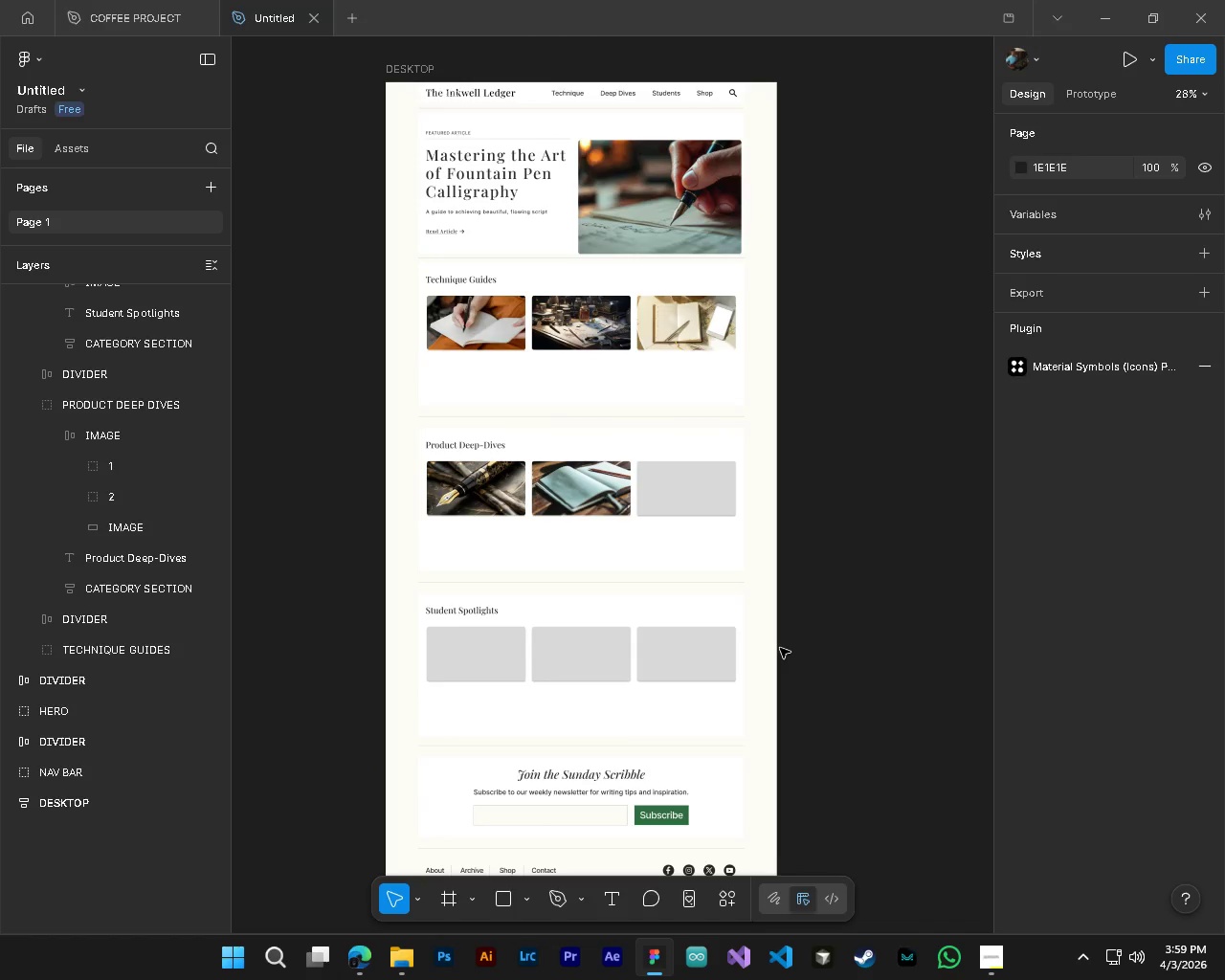 
key(Shift+ShiftLeft)
 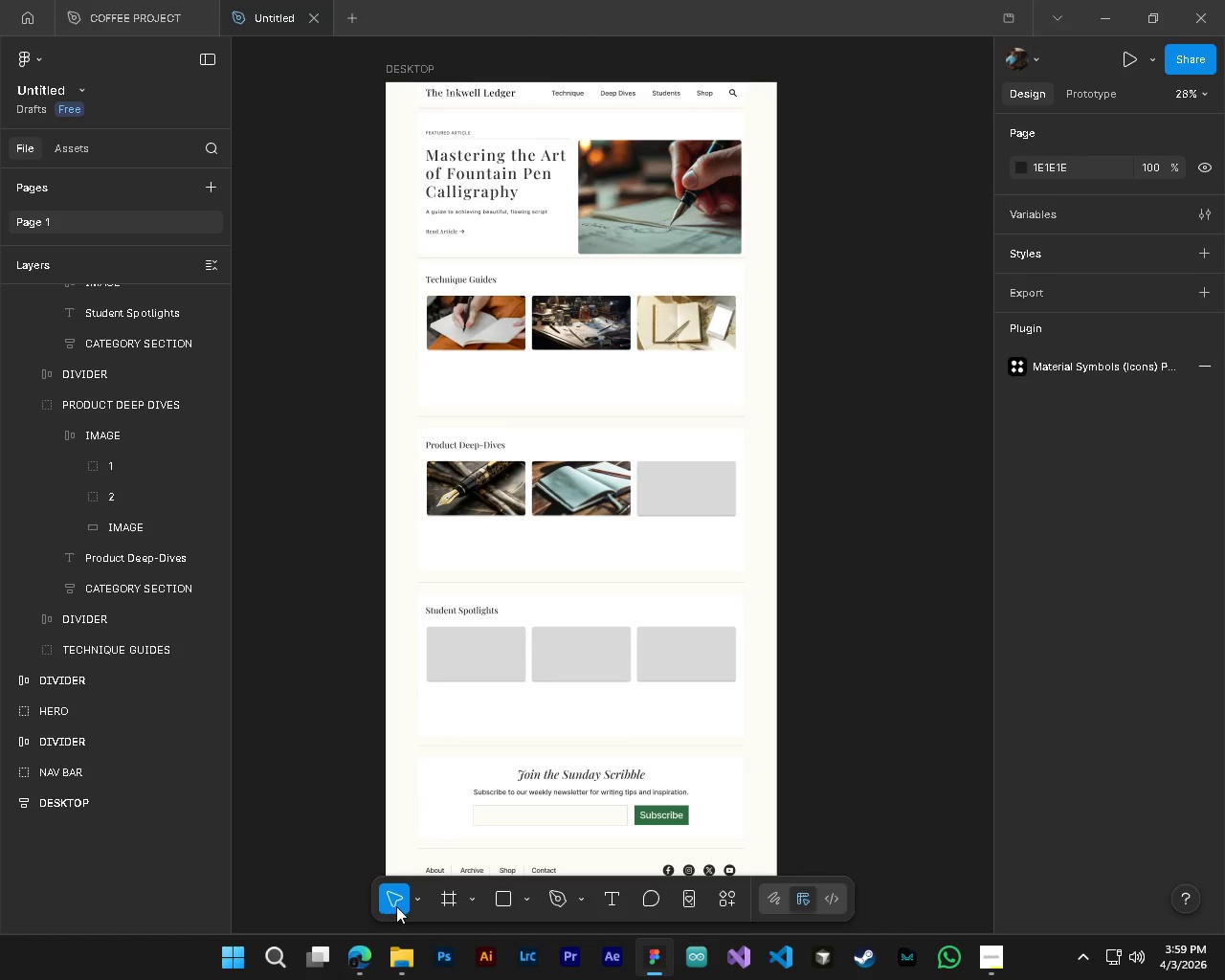 
left_click([371, 951])
 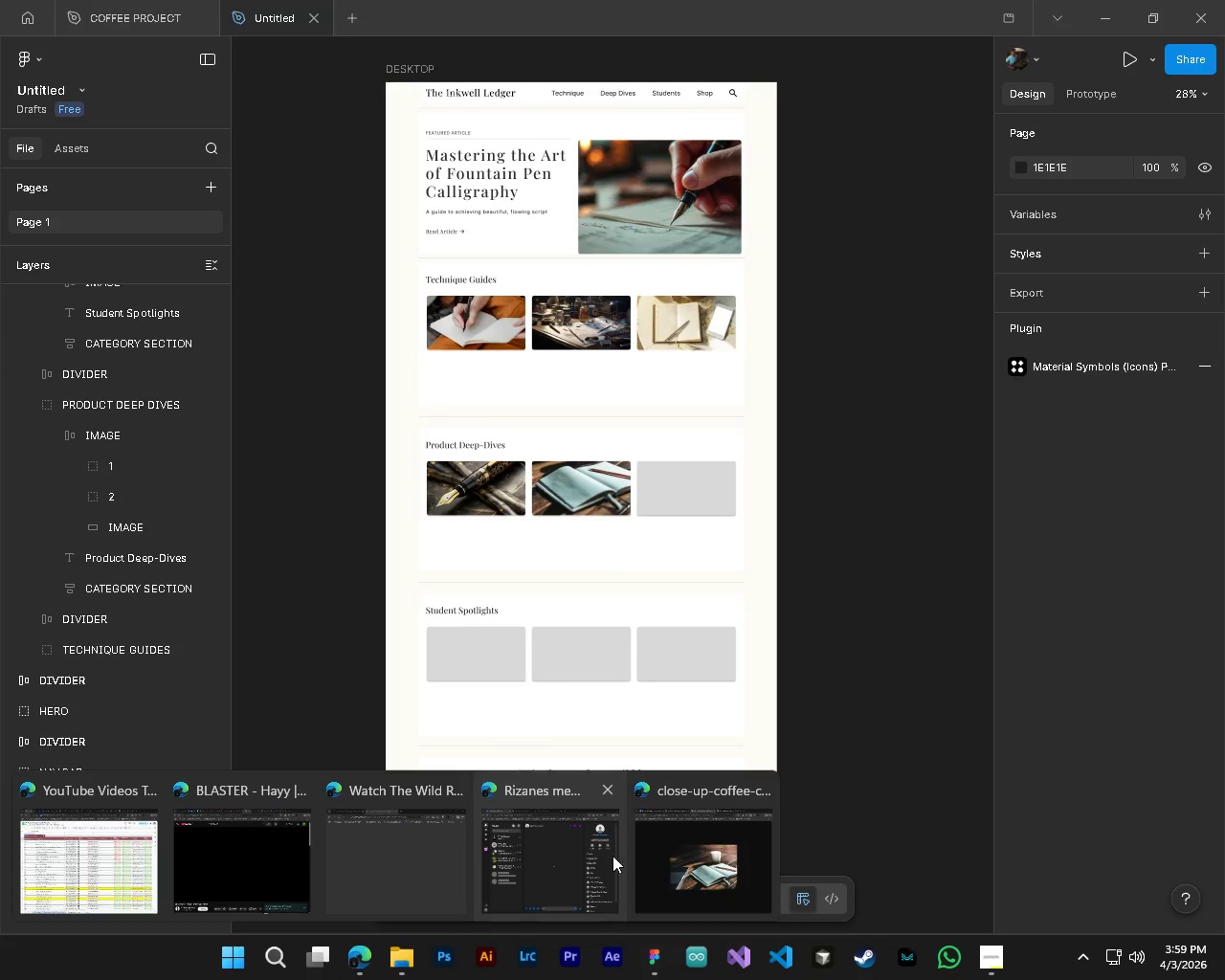 
left_click([721, 842])
 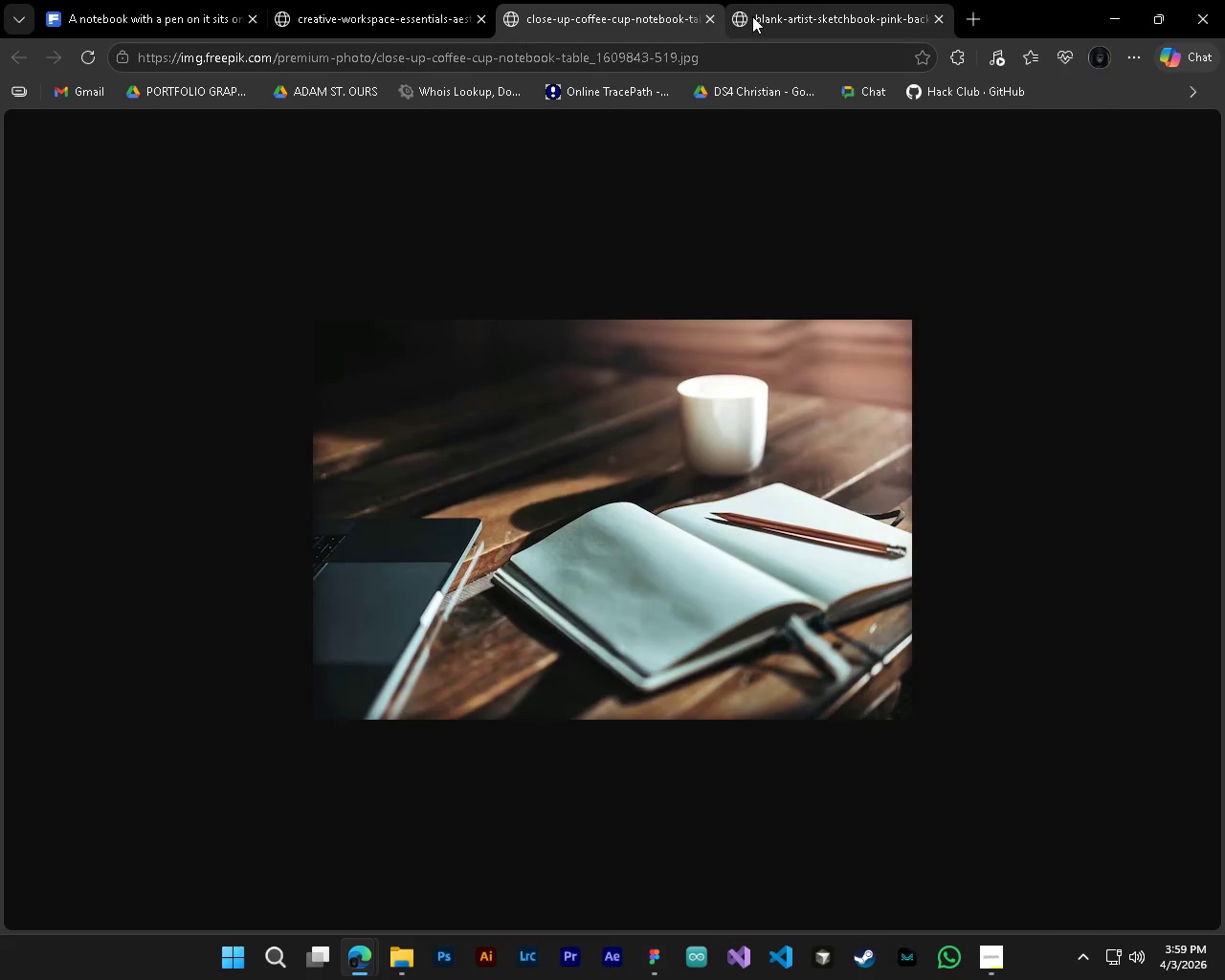 
left_click([710, 11])
 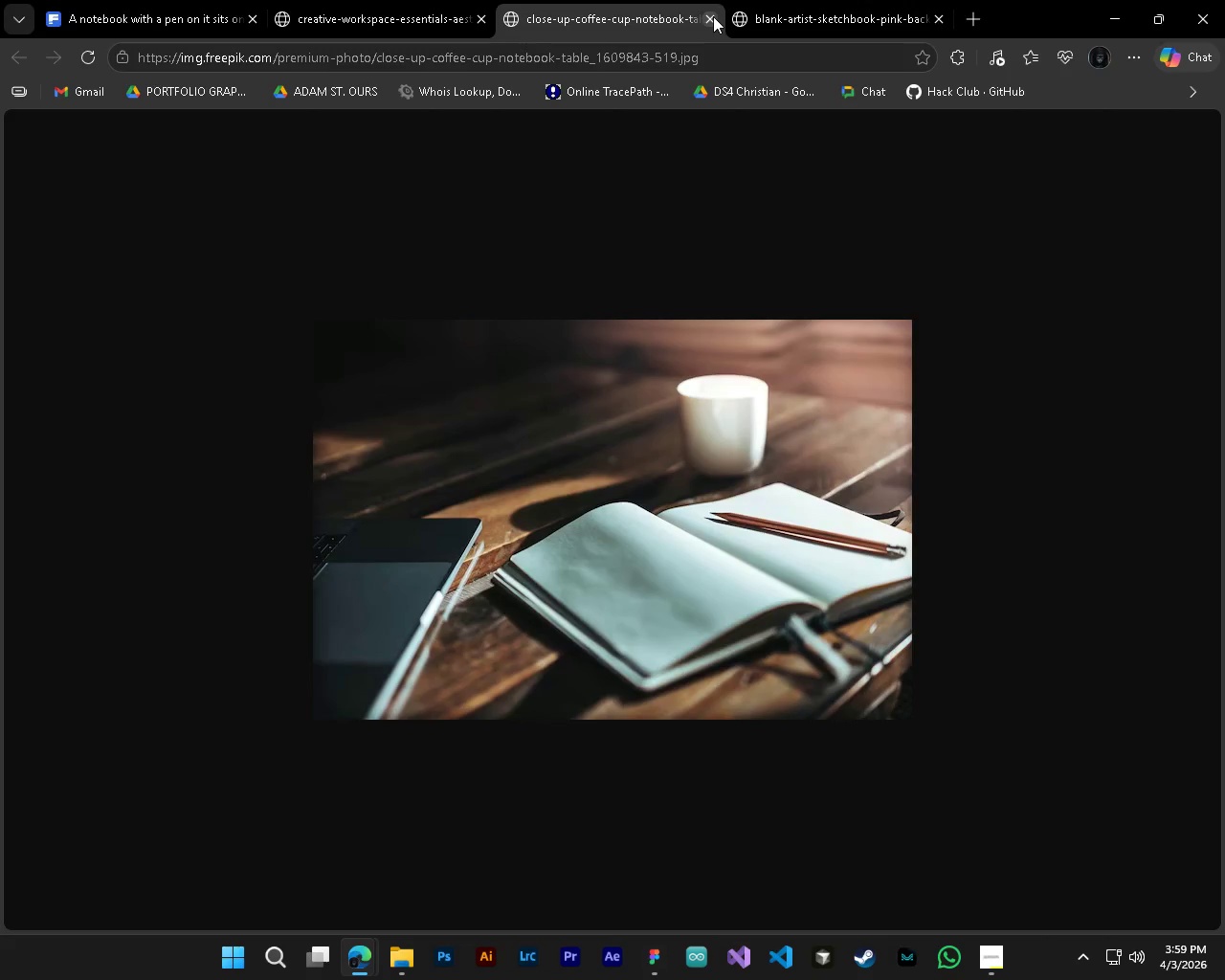 
left_click([713, 16])
 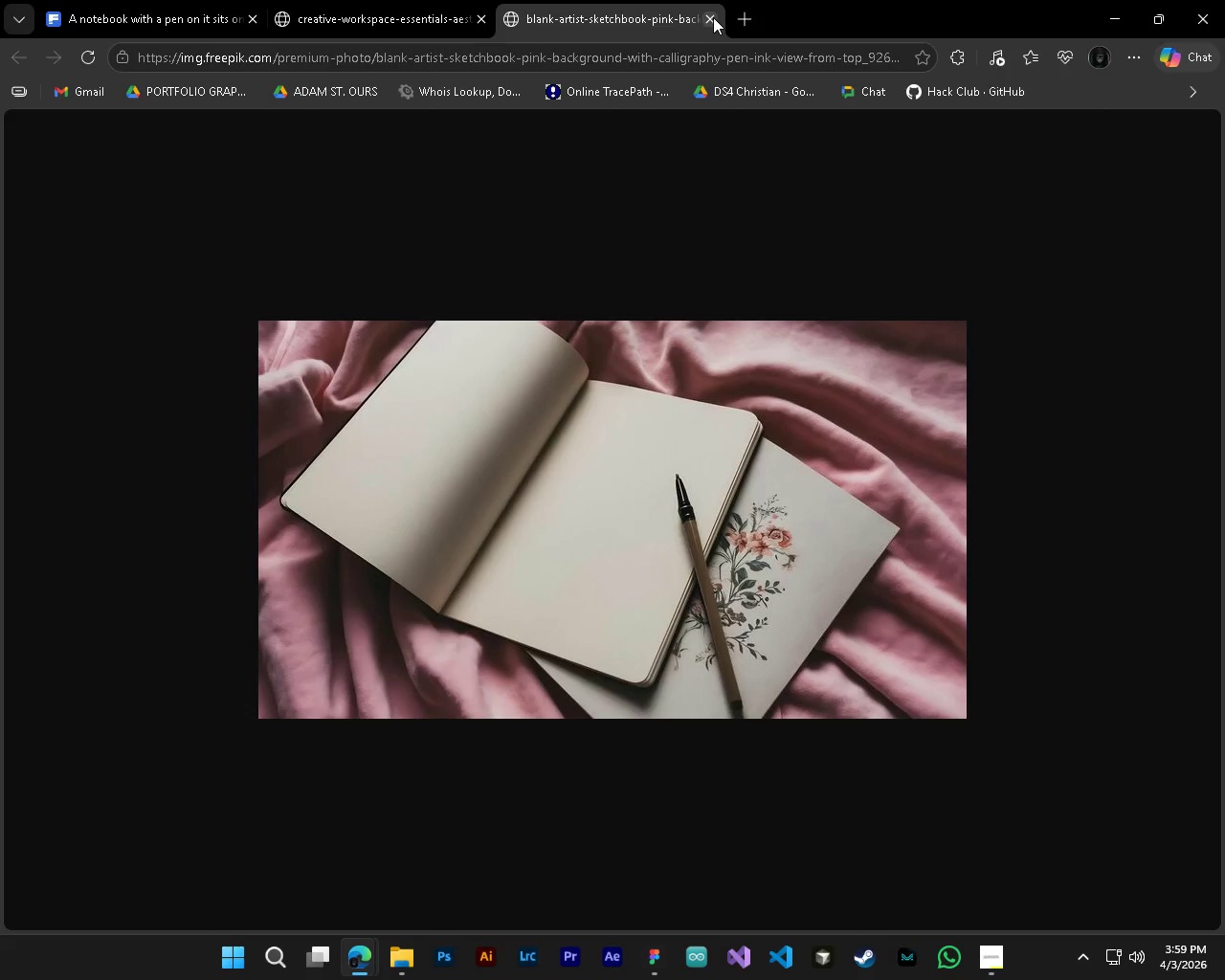 
left_click([713, 17])
 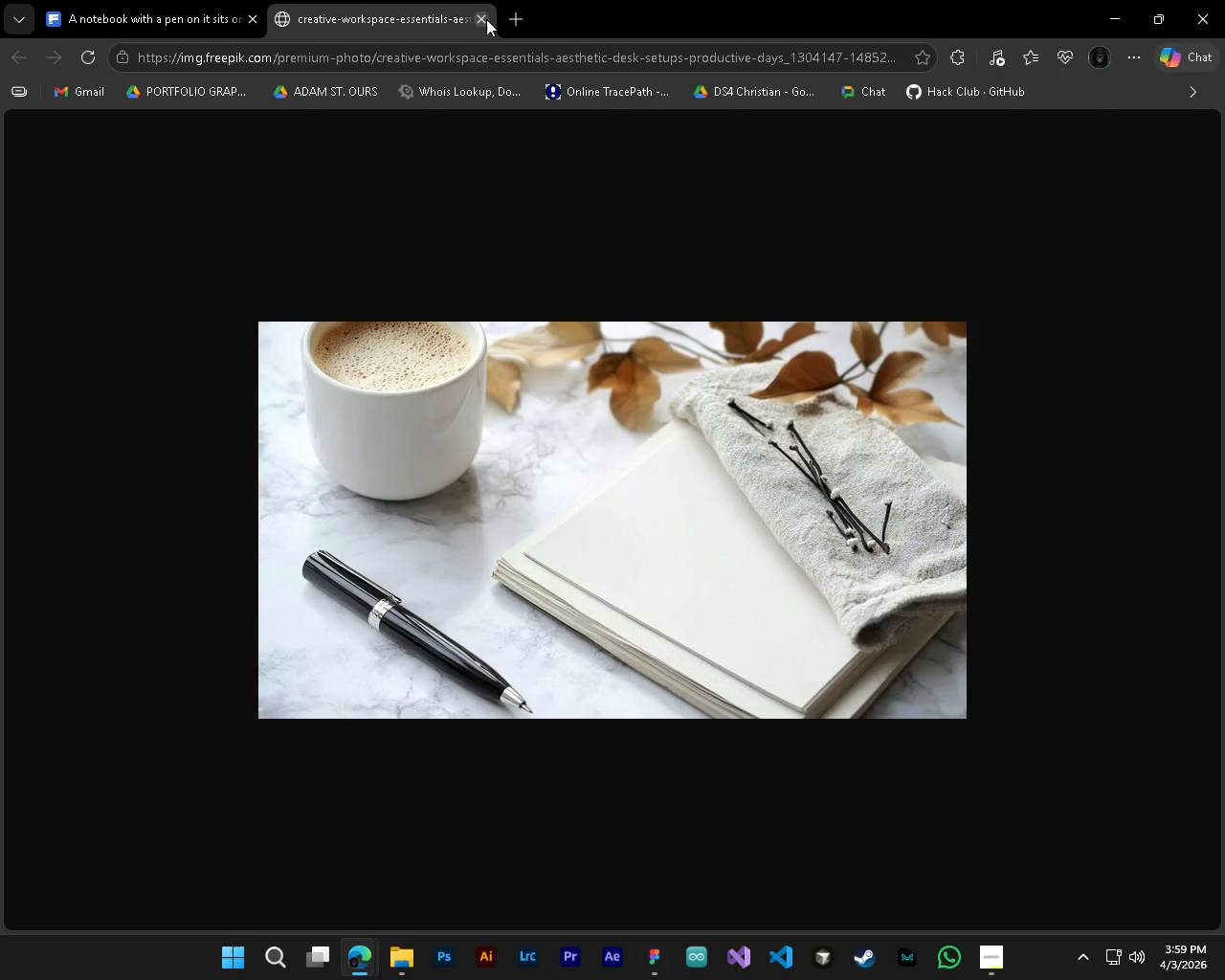 
left_click([485, 19])
 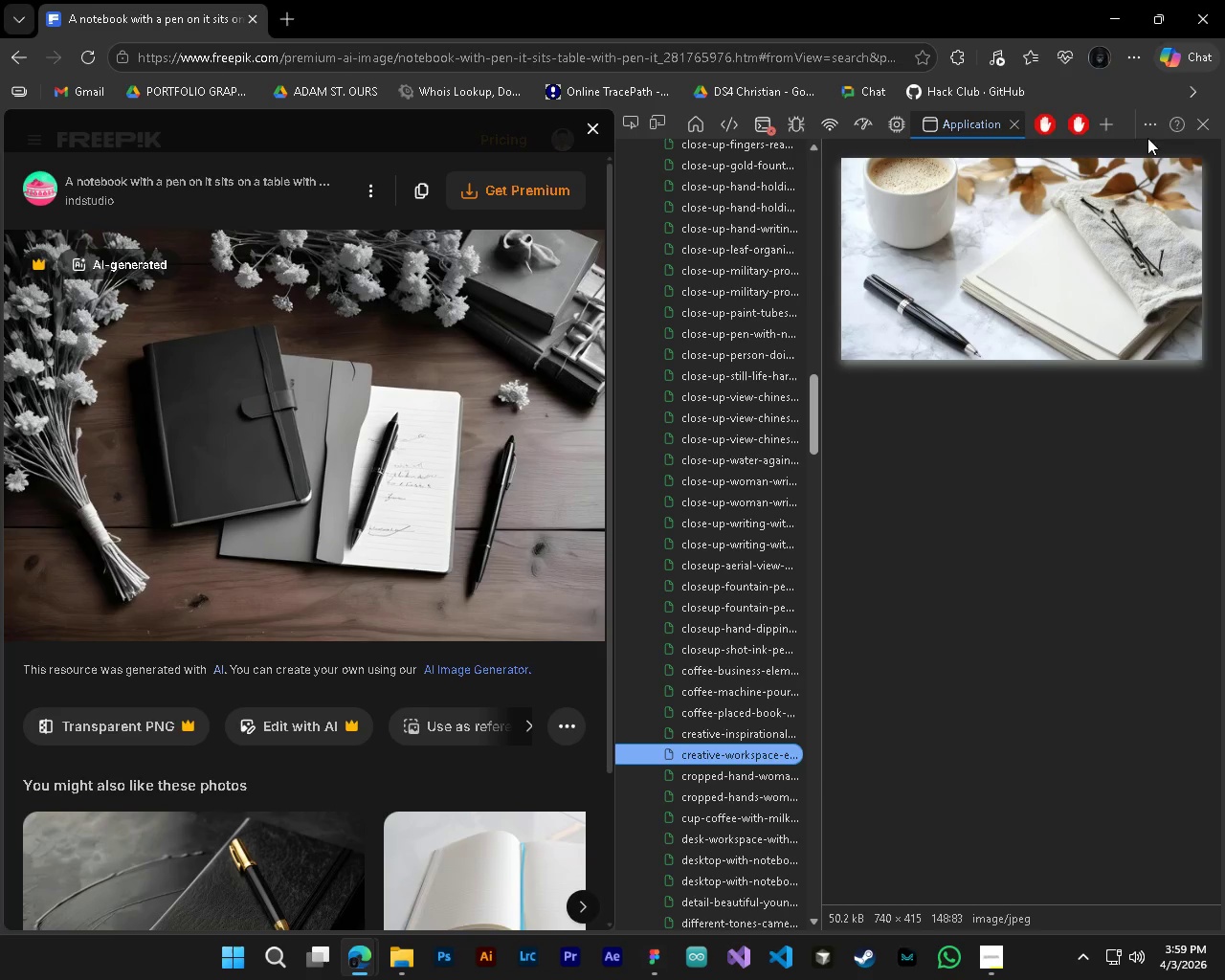 
left_click([1204, 122])
 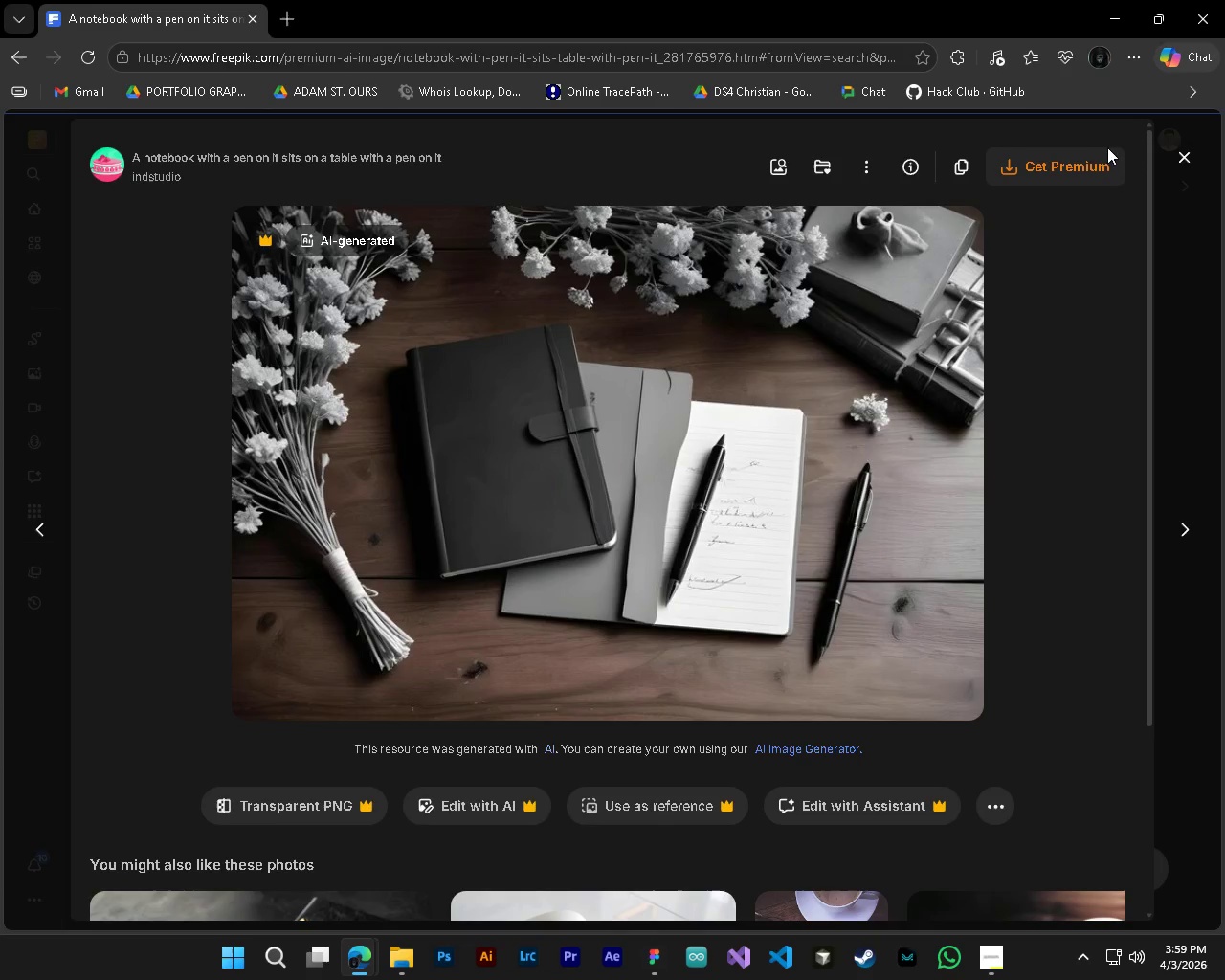 
left_click([1169, 158])
 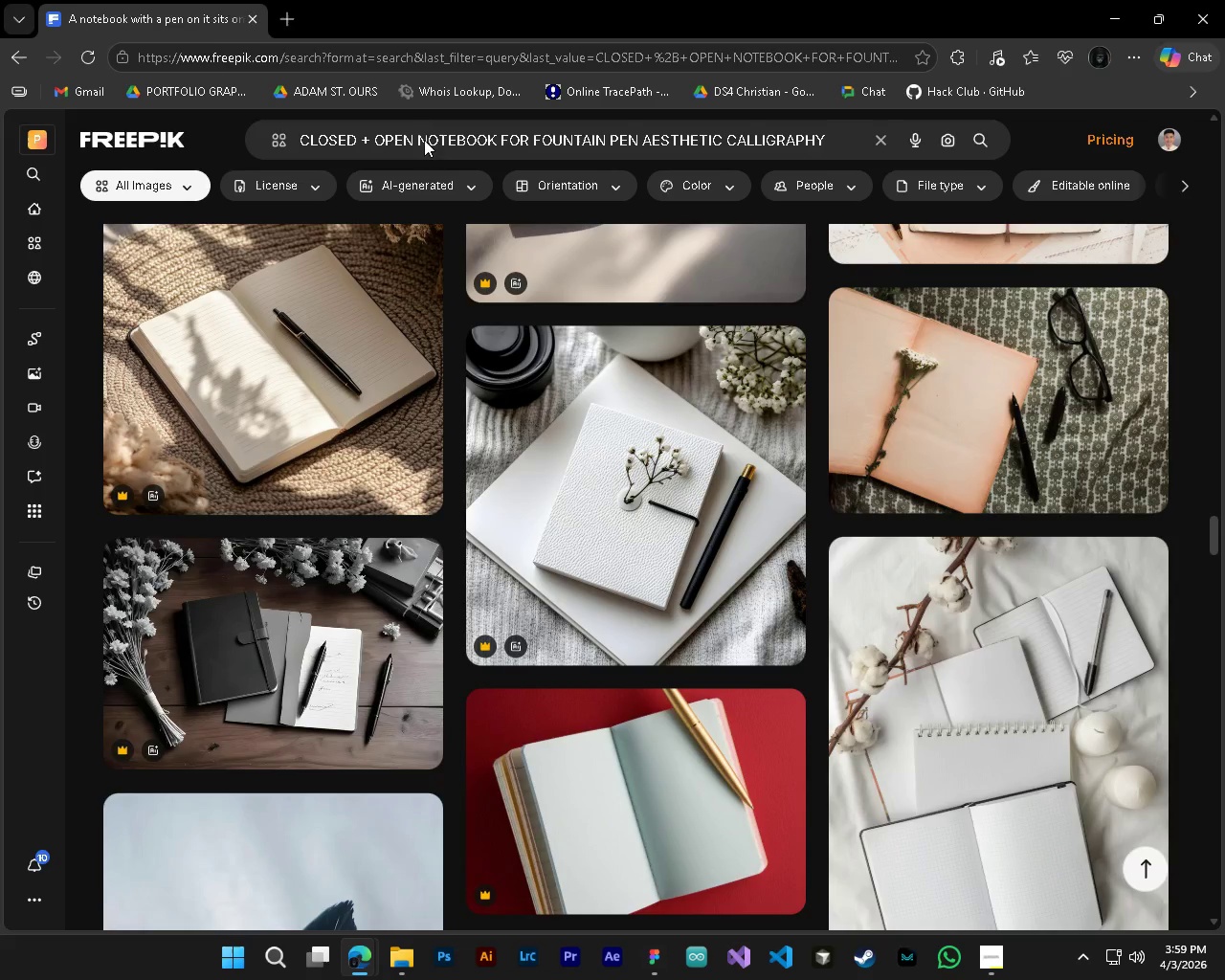 
left_click([473, 134])
 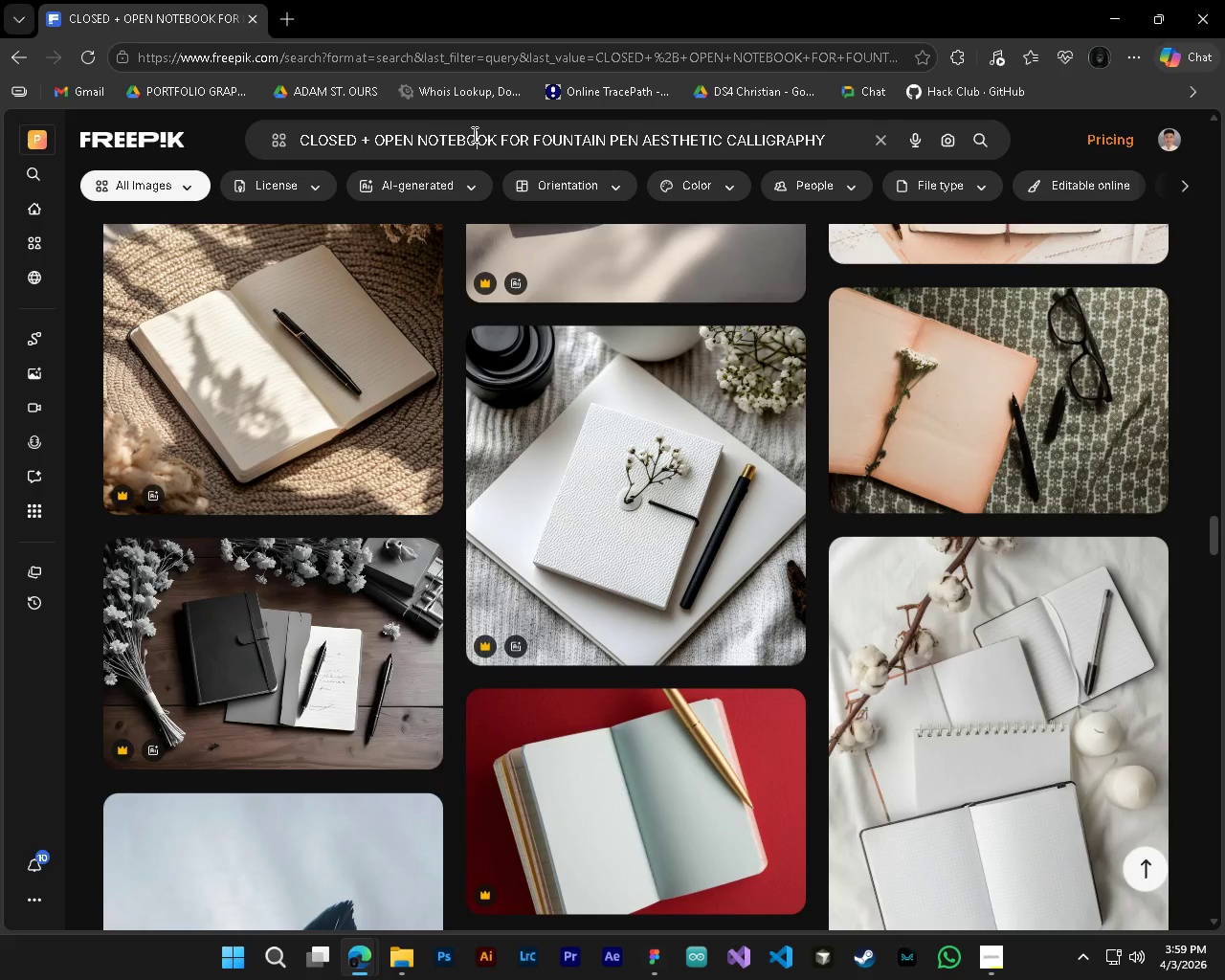 
key(Control+ControlLeft)
 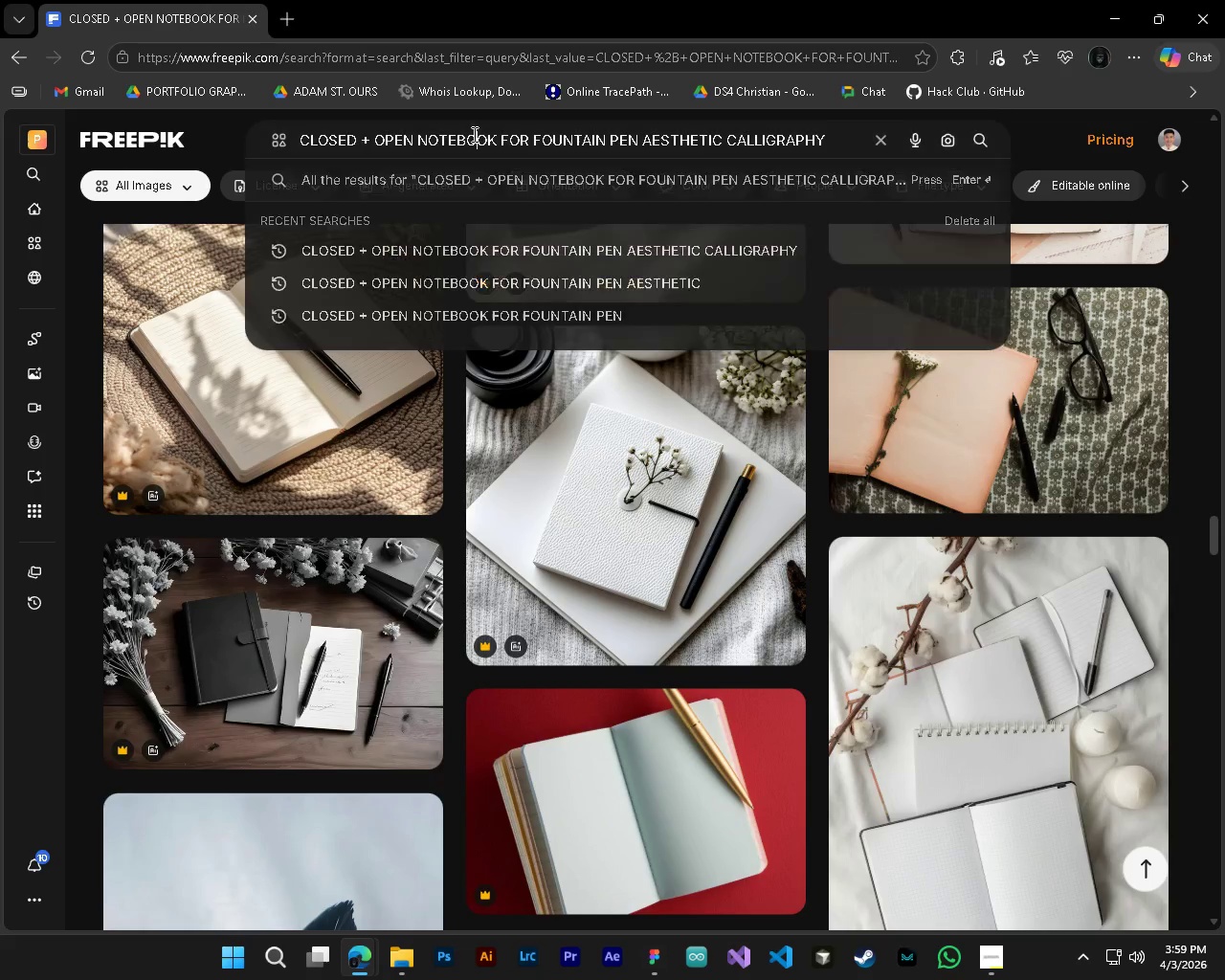 
key(Control+A)
 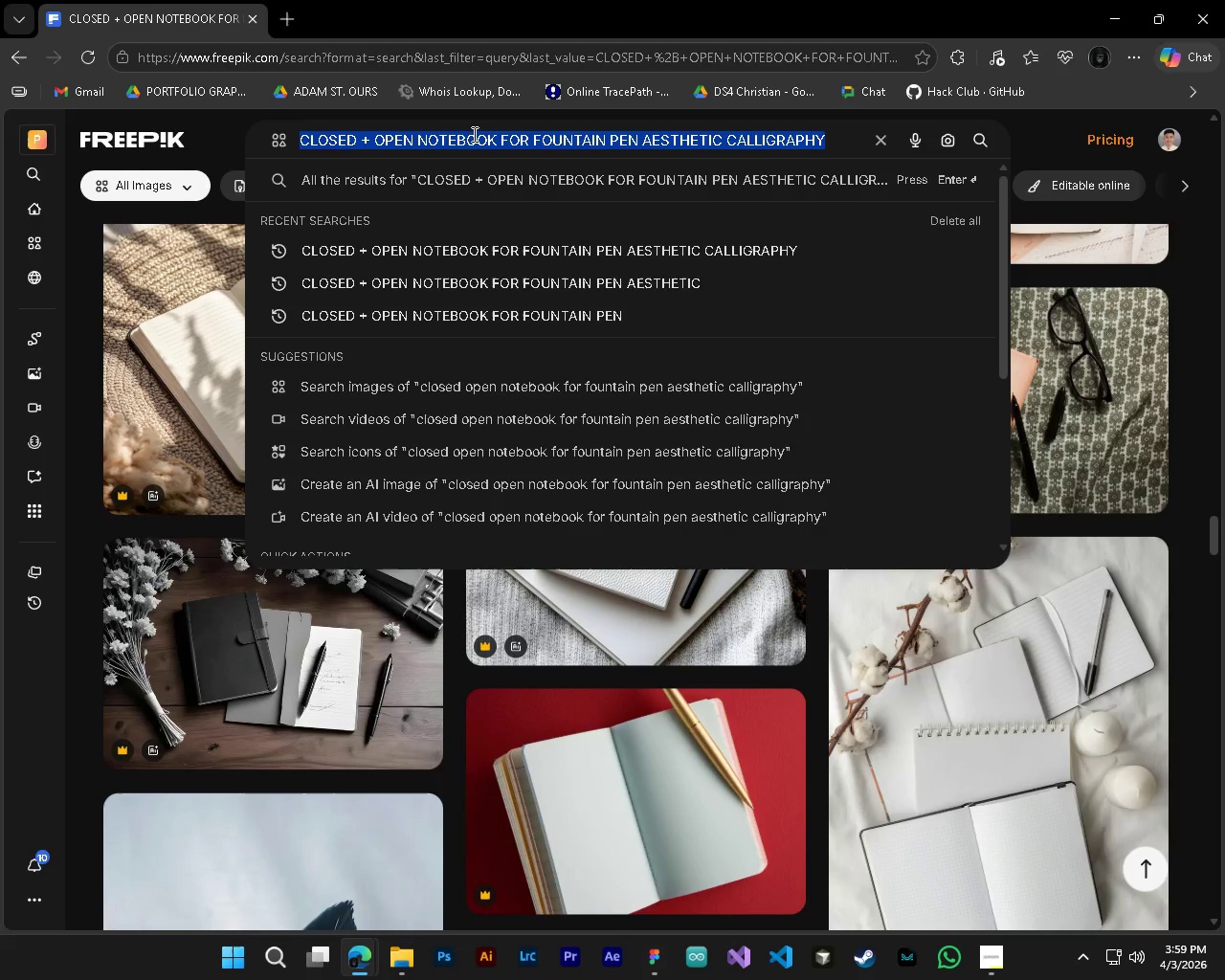 
key(Backspace)
 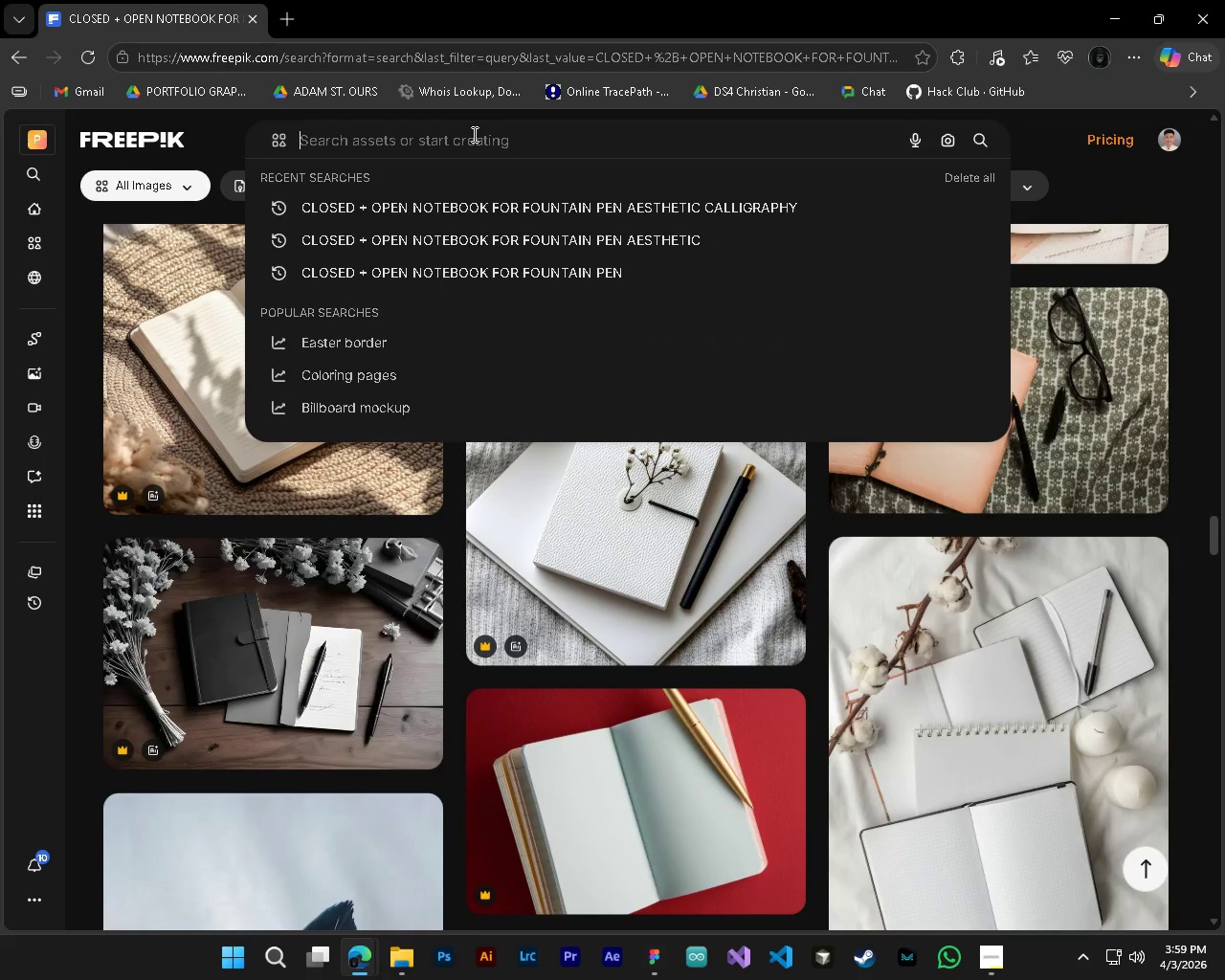 
type(GLAS INK BOTTLE REFLECTION WARM AESTHETIC)
 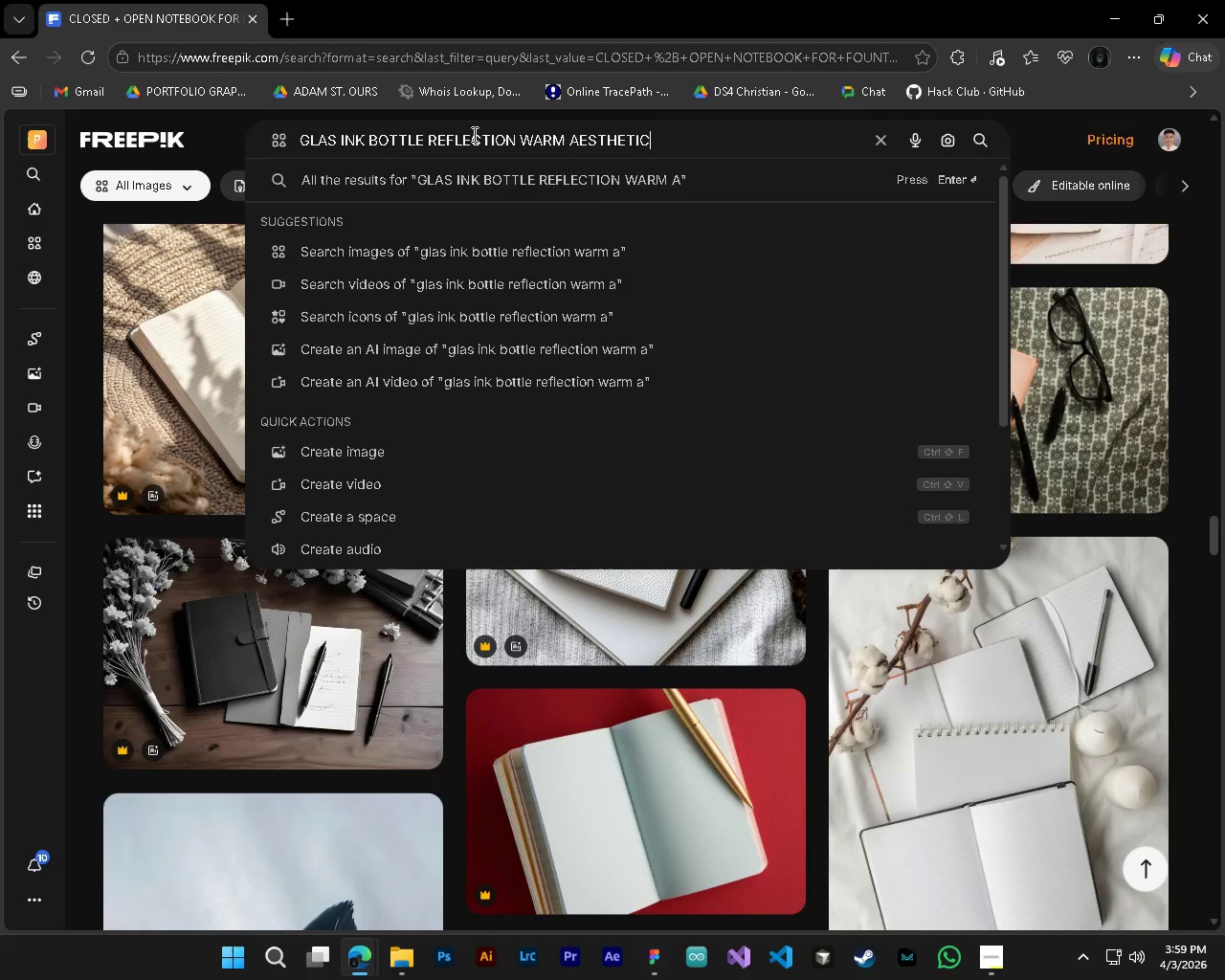 
key(Enter)
 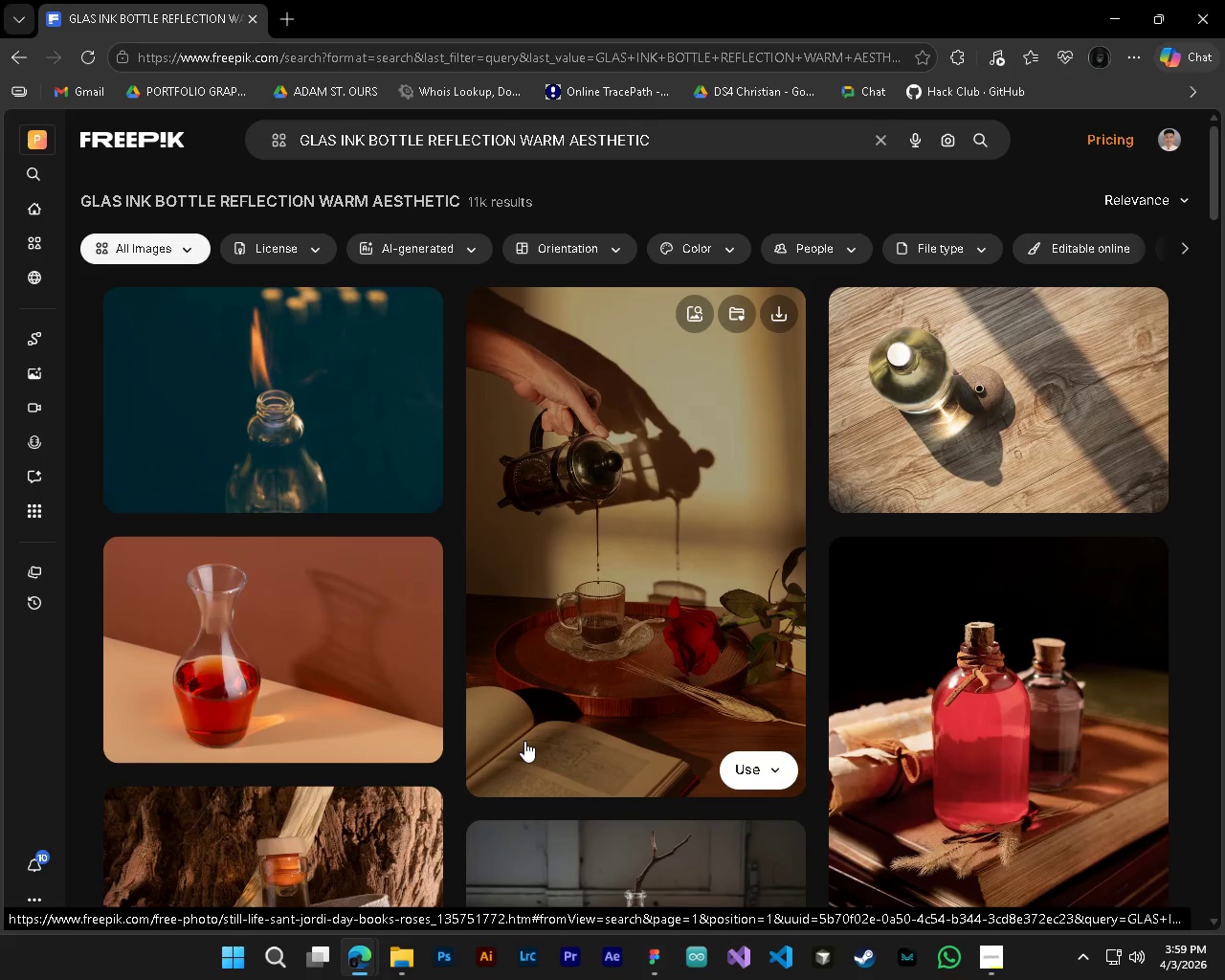 
wait(6.66)
 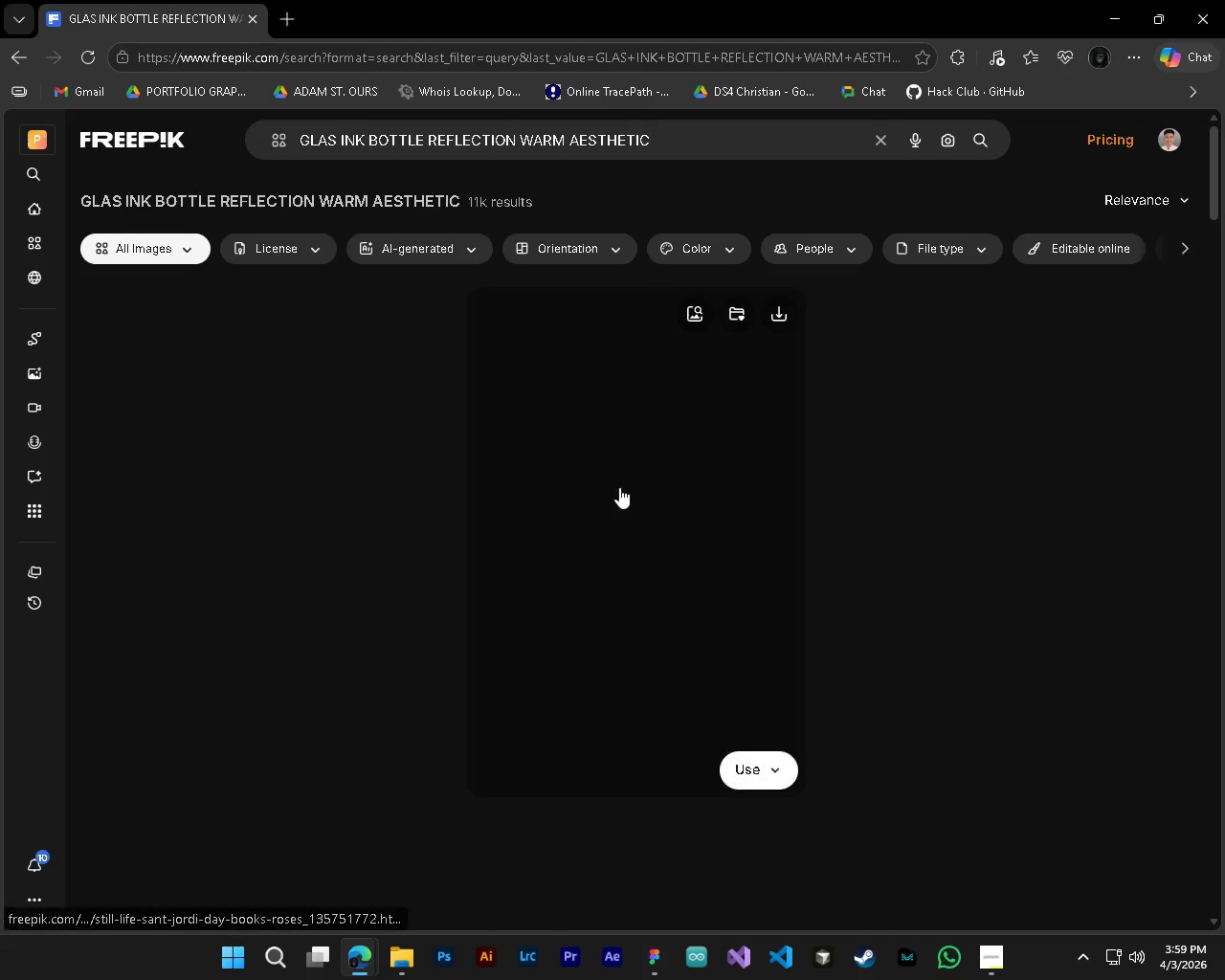 
scroll: coordinate [368, 730], scroll_direction: down, amount: 13.0
 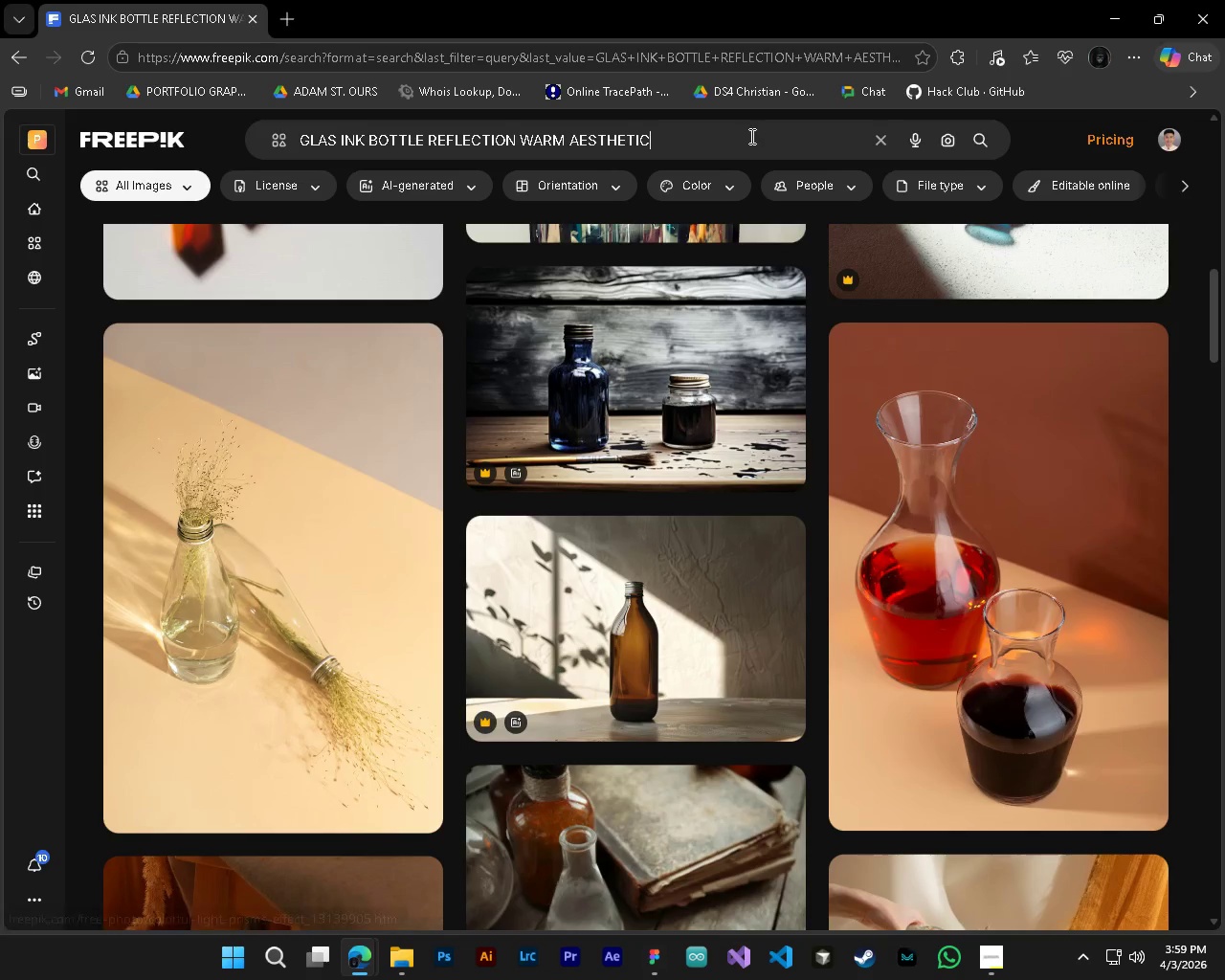 
type( WITH FOUNTAIN OEN)
key(Backspace)
key(Backspace)
key(Backspace)
type(PEN)
 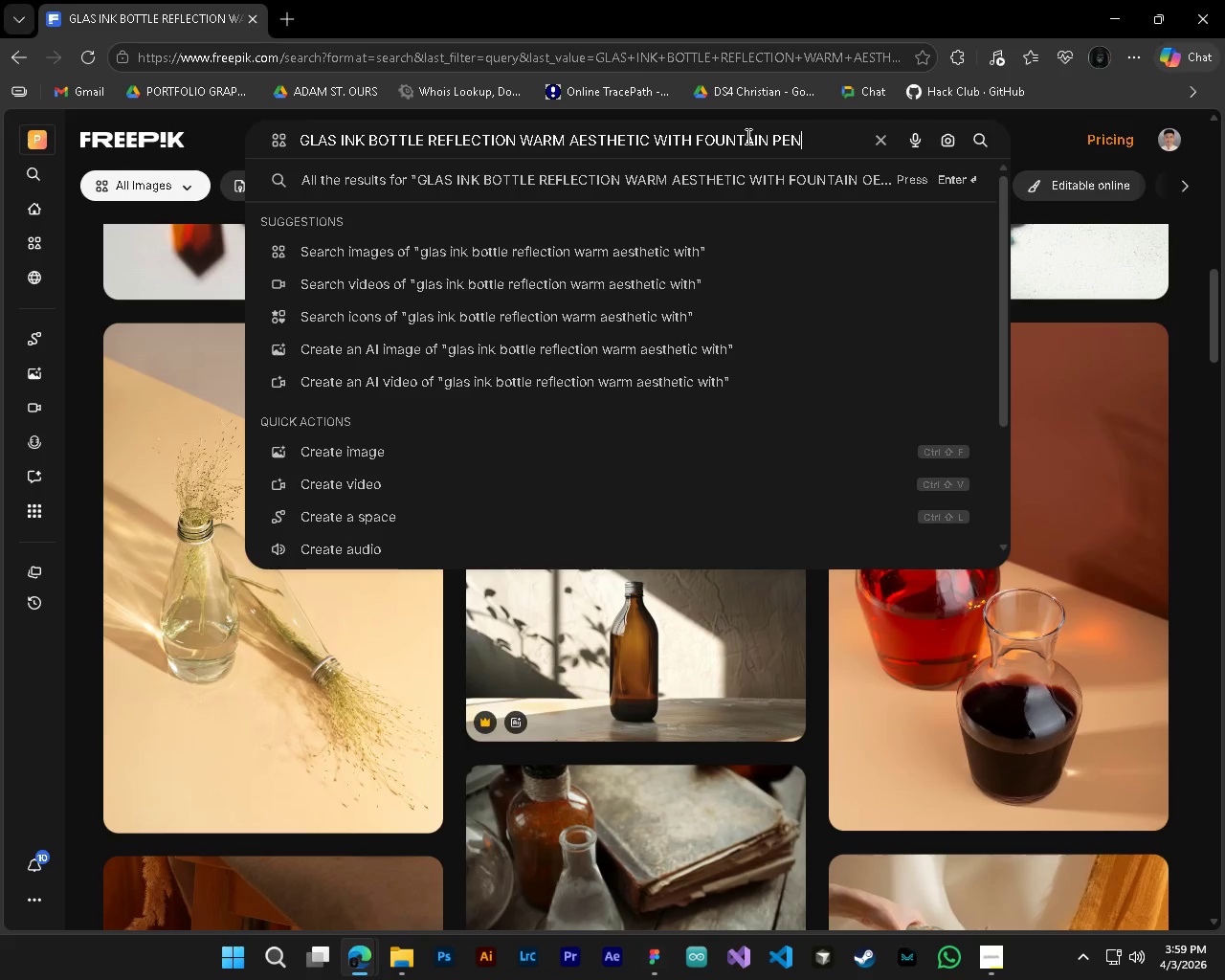 
key(Enter)
 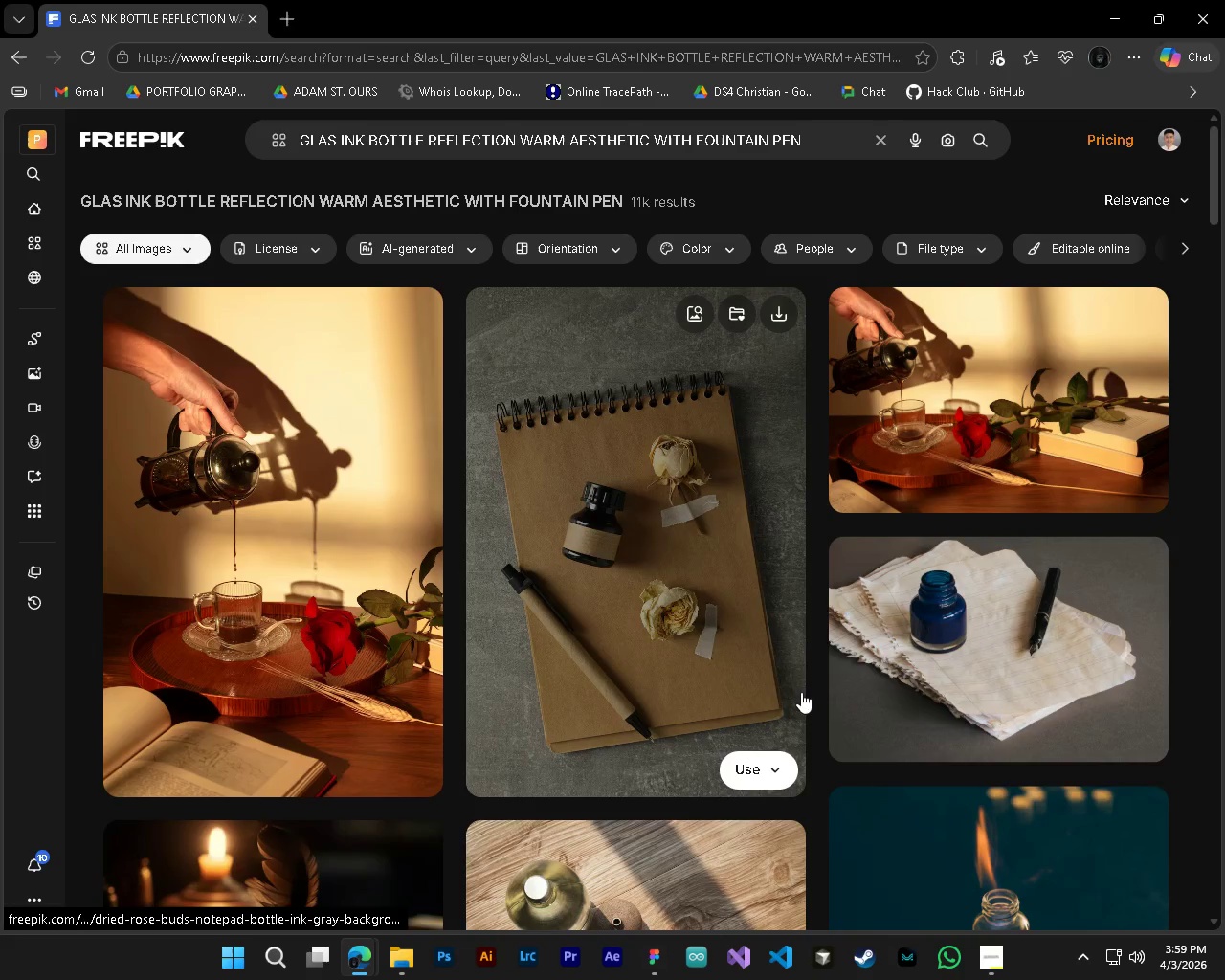 
scroll: coordinate [469, 762], scroll_direction: down, amount: 8.0
 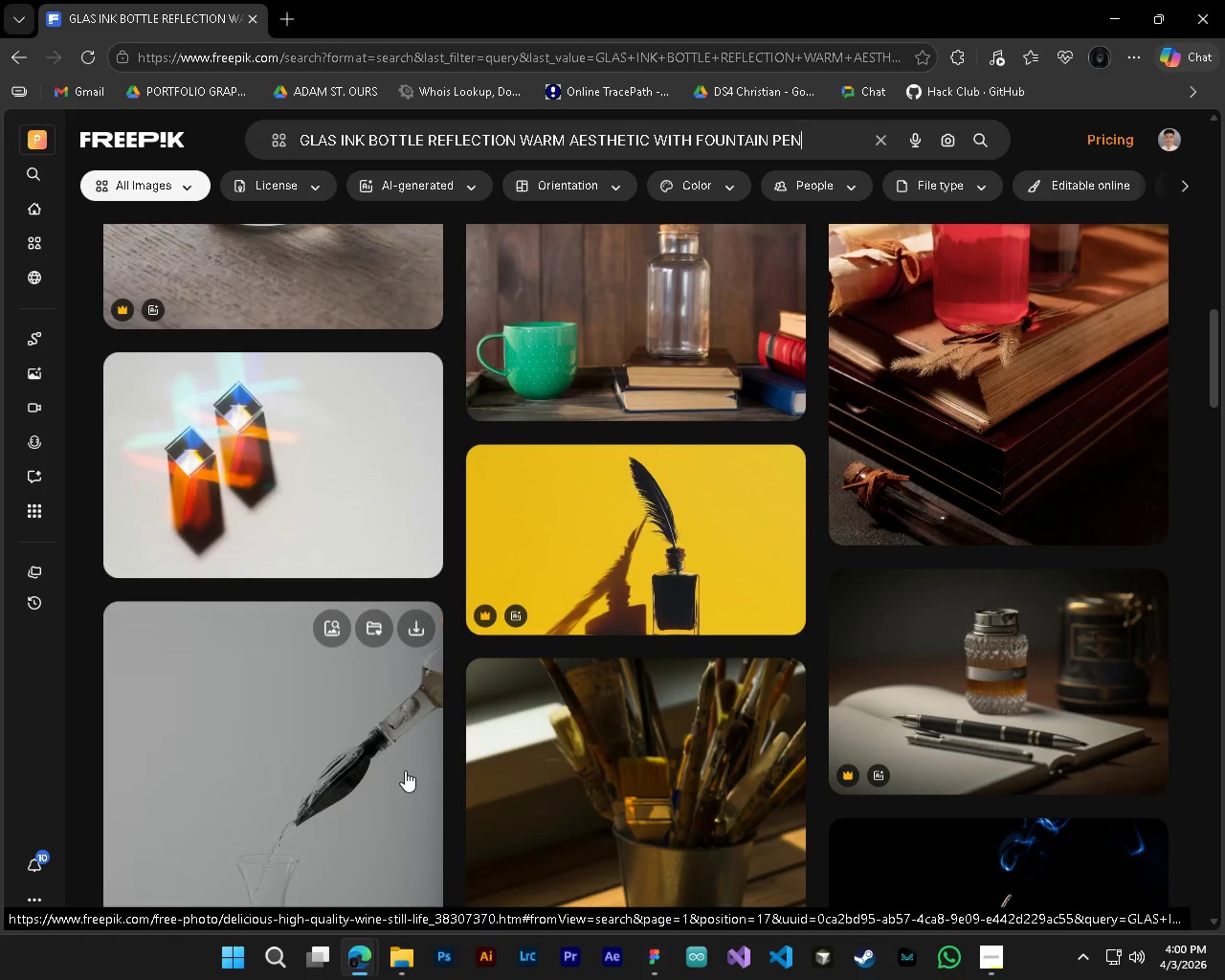 
wait(9.47)
 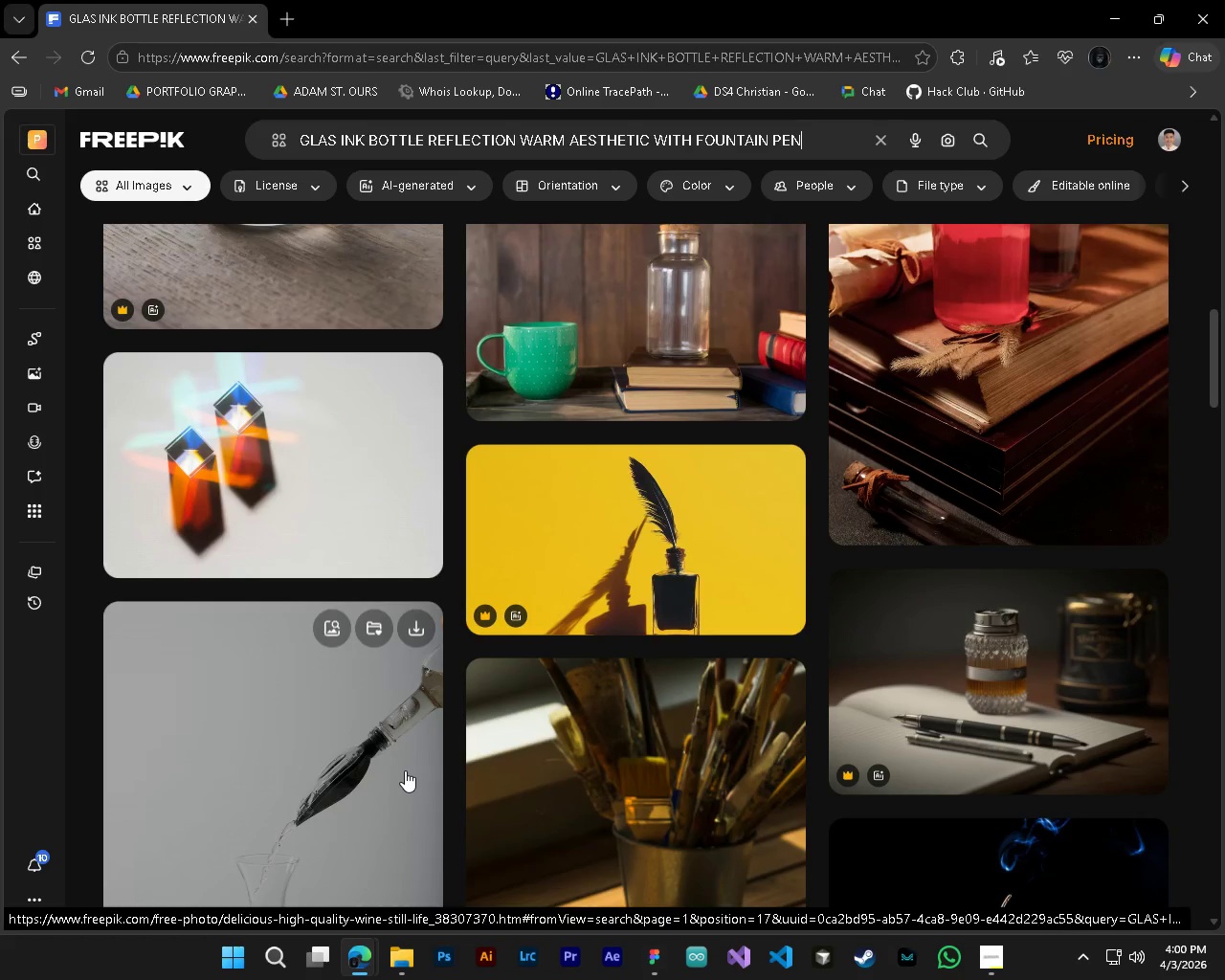 
scroll: coordinate [922, 606], scroll_direction: down, amount: 7.0
 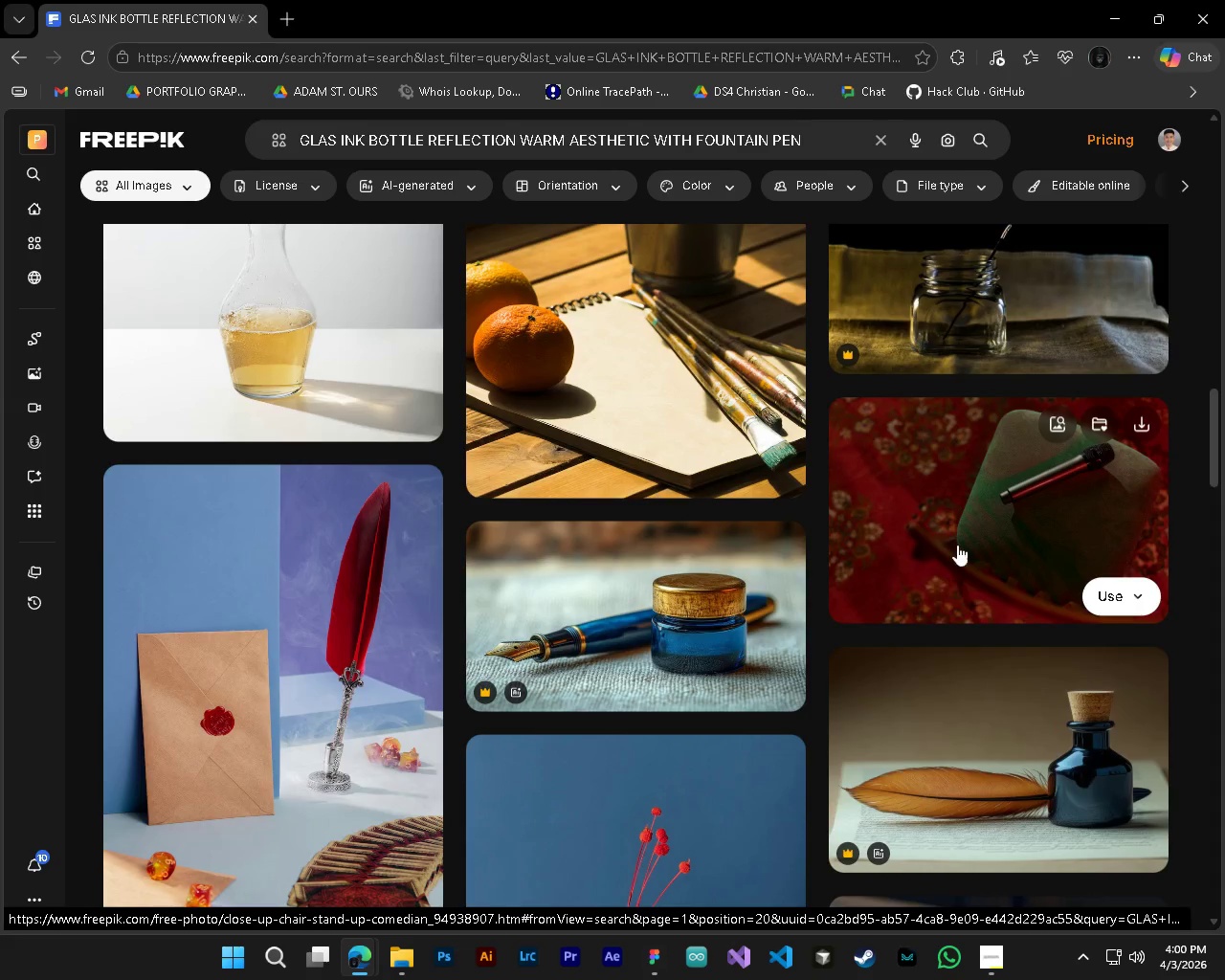 
scroll: coordinate [957, 544], scroll_direction: up, amount: 3.0
 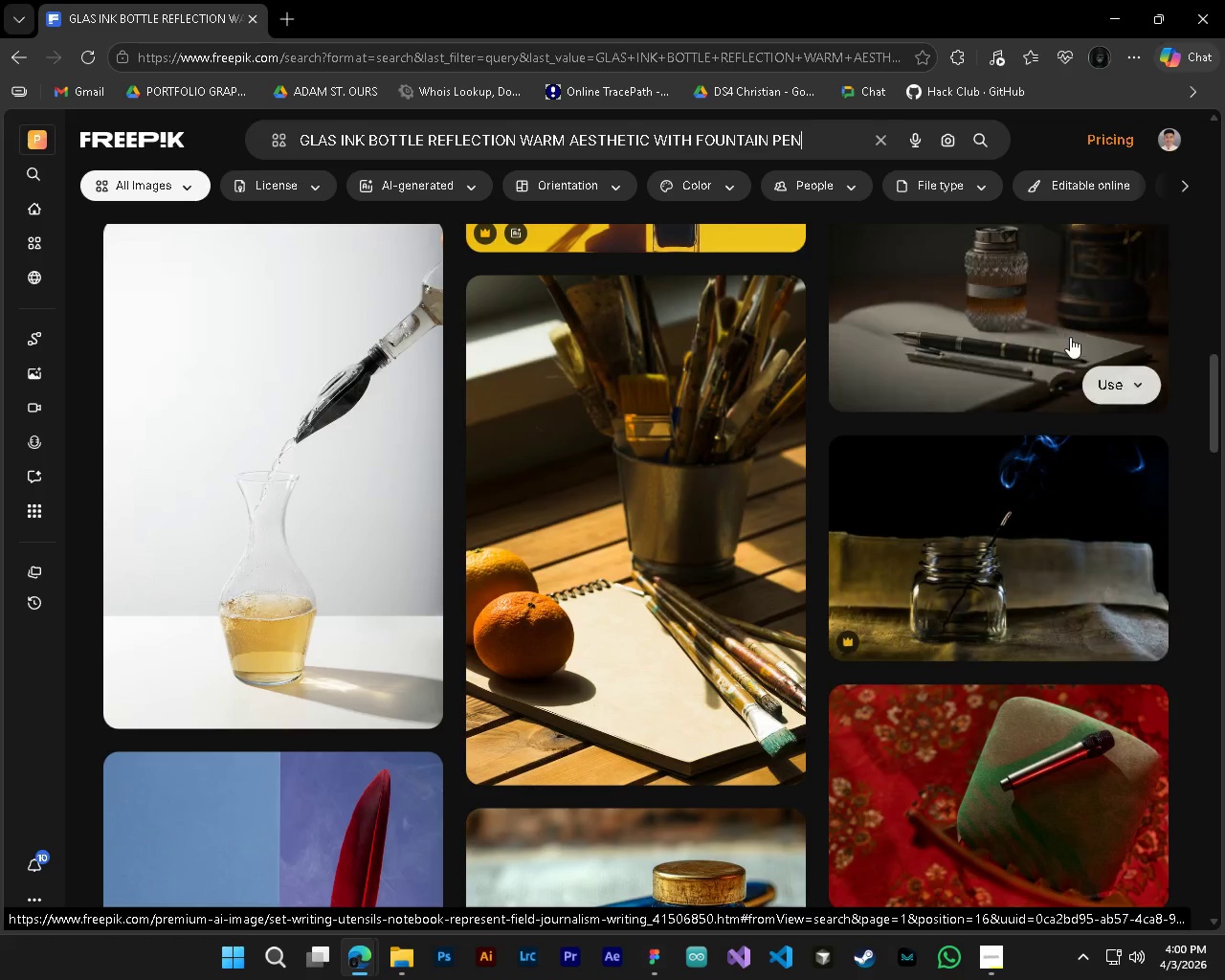 
left_click([1015, 321])
 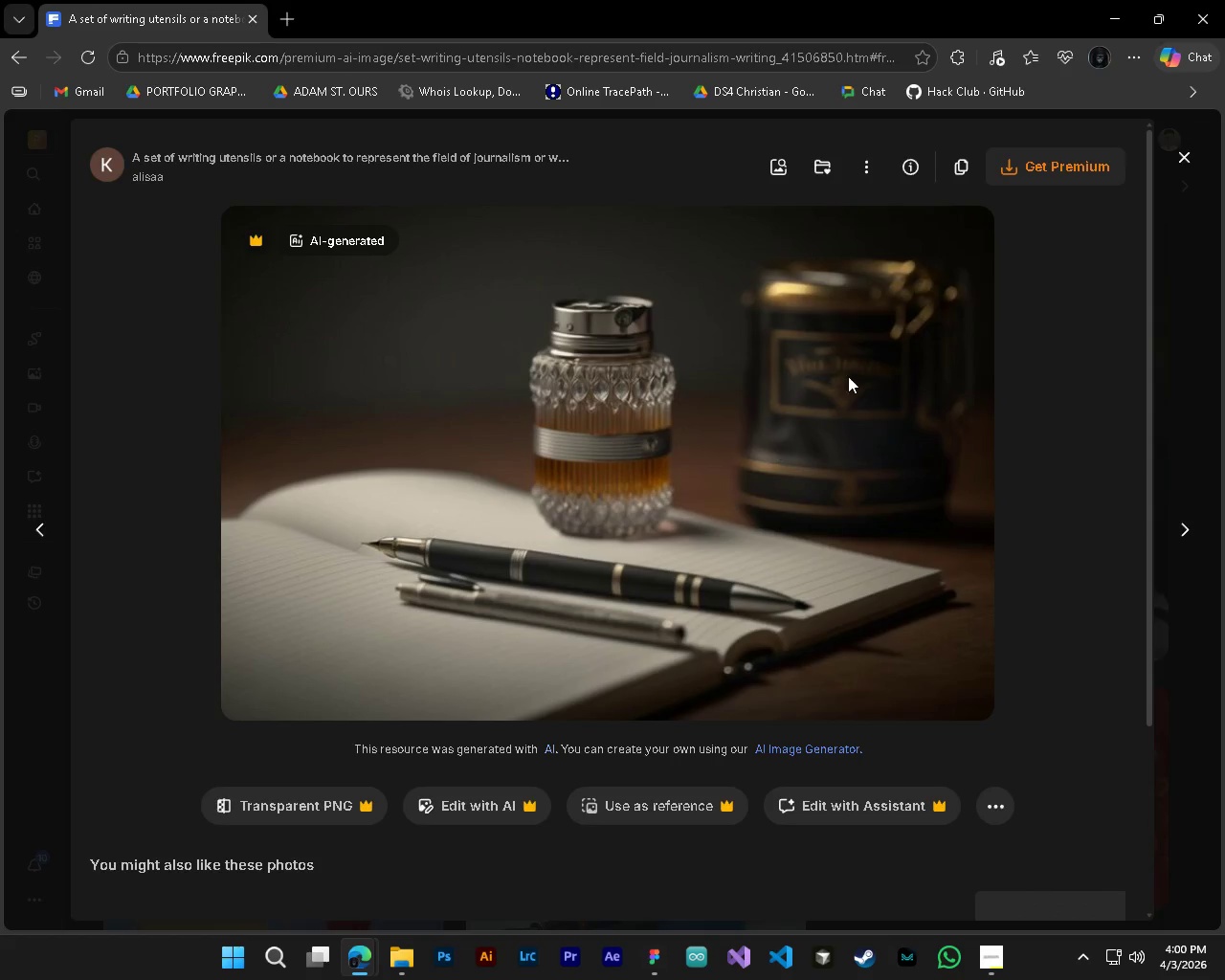 
right_click([749, 386])
 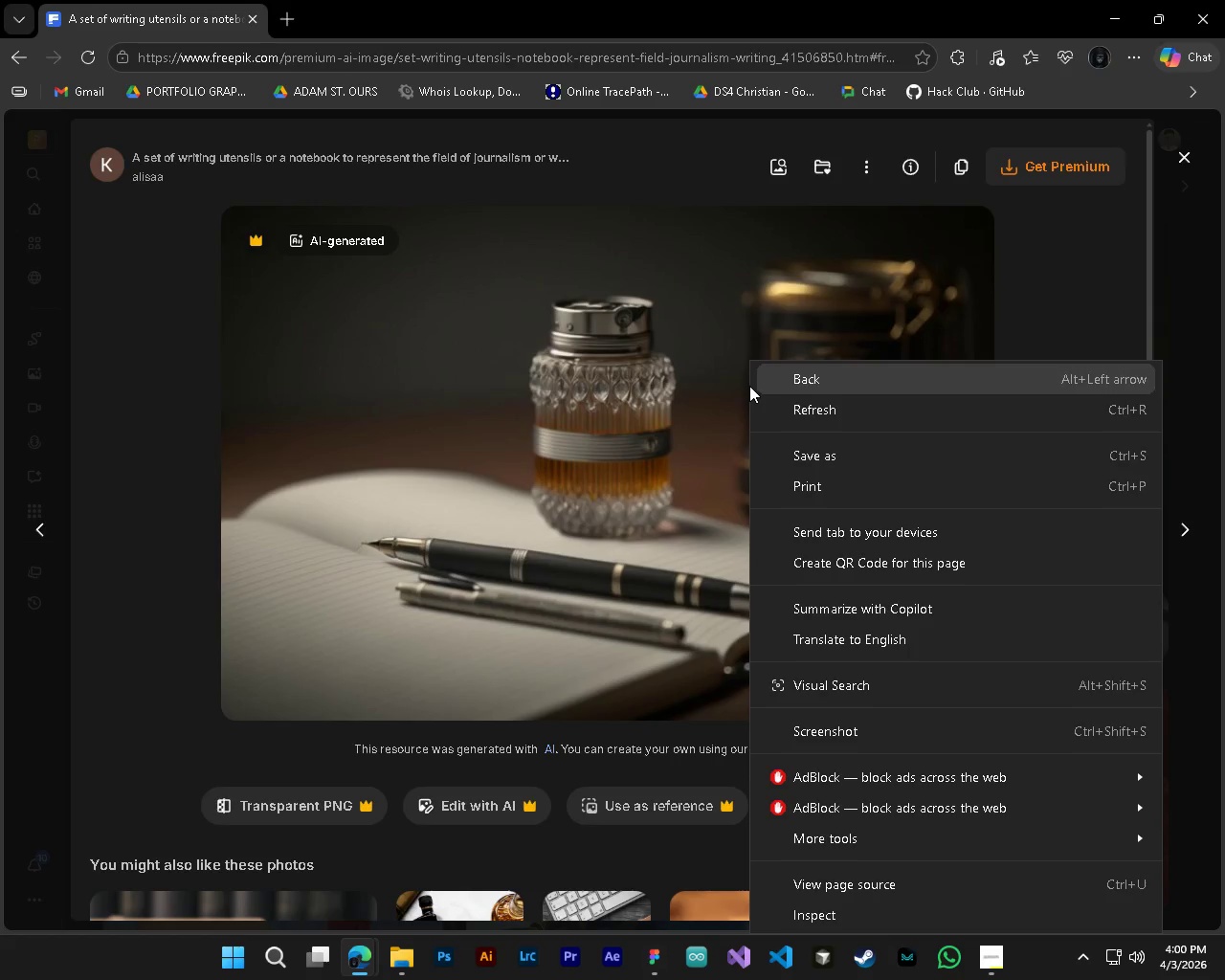 
left_click([813, 904])
 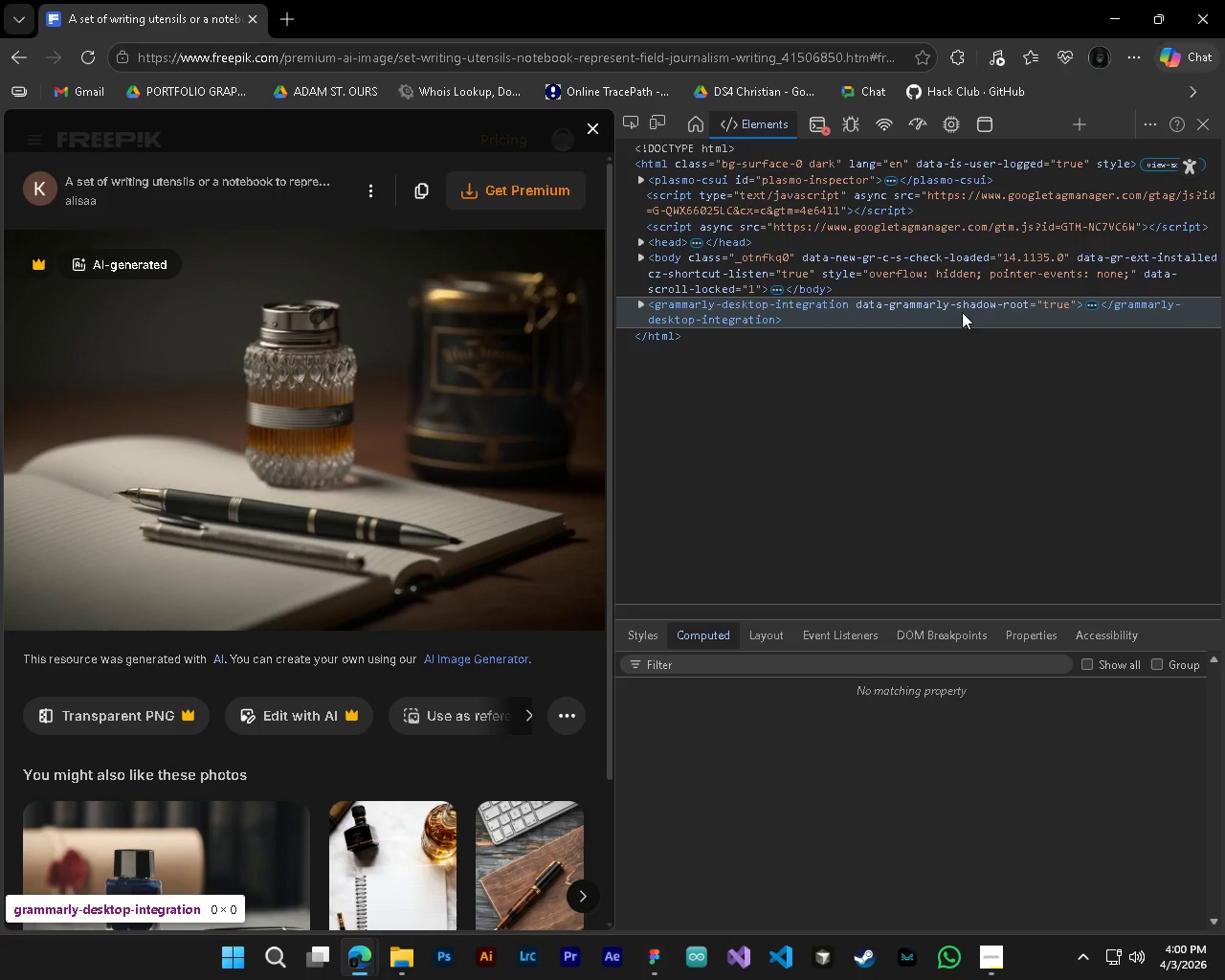 
left_click([980, 125])
 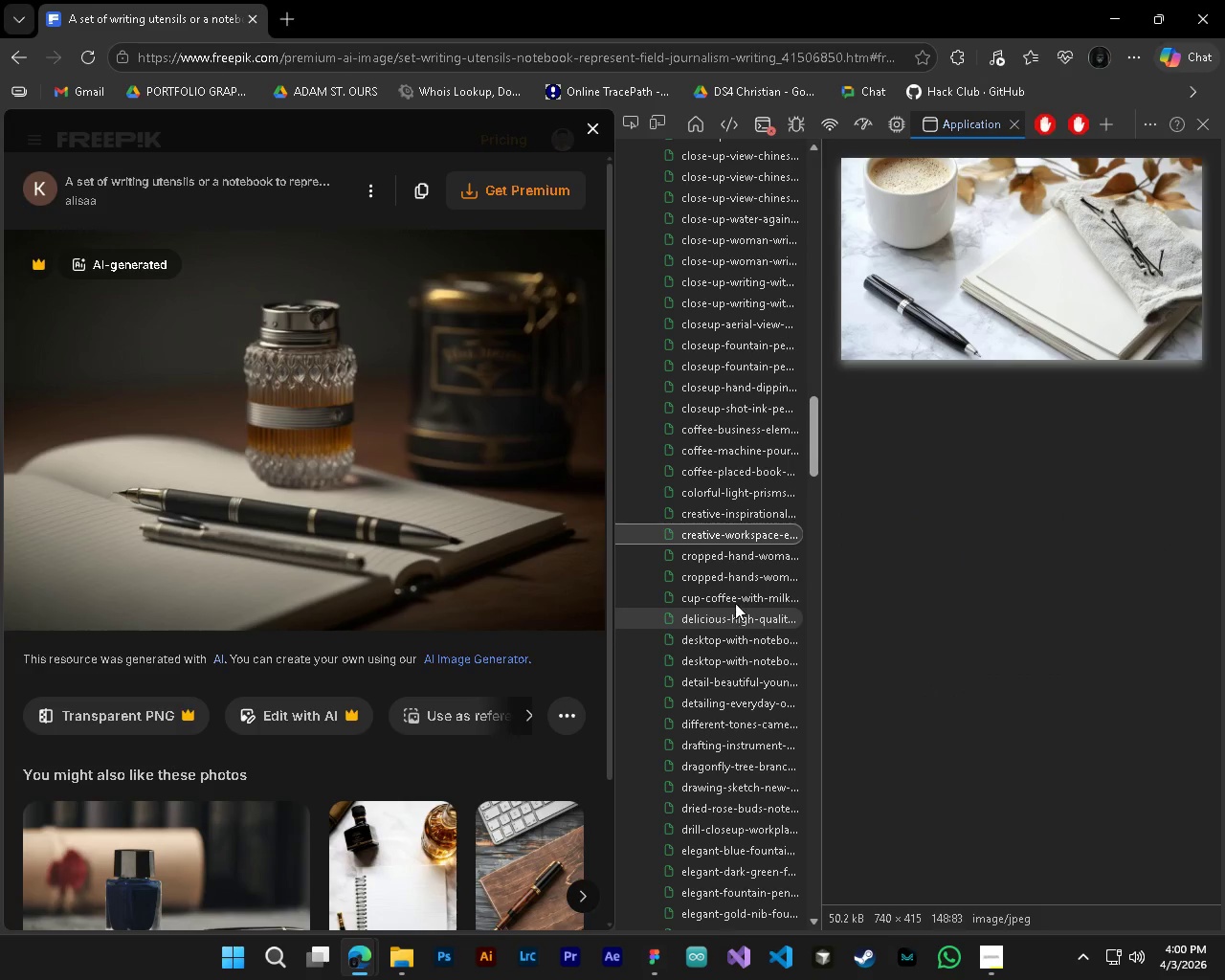 
left_click([734, 553])
 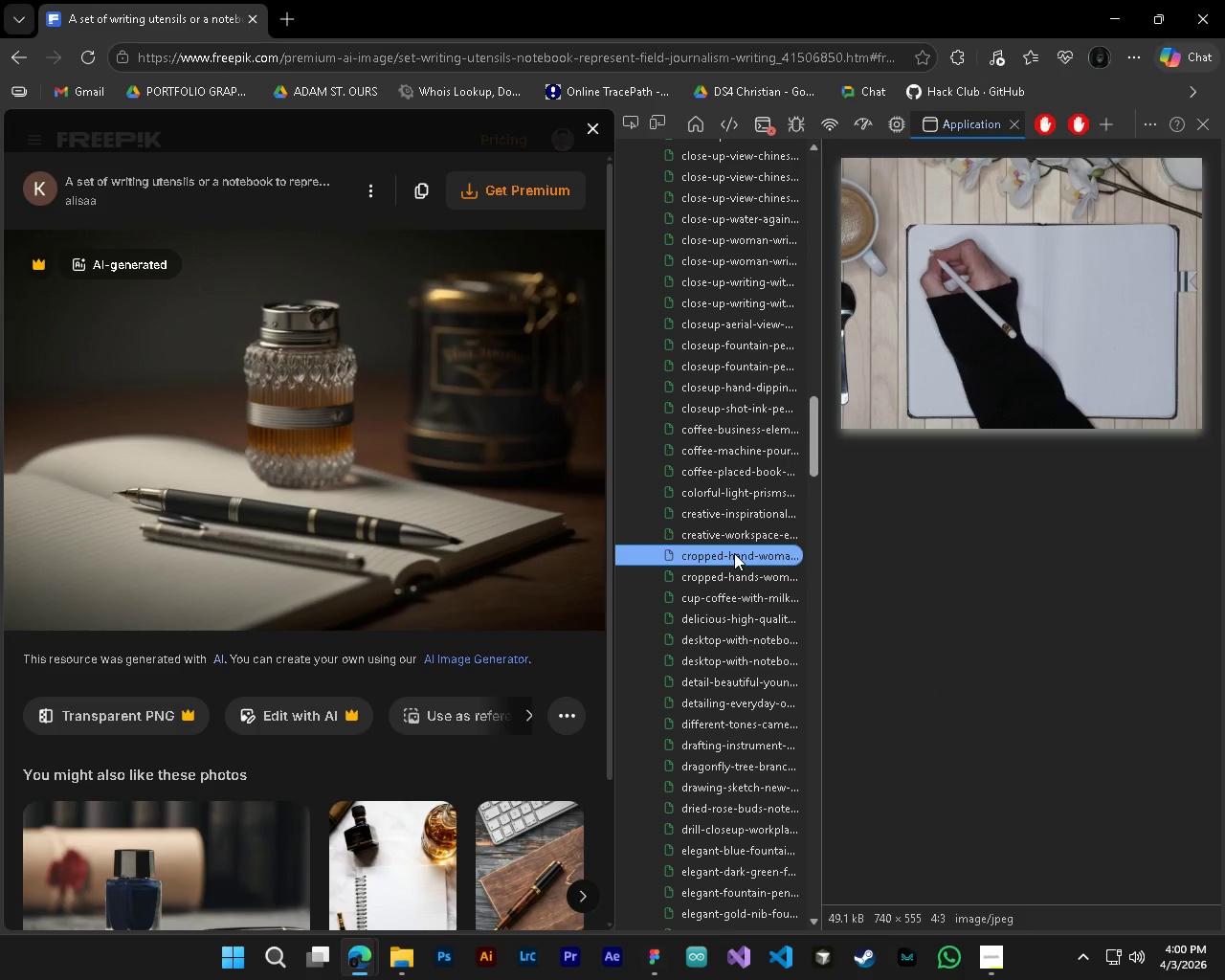 
key(ArrowDown)
 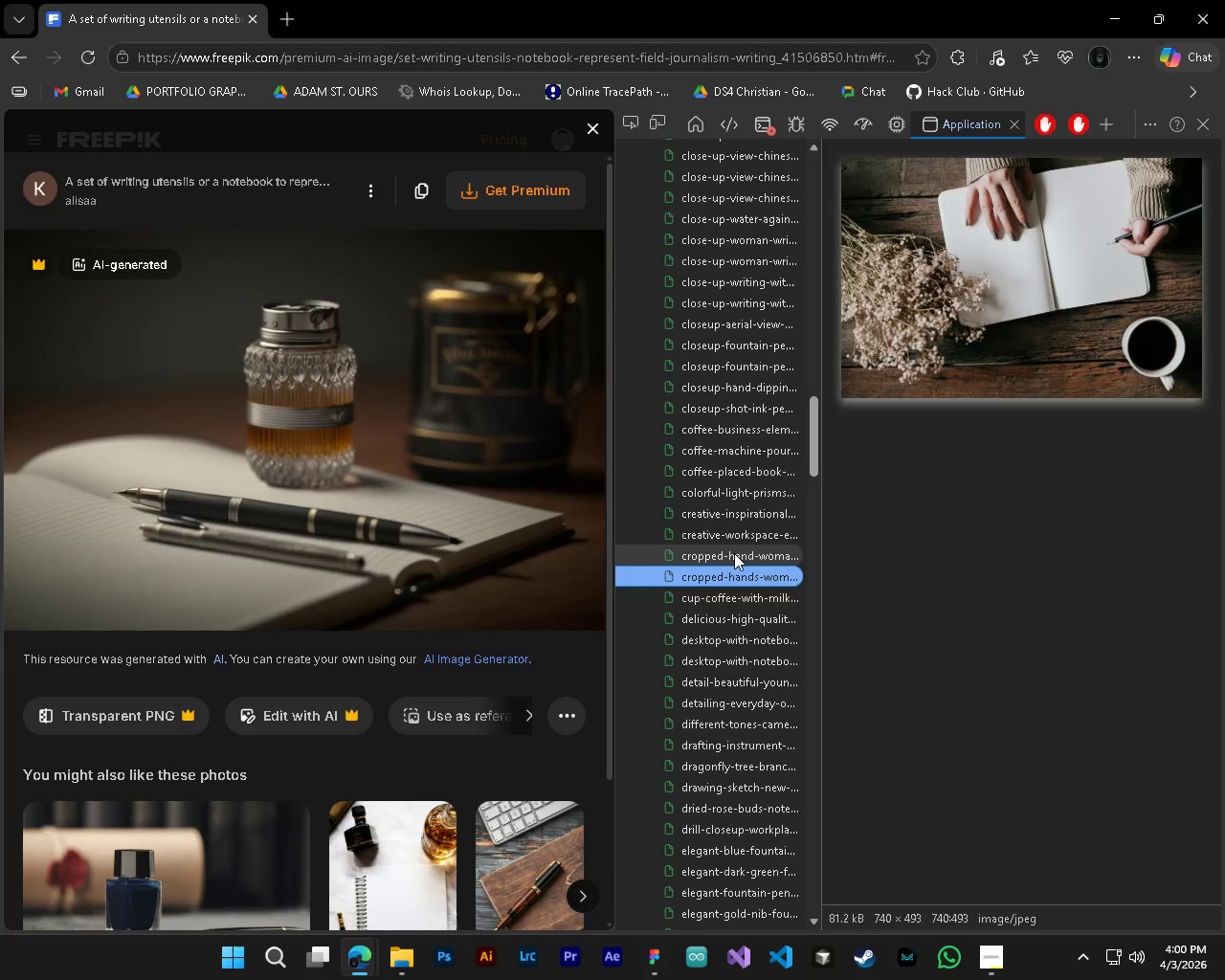 
key(ArrowDown)
 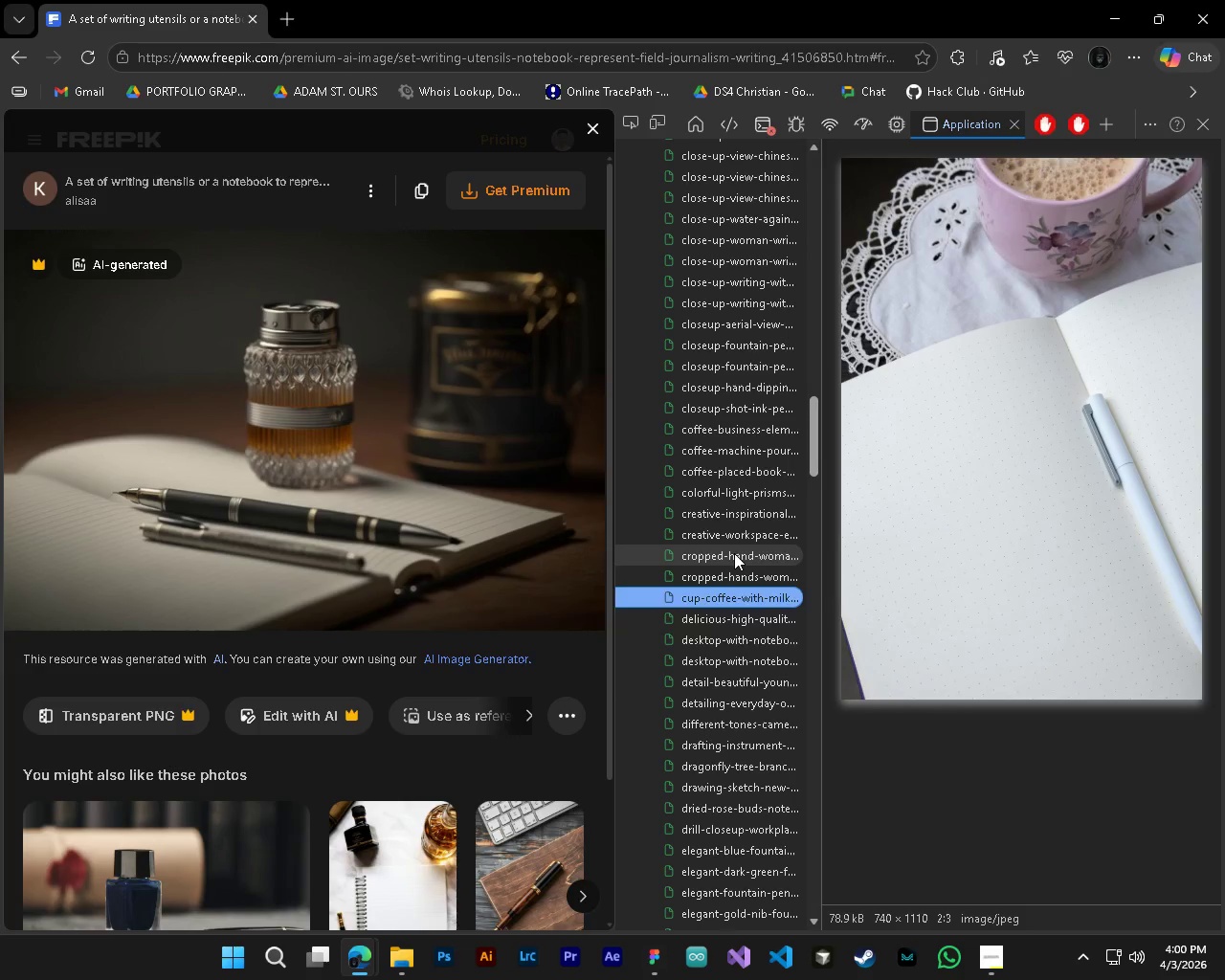 
key(ArrowUp)
 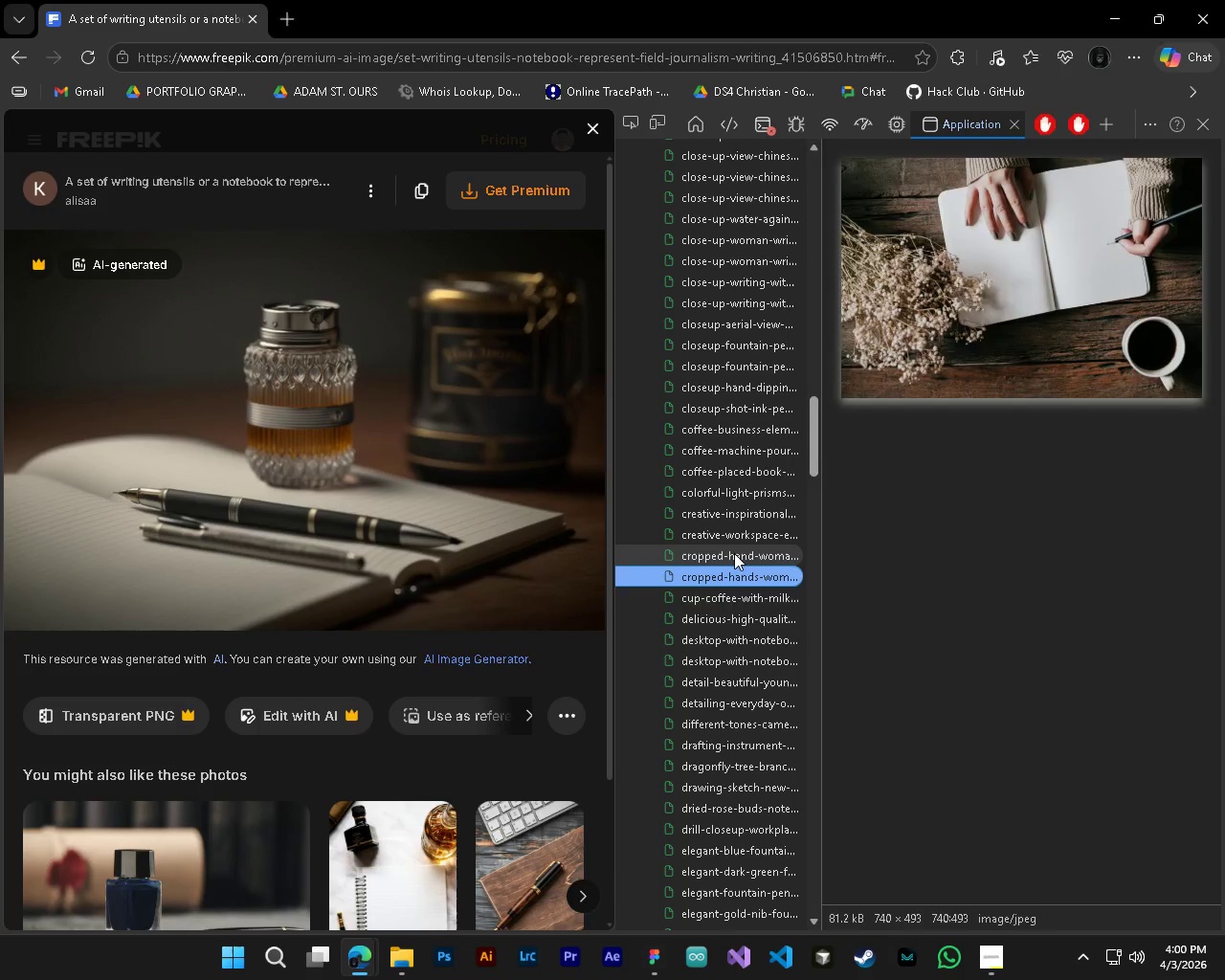 
key(ArrowDown)
 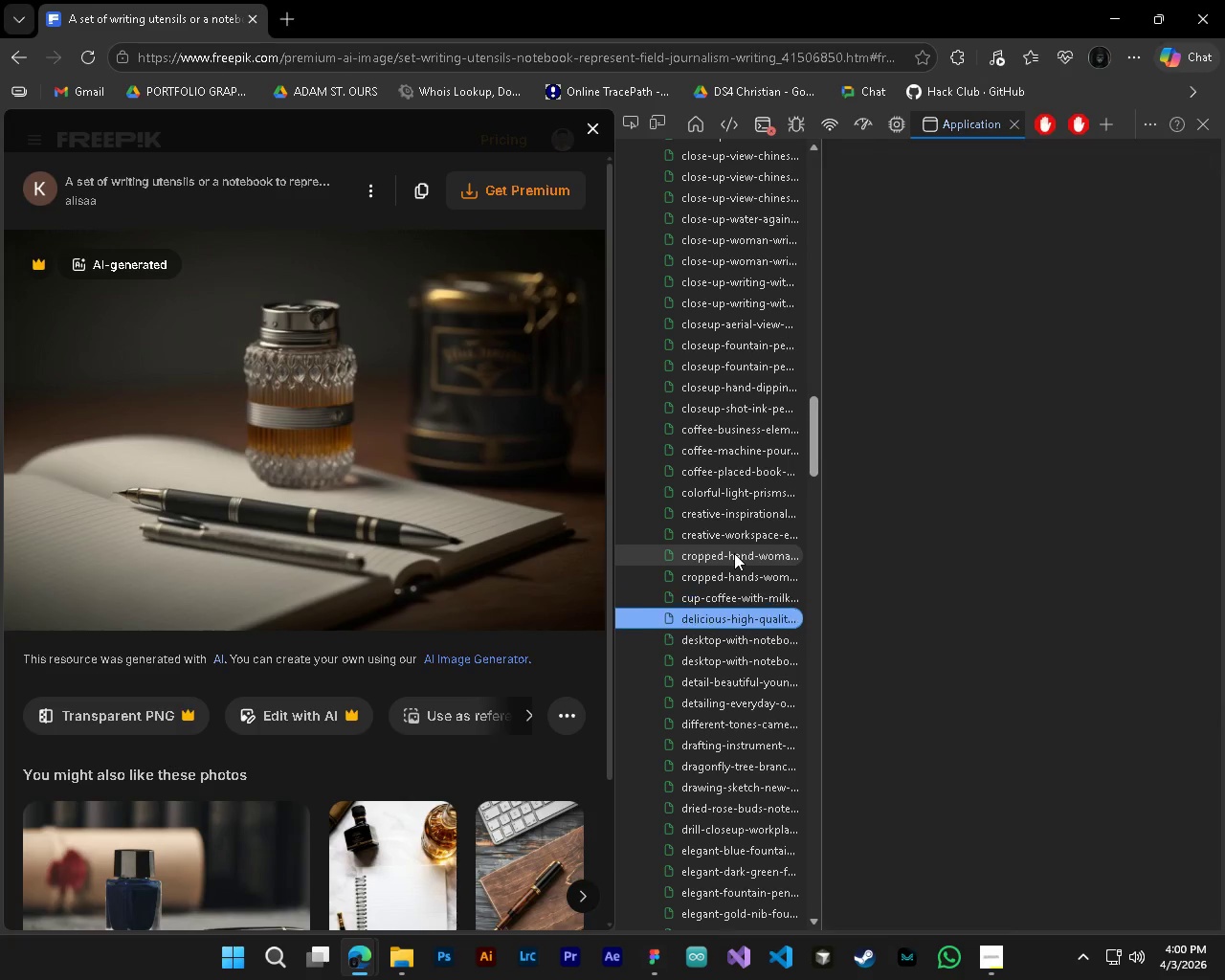 
key(ArrowDown)
 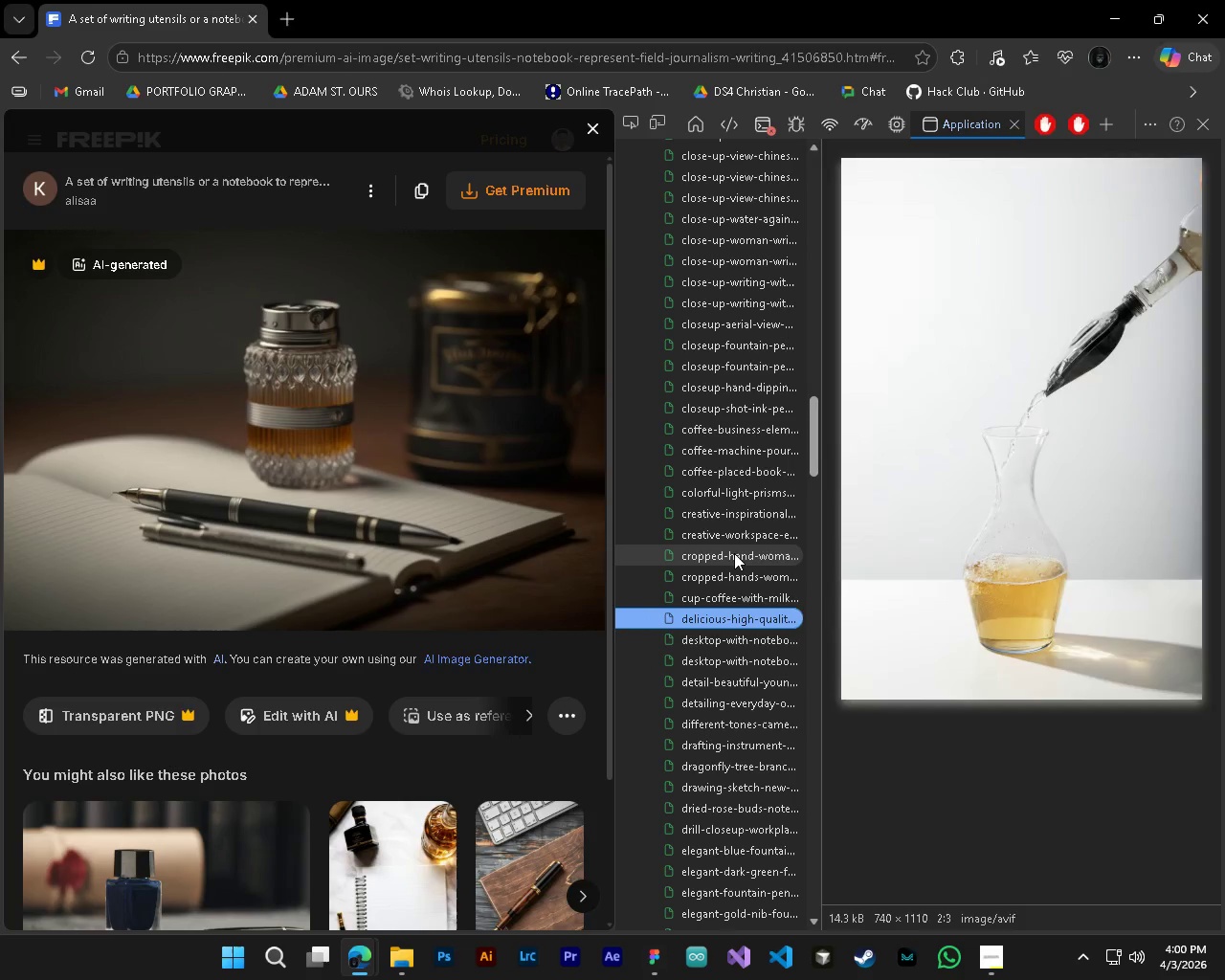 
key(ArrowDown)
 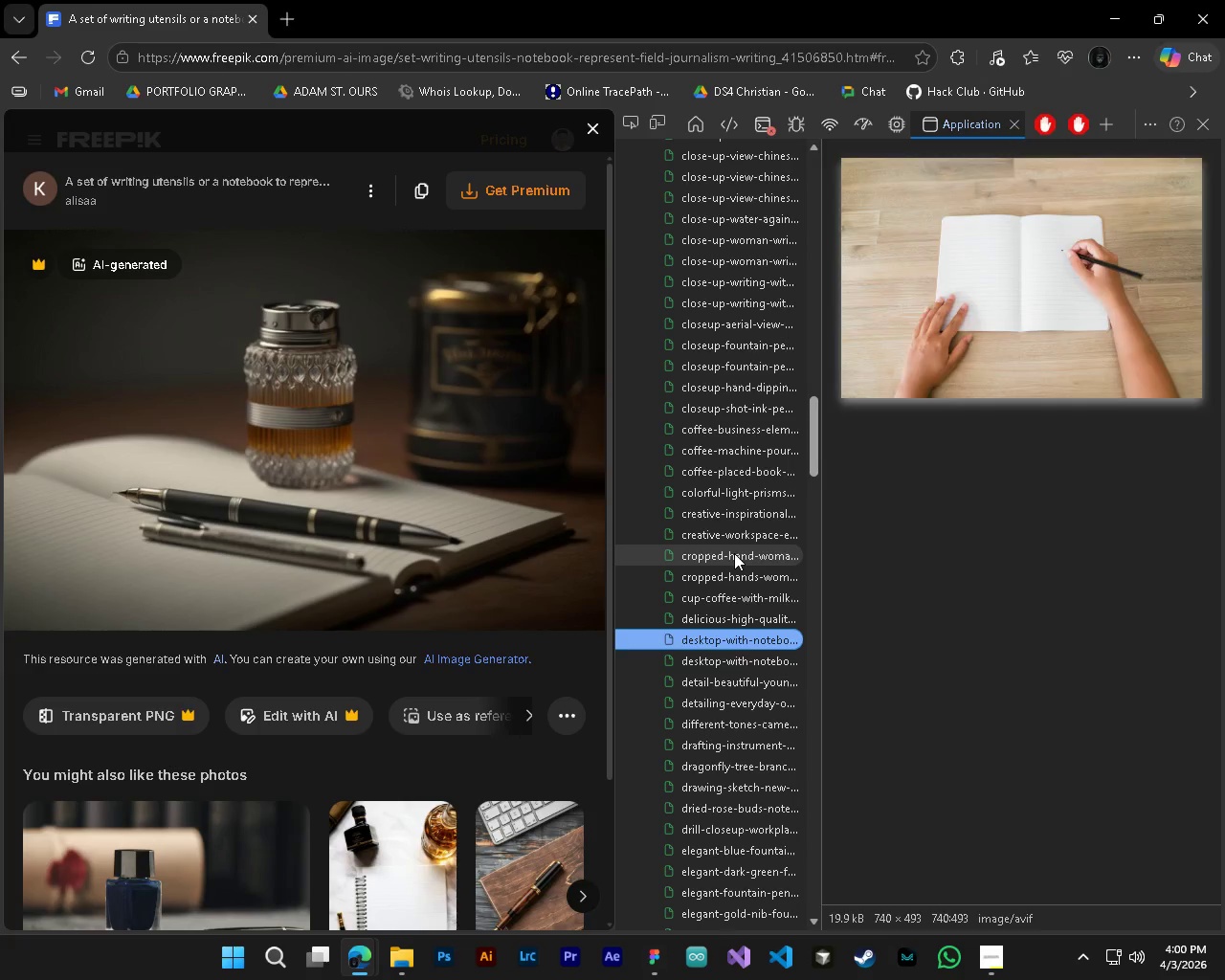 
key(ArrowDown)
 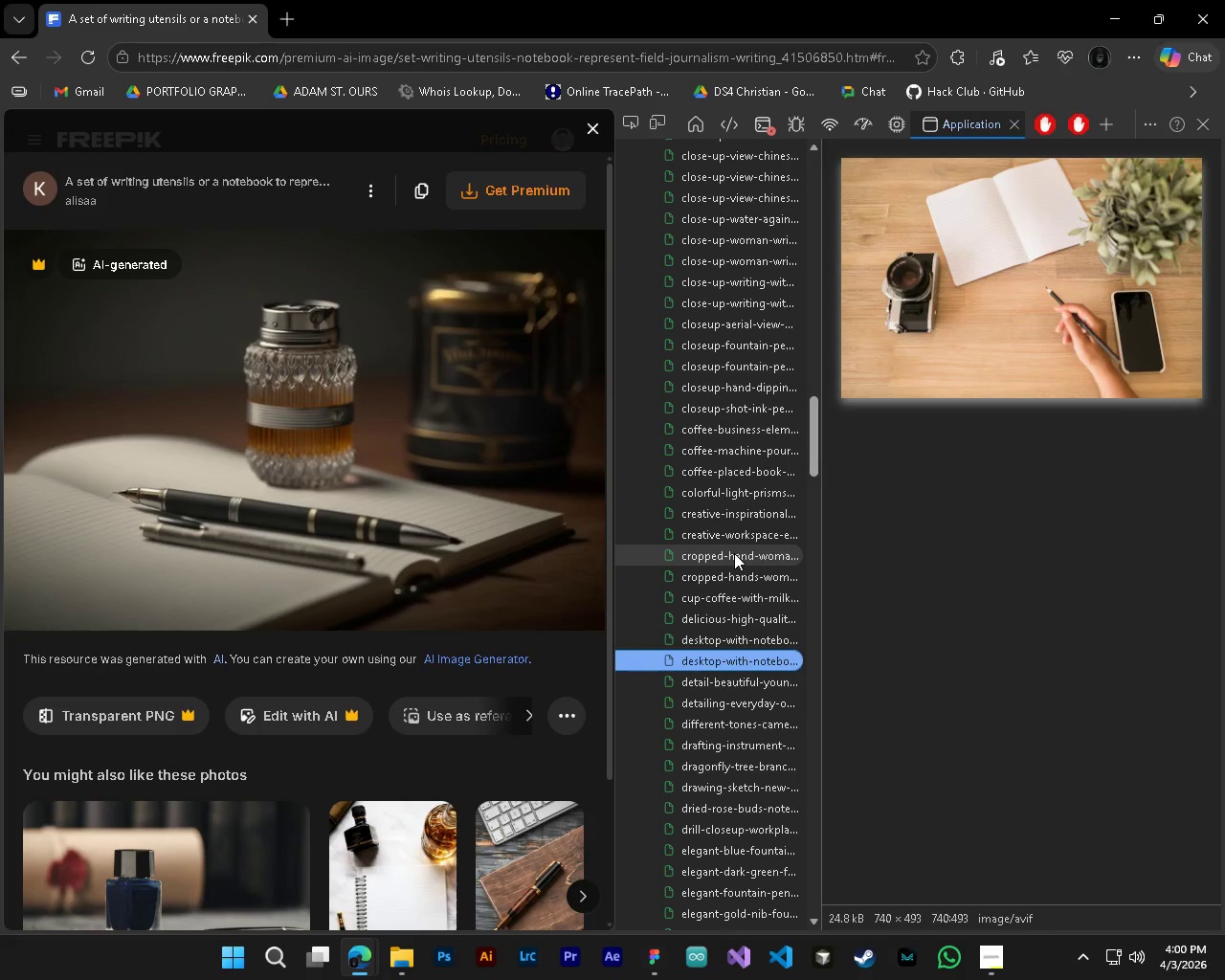 
key(ArrowDown)
 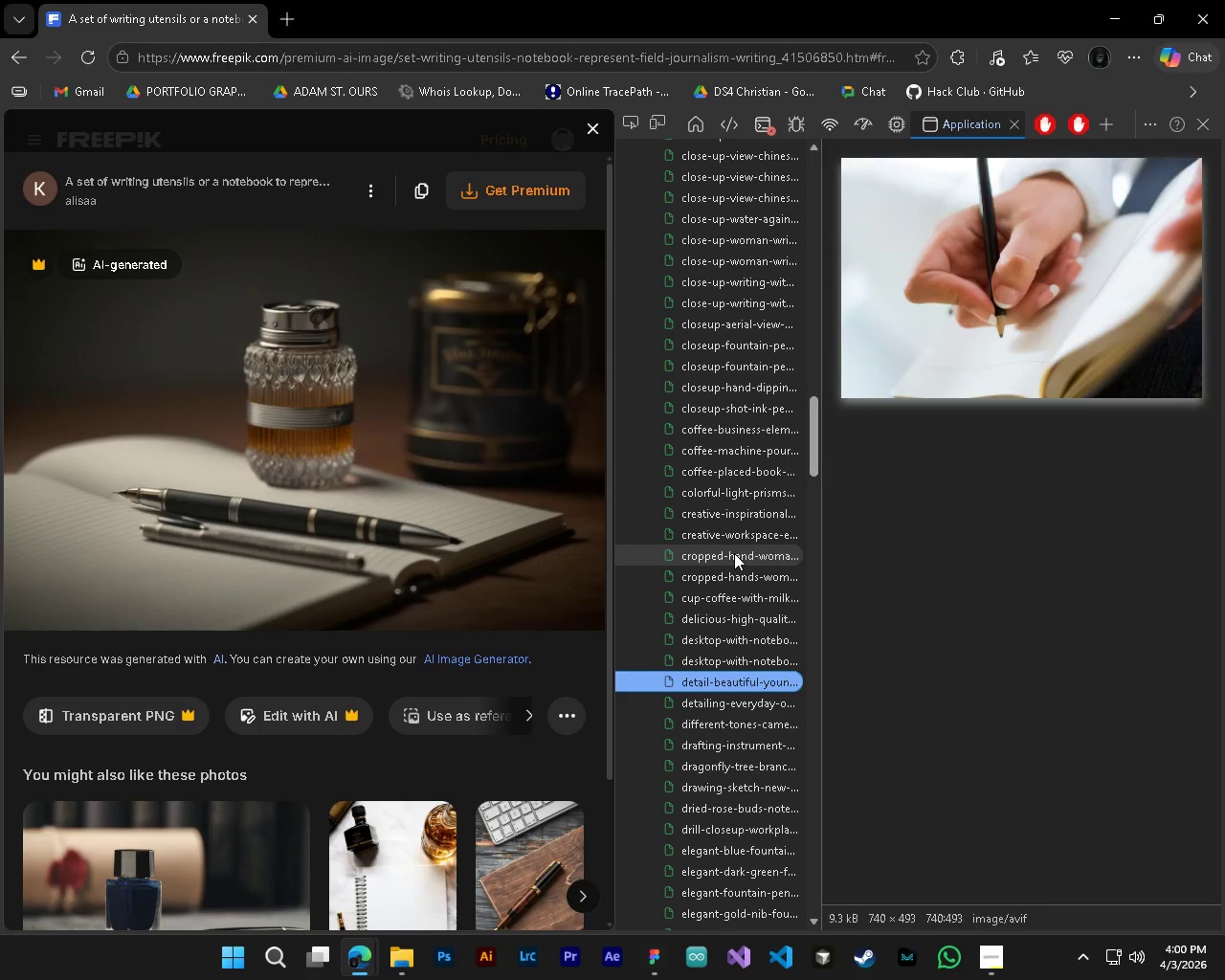 
key(ArrowDown)
 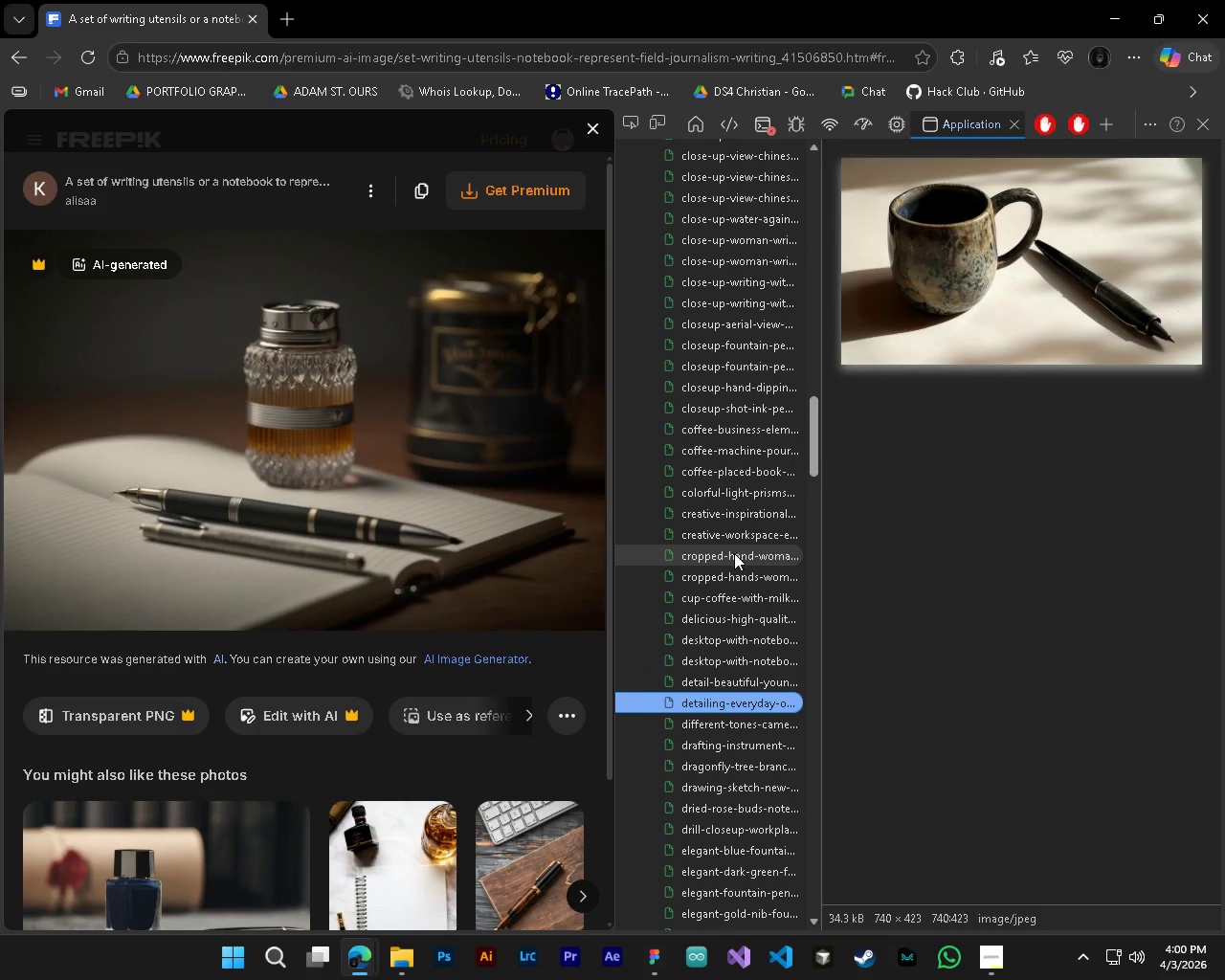 
key(ArrowDown)
 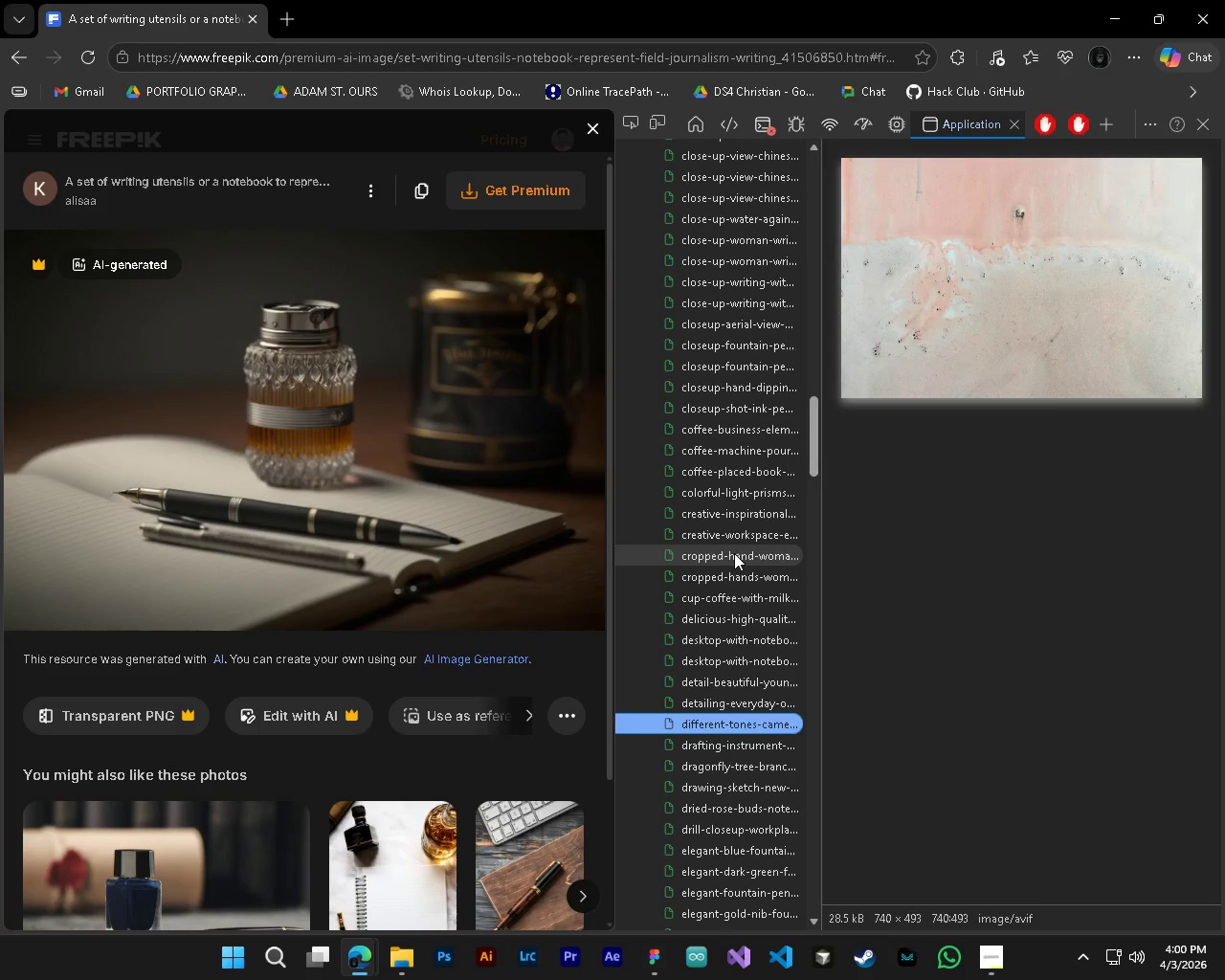 
key(ArrowUp)
 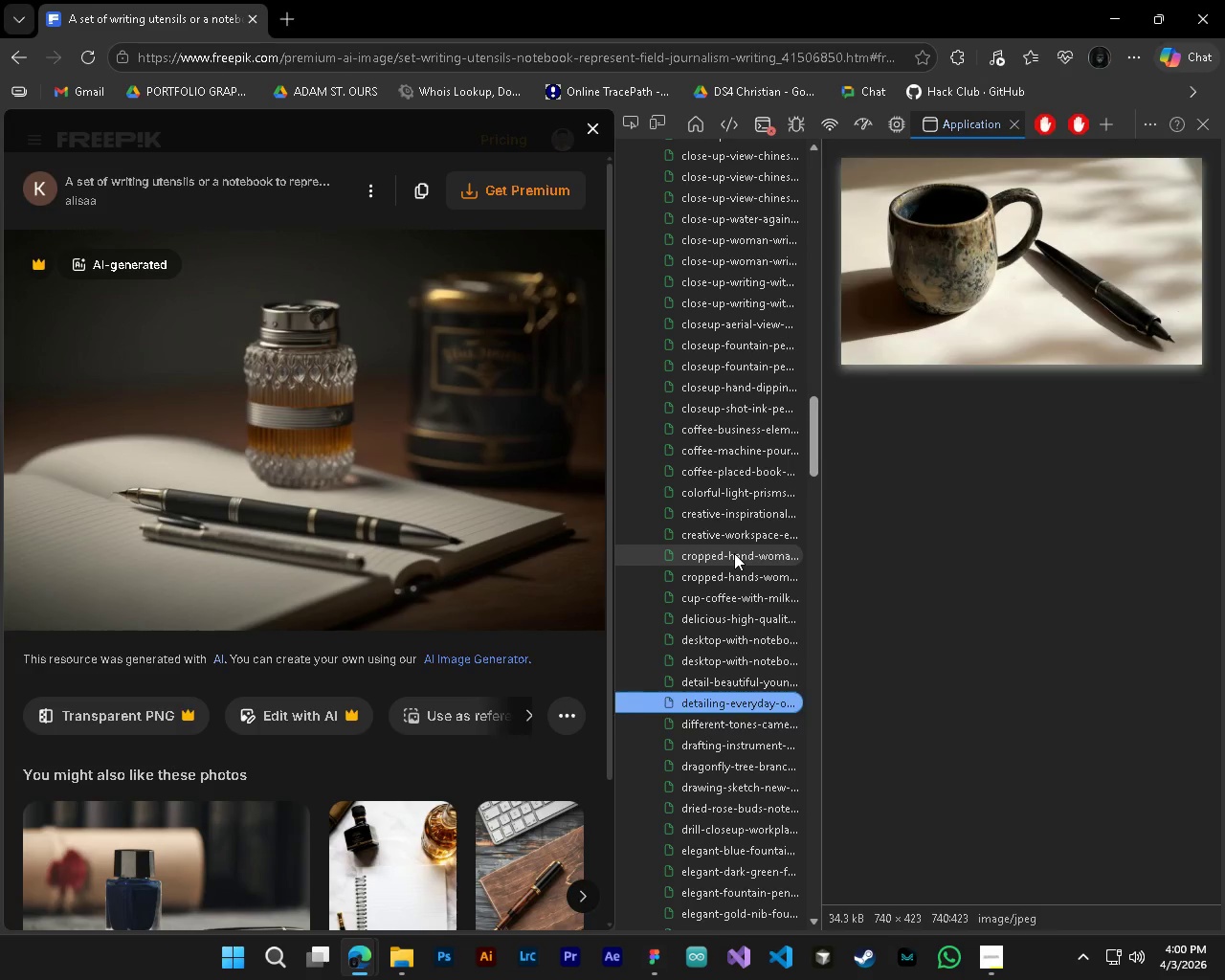 
key(ArrowDown)
 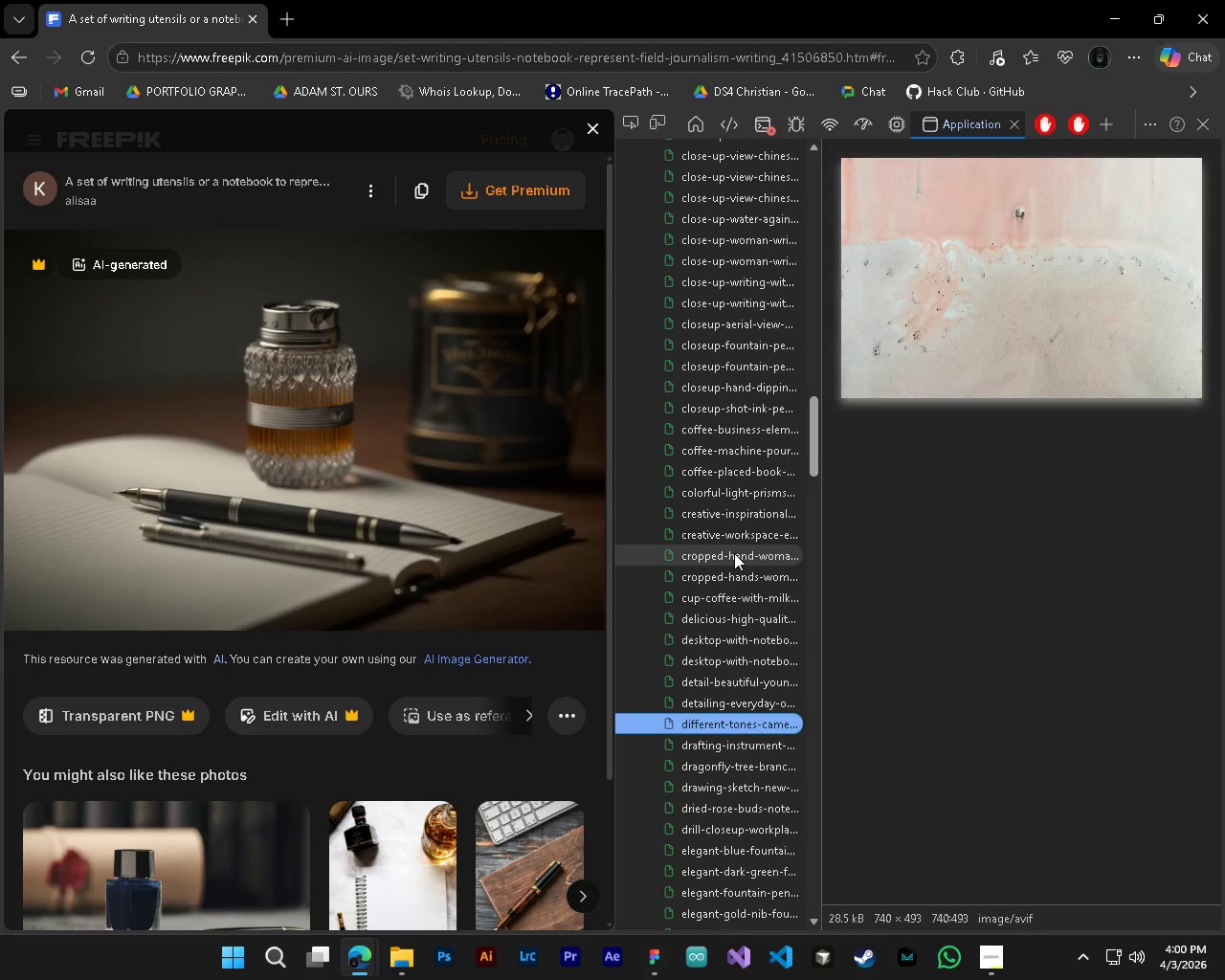 
key(ArrowDown)
 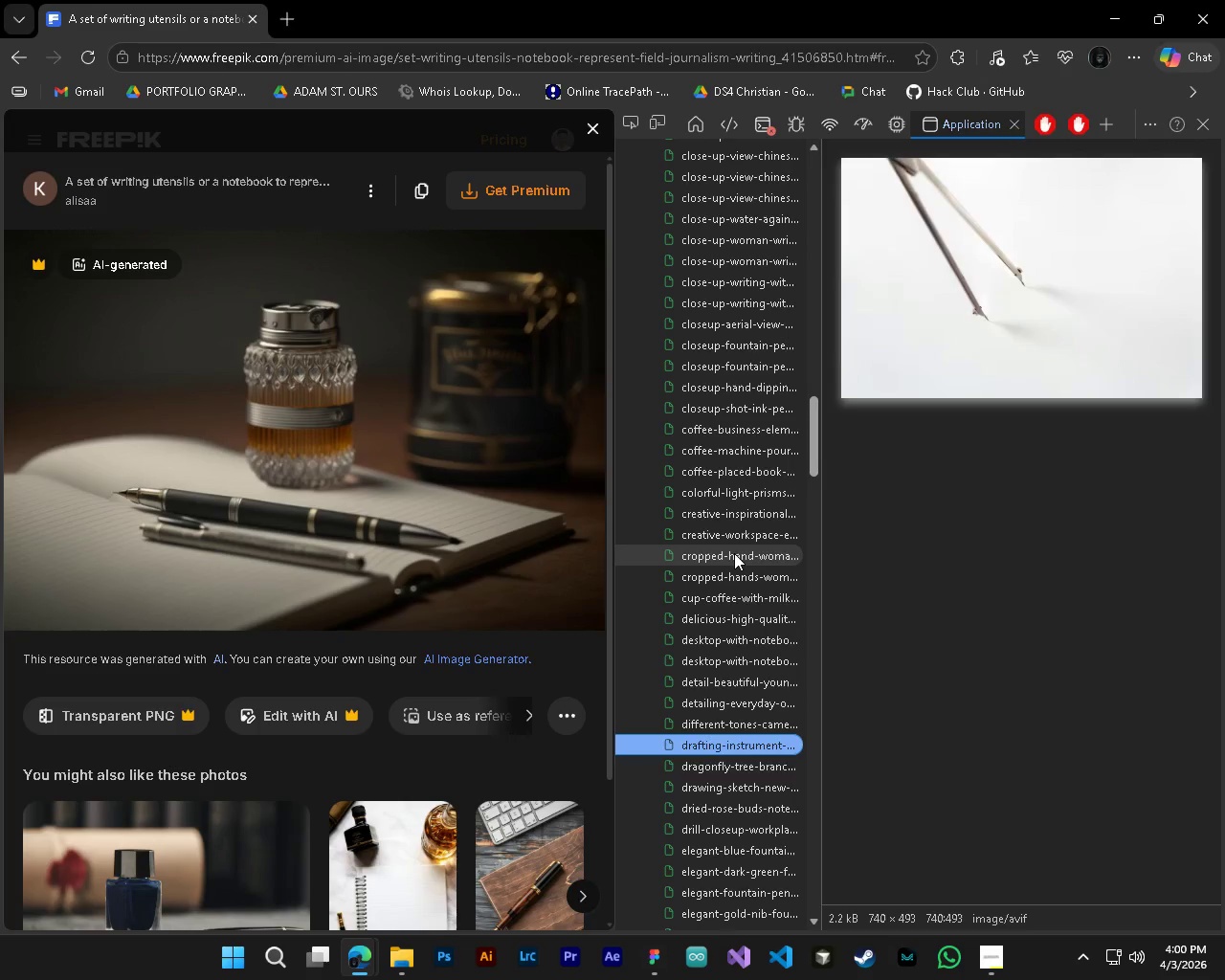 
key(ArrowDown)
 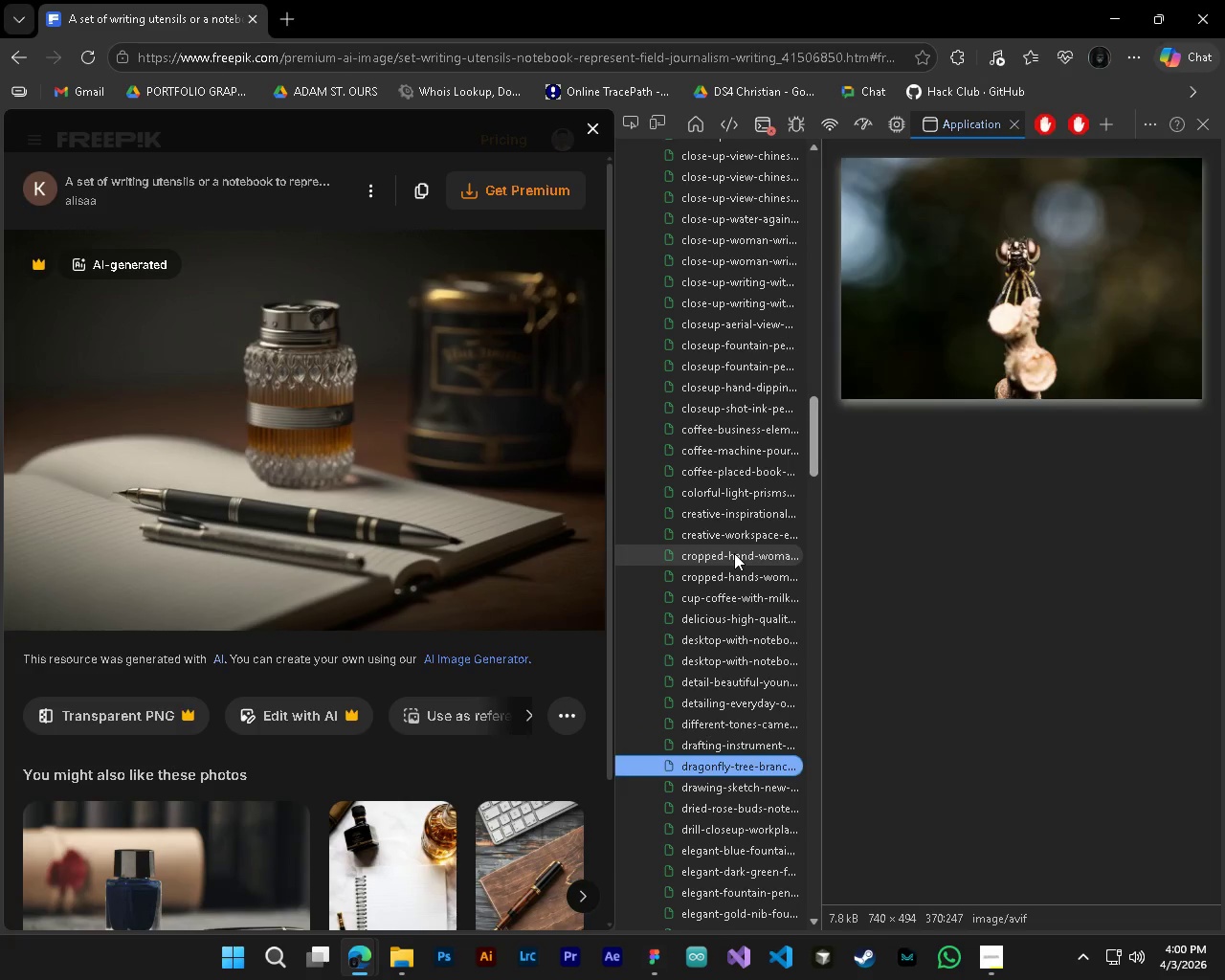 
key(ArrowDown)
 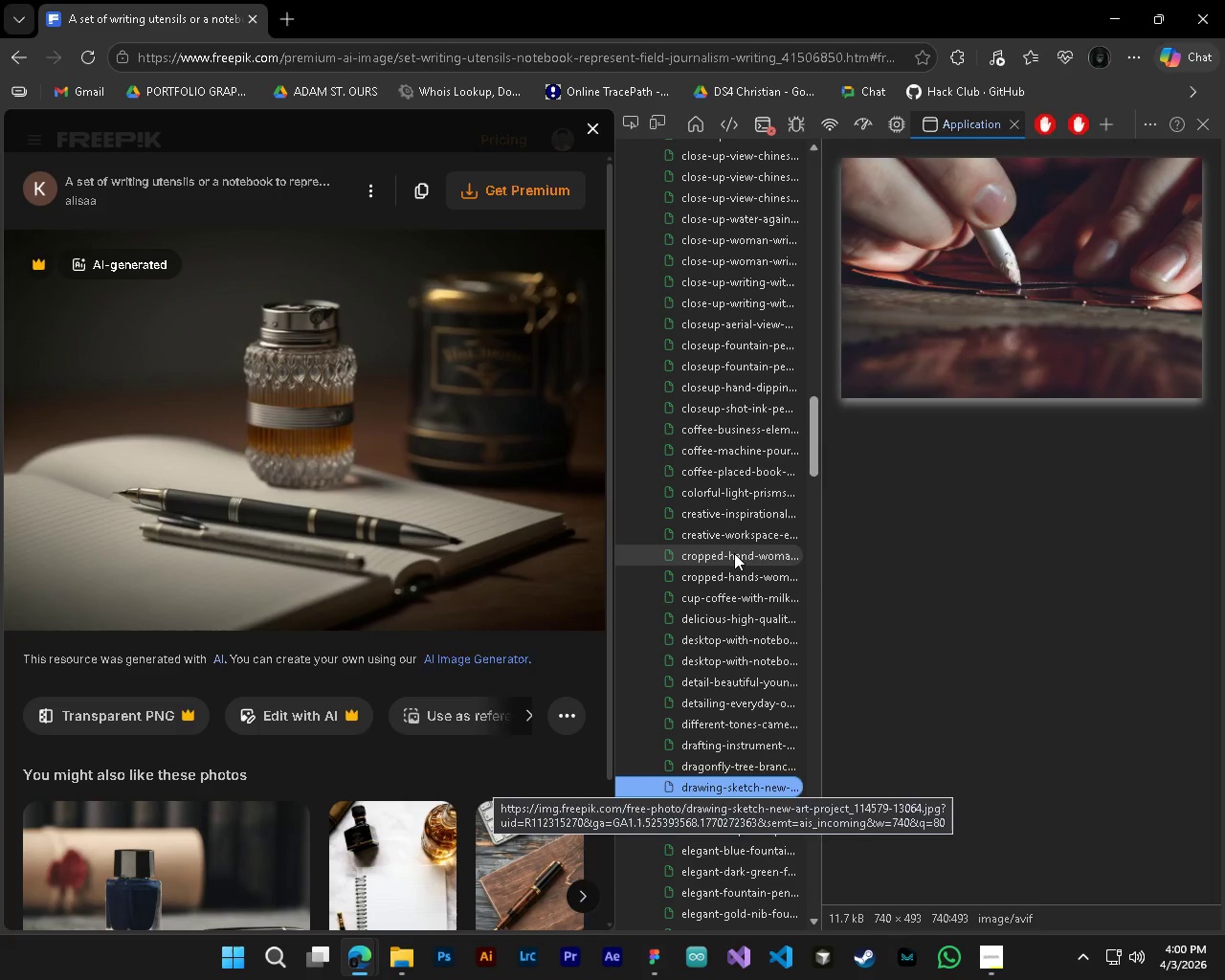 
key(ArrowDown)
 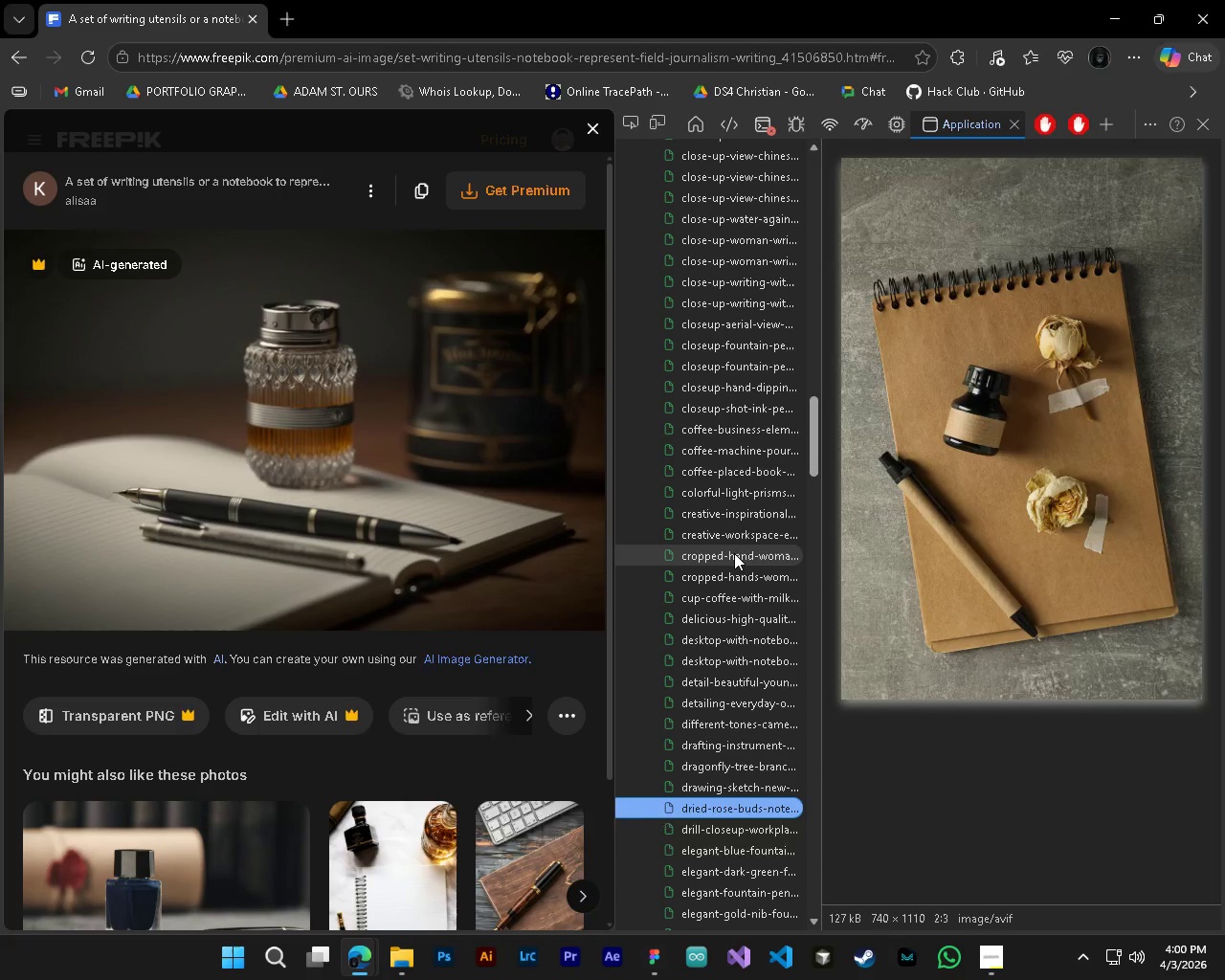 
key(ArrowDown)
 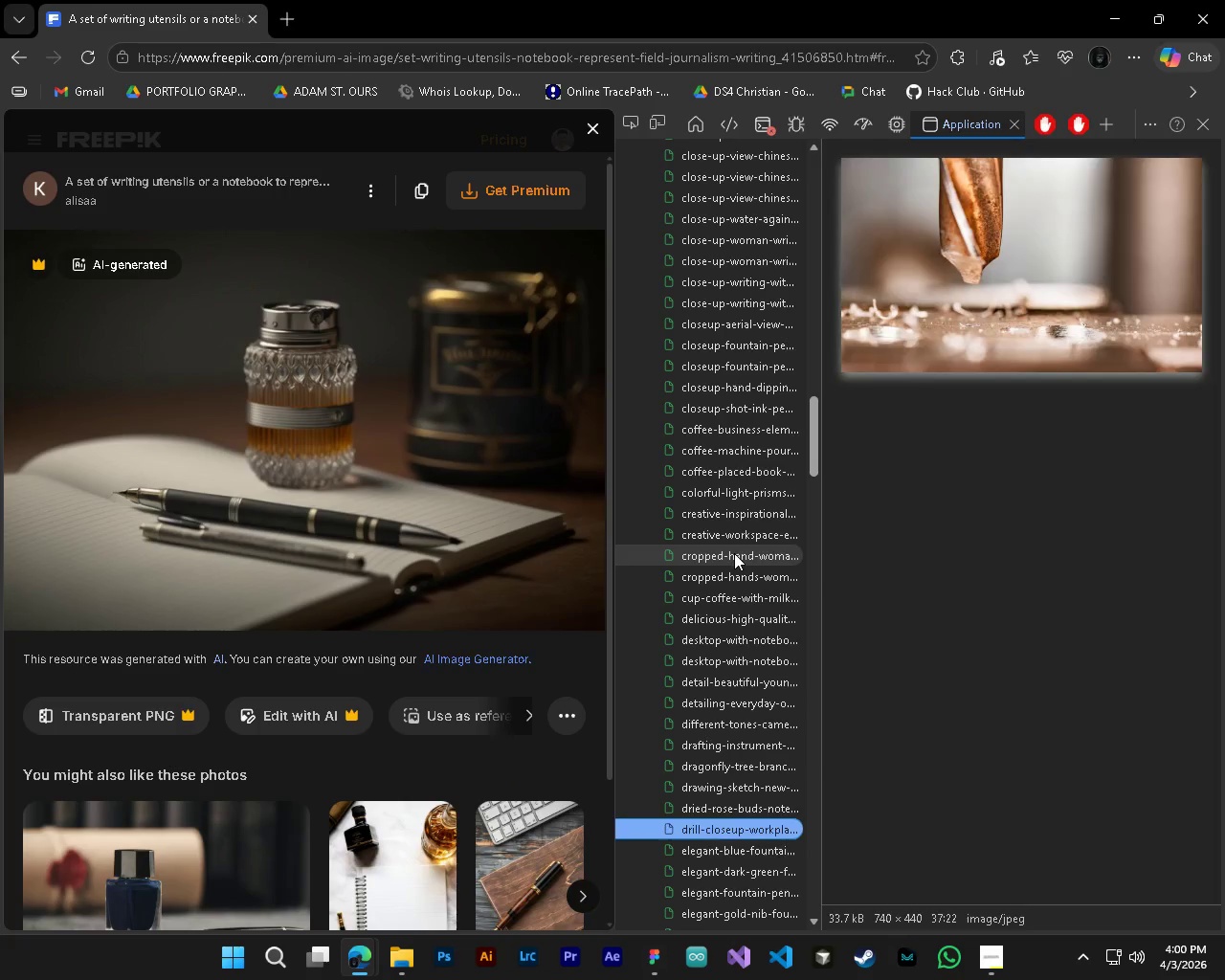 
key(ArrowDown)
 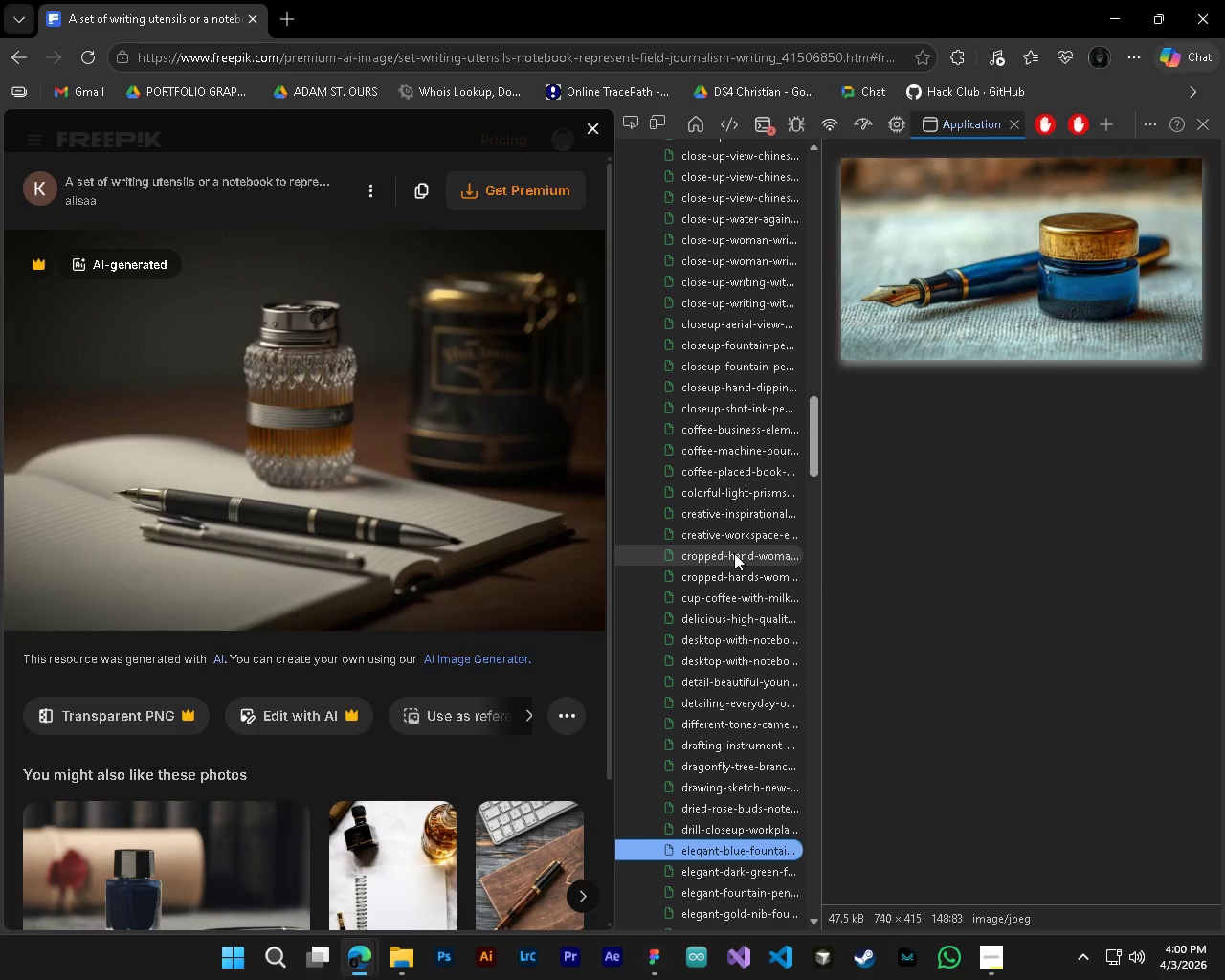 
key(ArrowDown)
 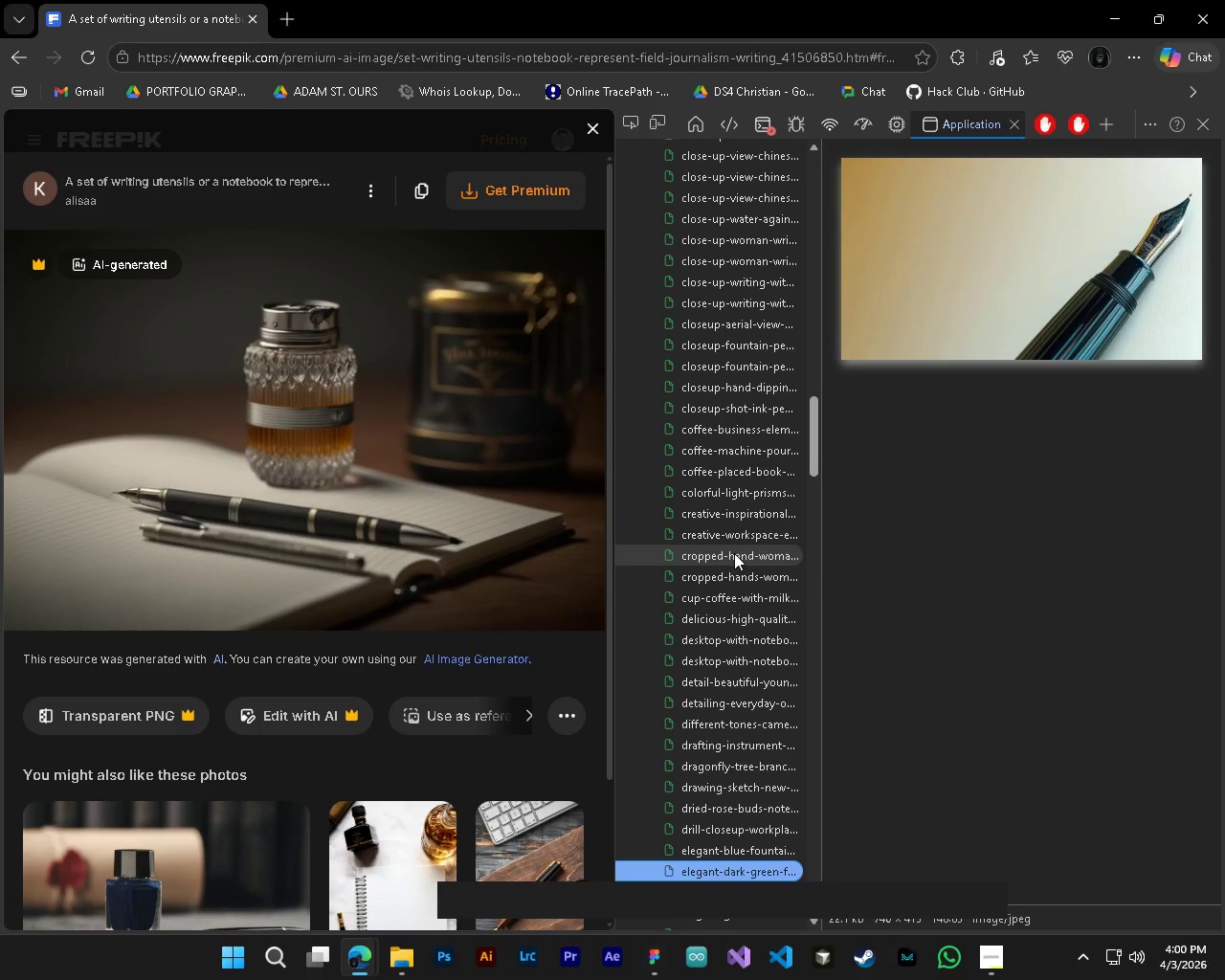 
key(ArrowUp)
 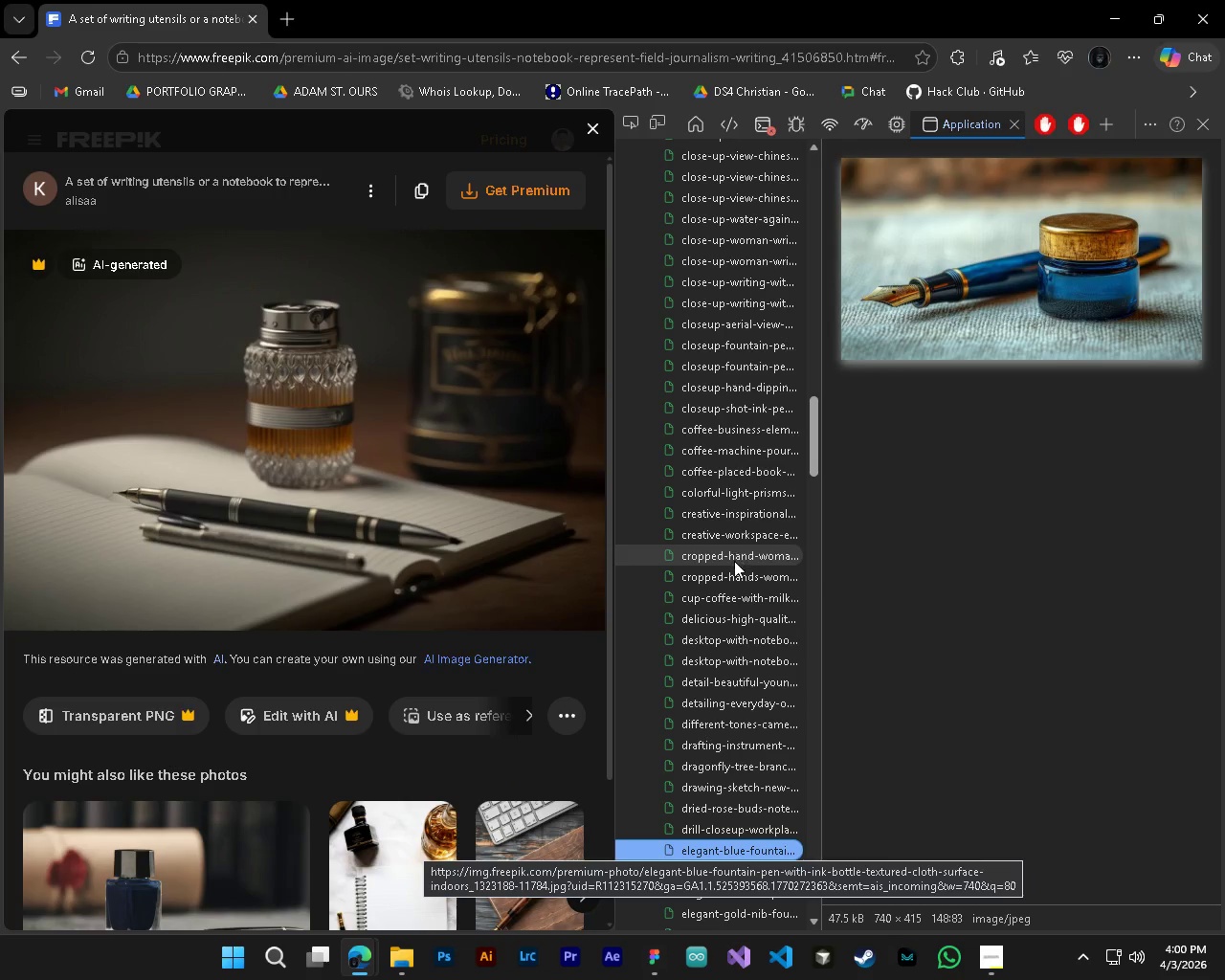 
scroll: coordinate [734, 567], scroll_direction: down, amount: 1.0
 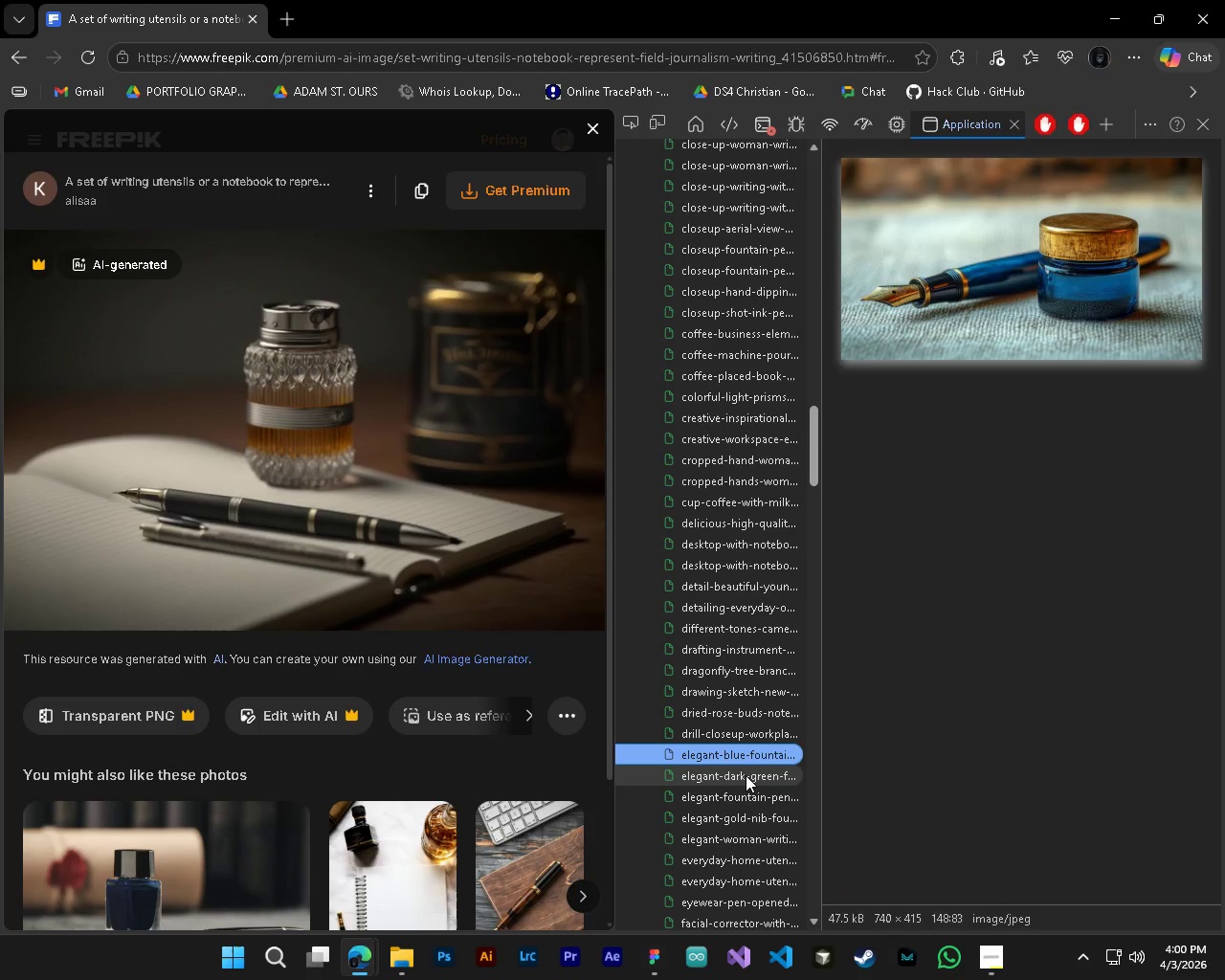 
key(ArrowDown)
 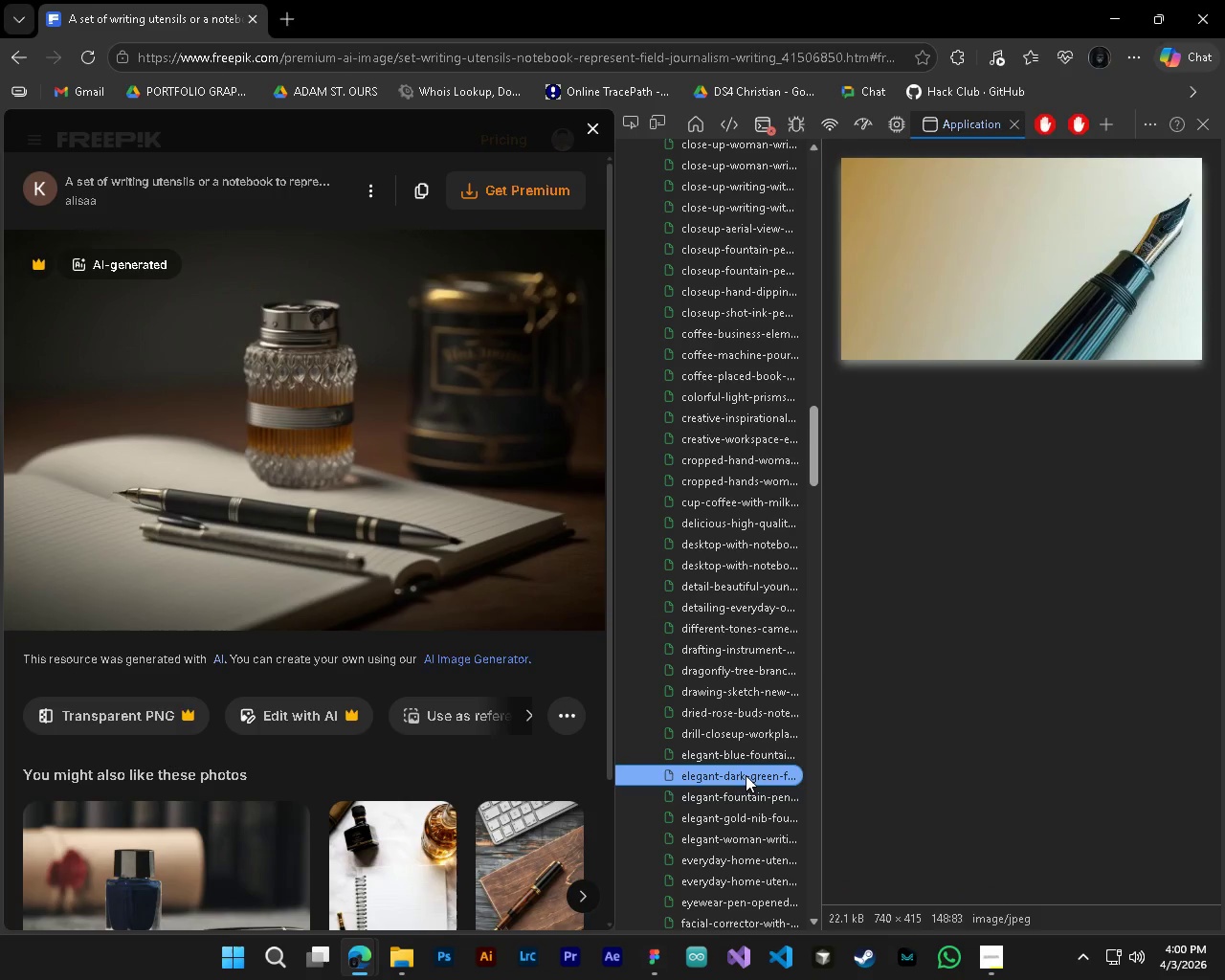 
key(ArrowDown)
 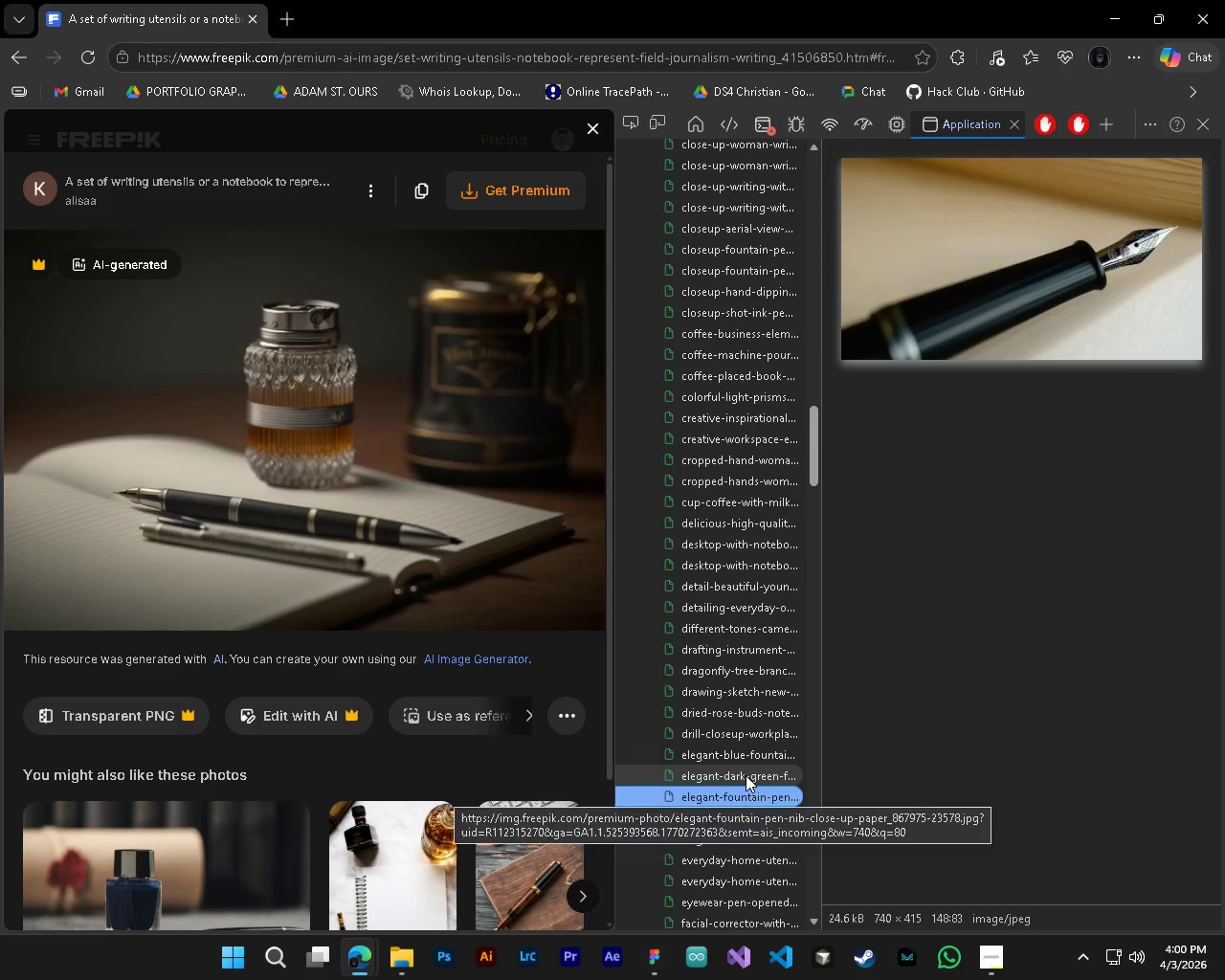 
key(ArrowDown)
 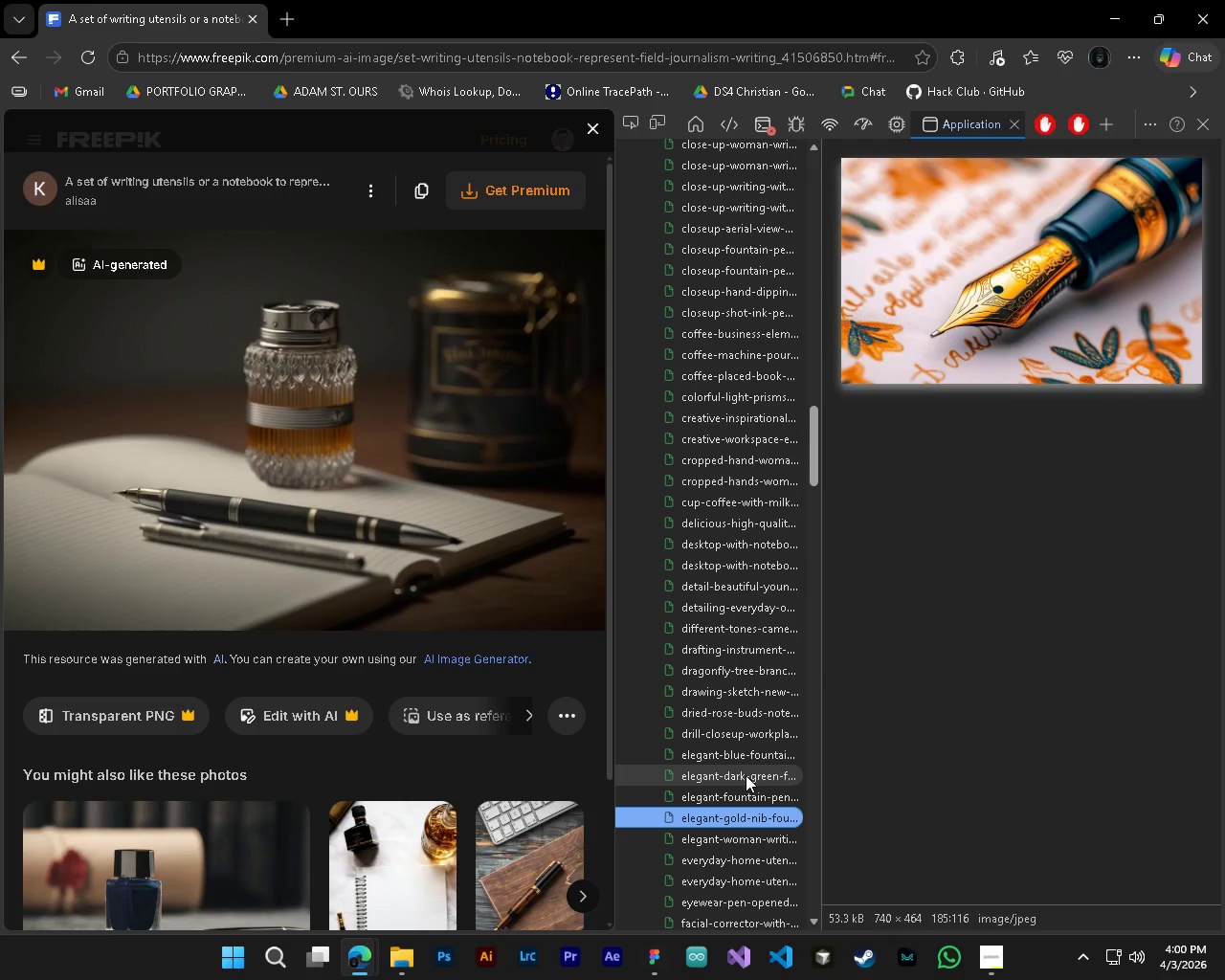 
key(ArrowDown)
 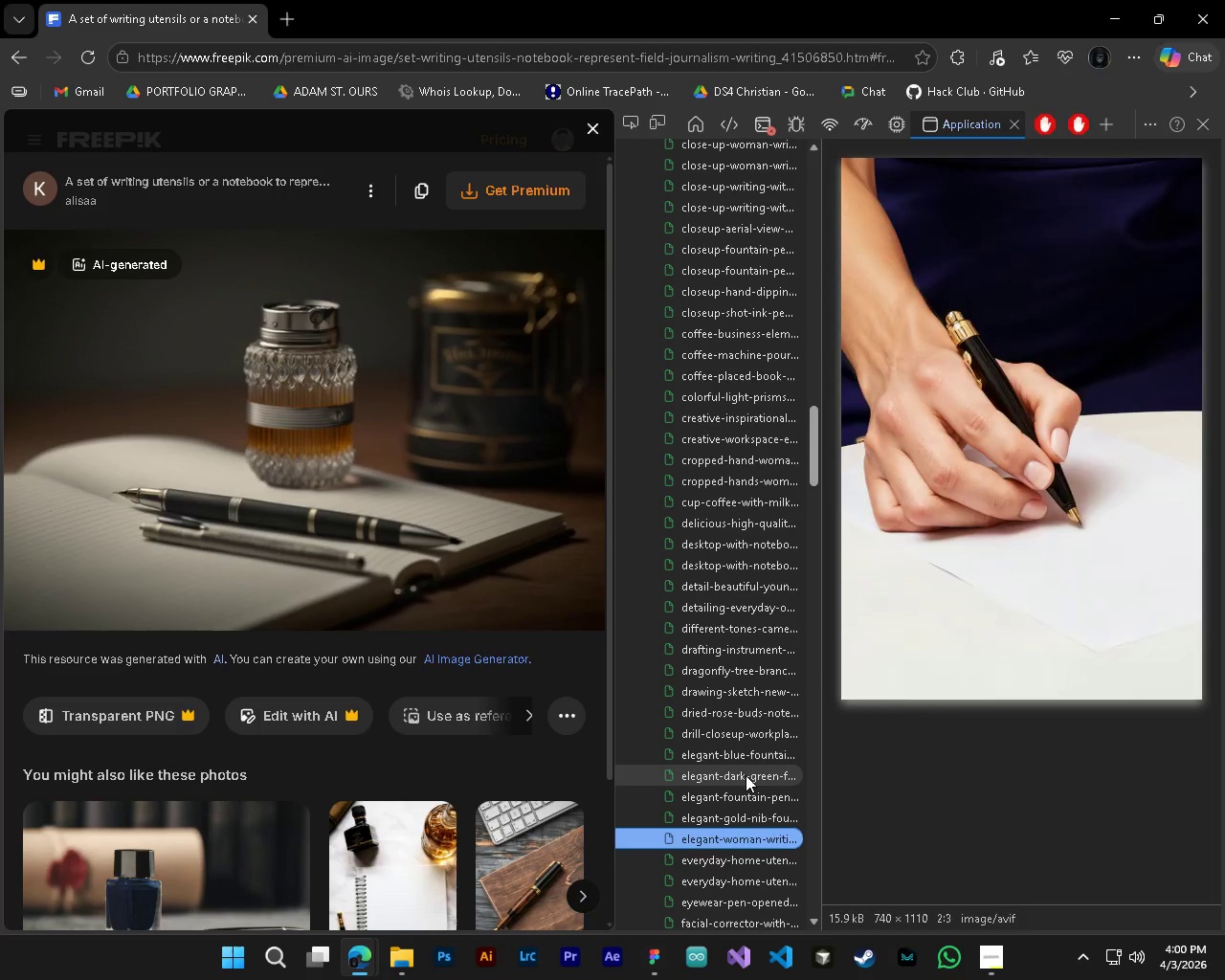 
key(ArrowDown)
 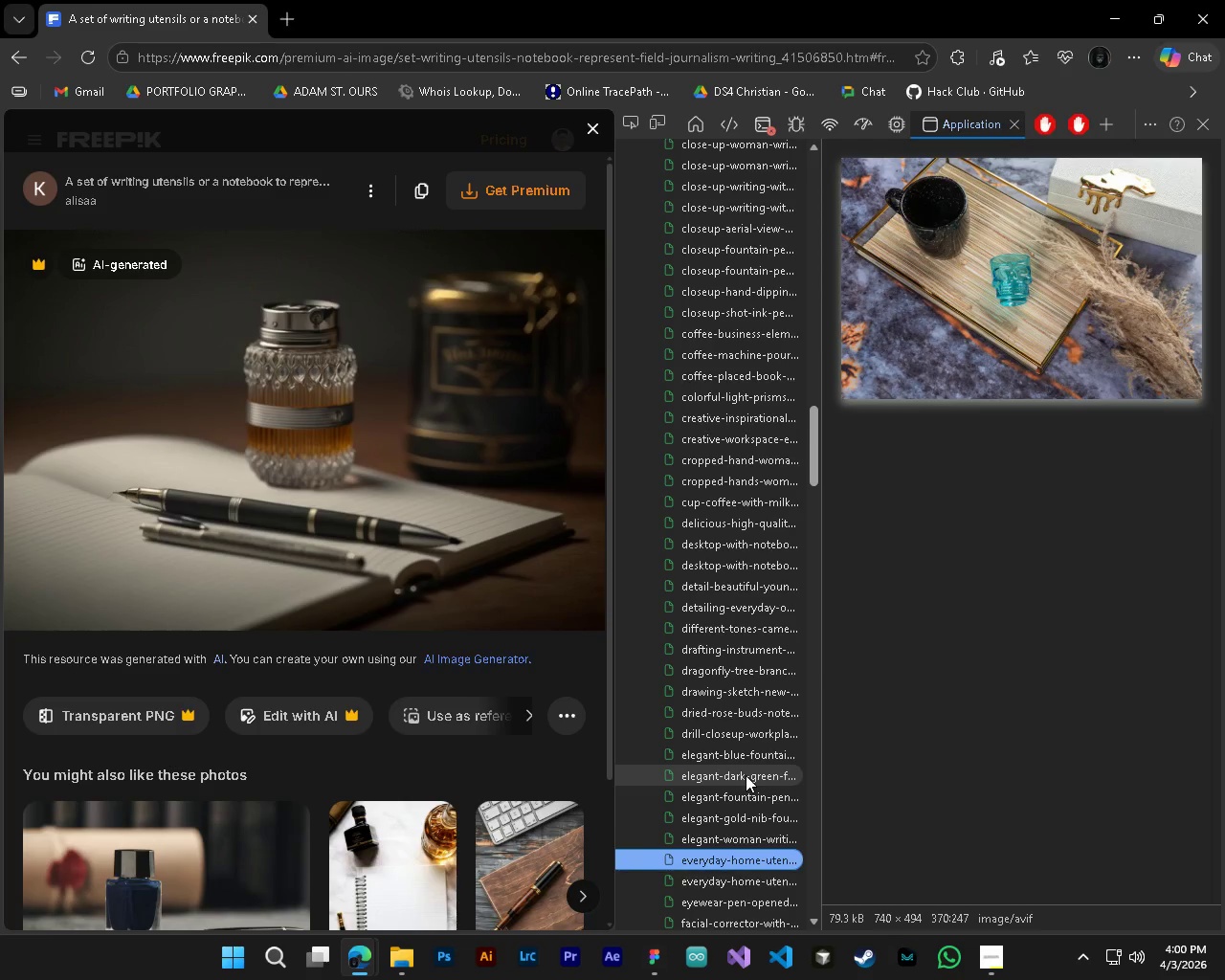 
key(ArrowDown)
 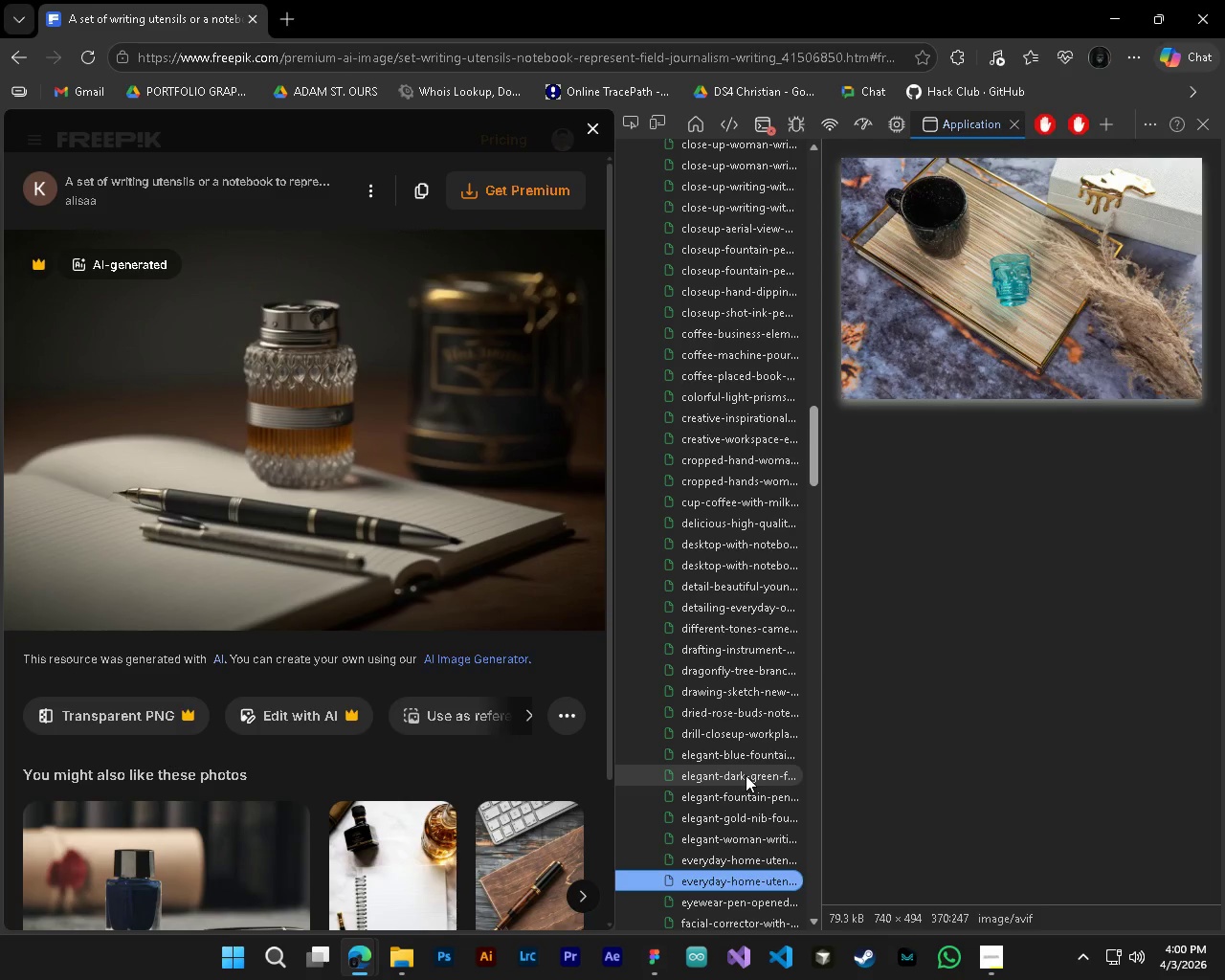 
key(ArrowDown)
 